 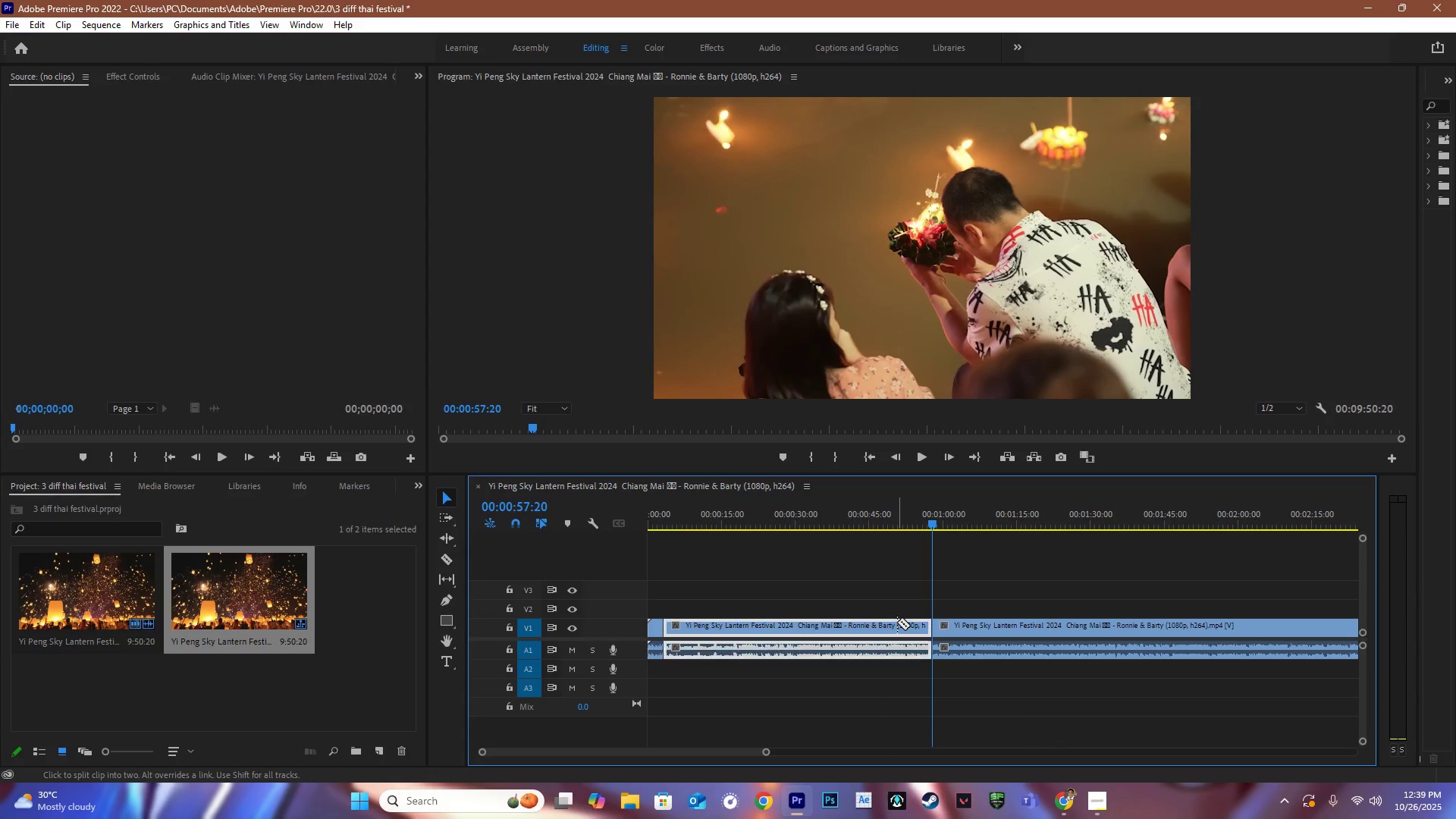 
left_click([897, 622])
 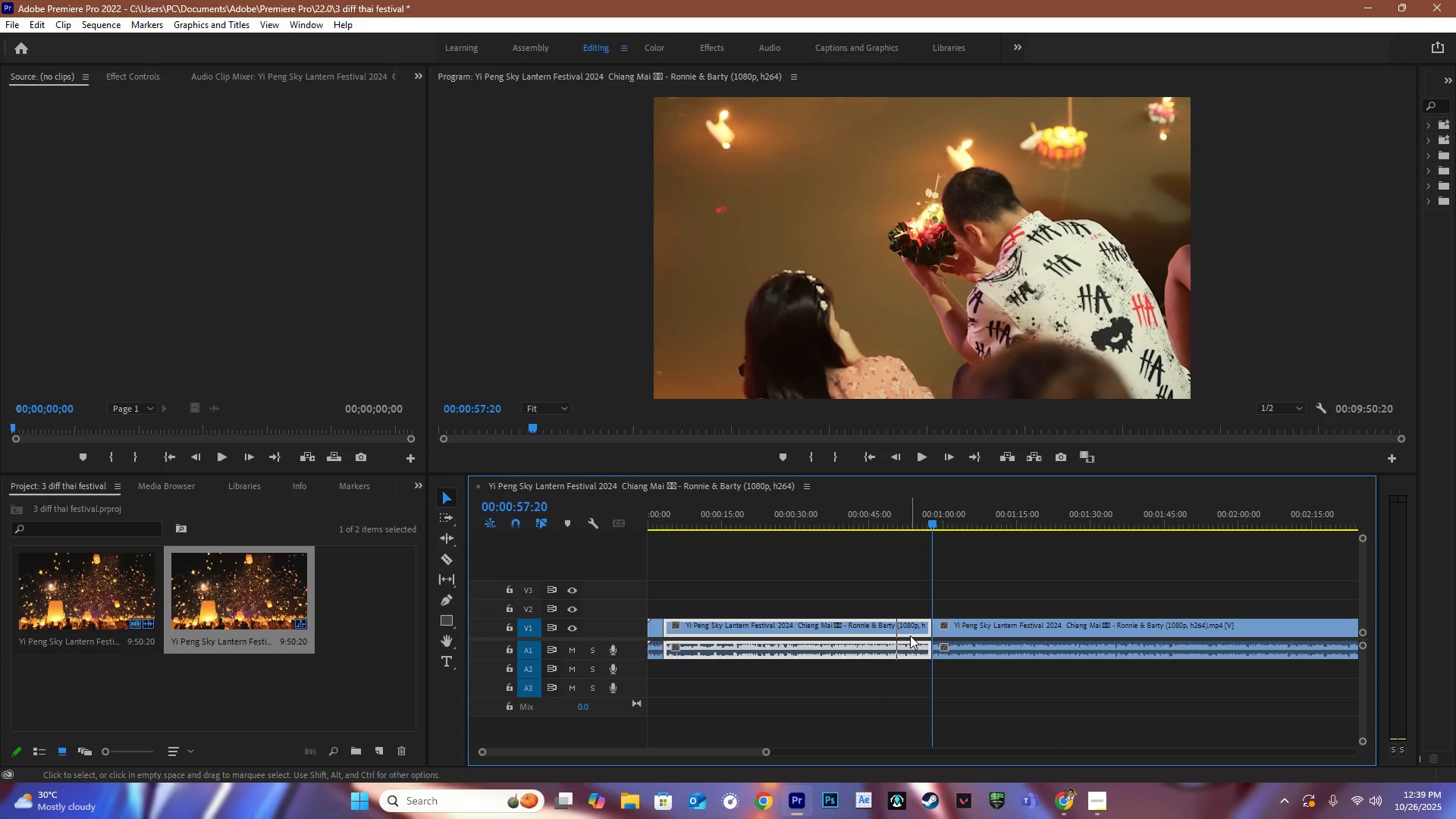 
key(Backspace)
 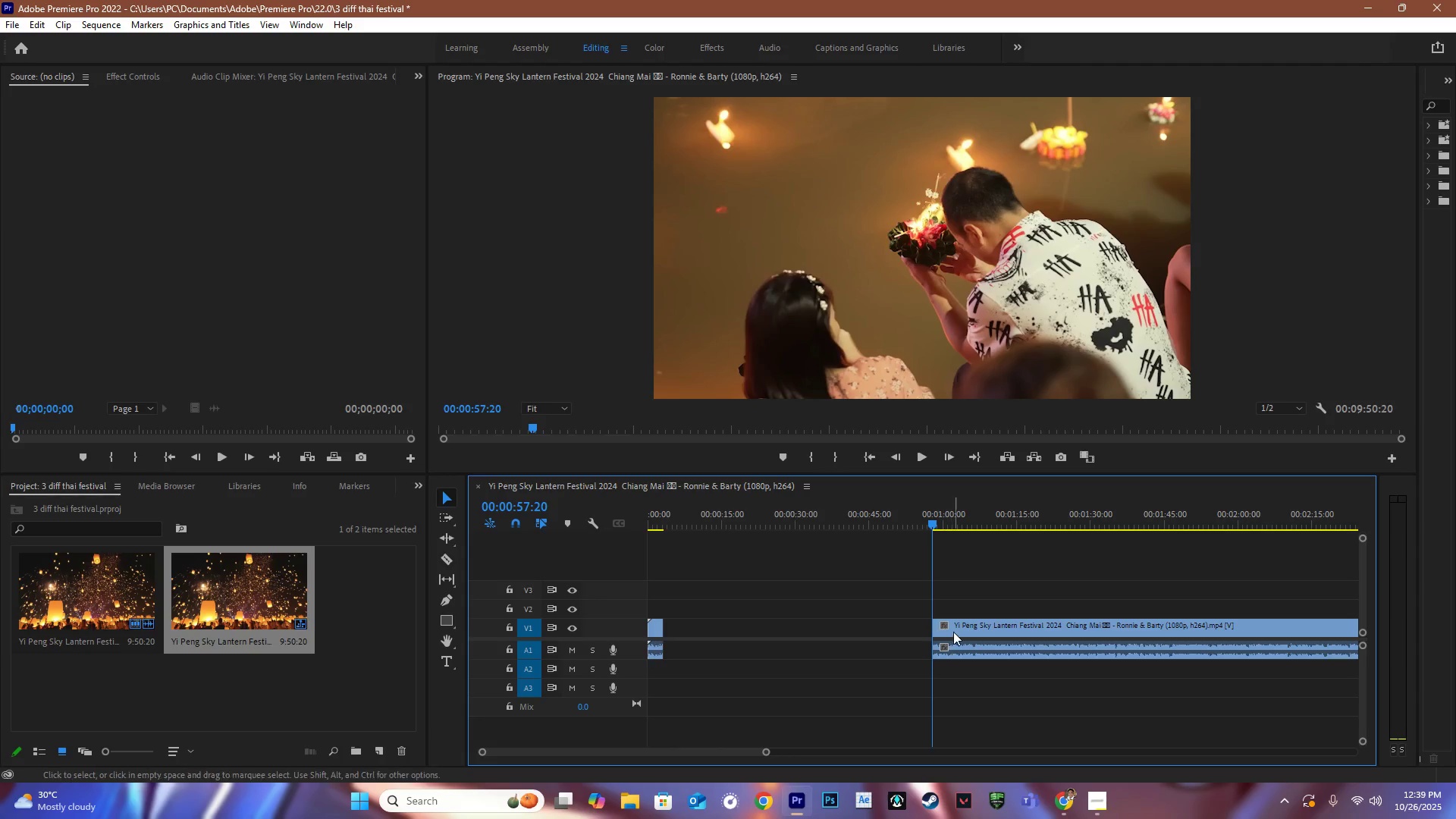 
left_click_drag(start_coordinate=[954, 632], to_coordinate=[691, 632])
 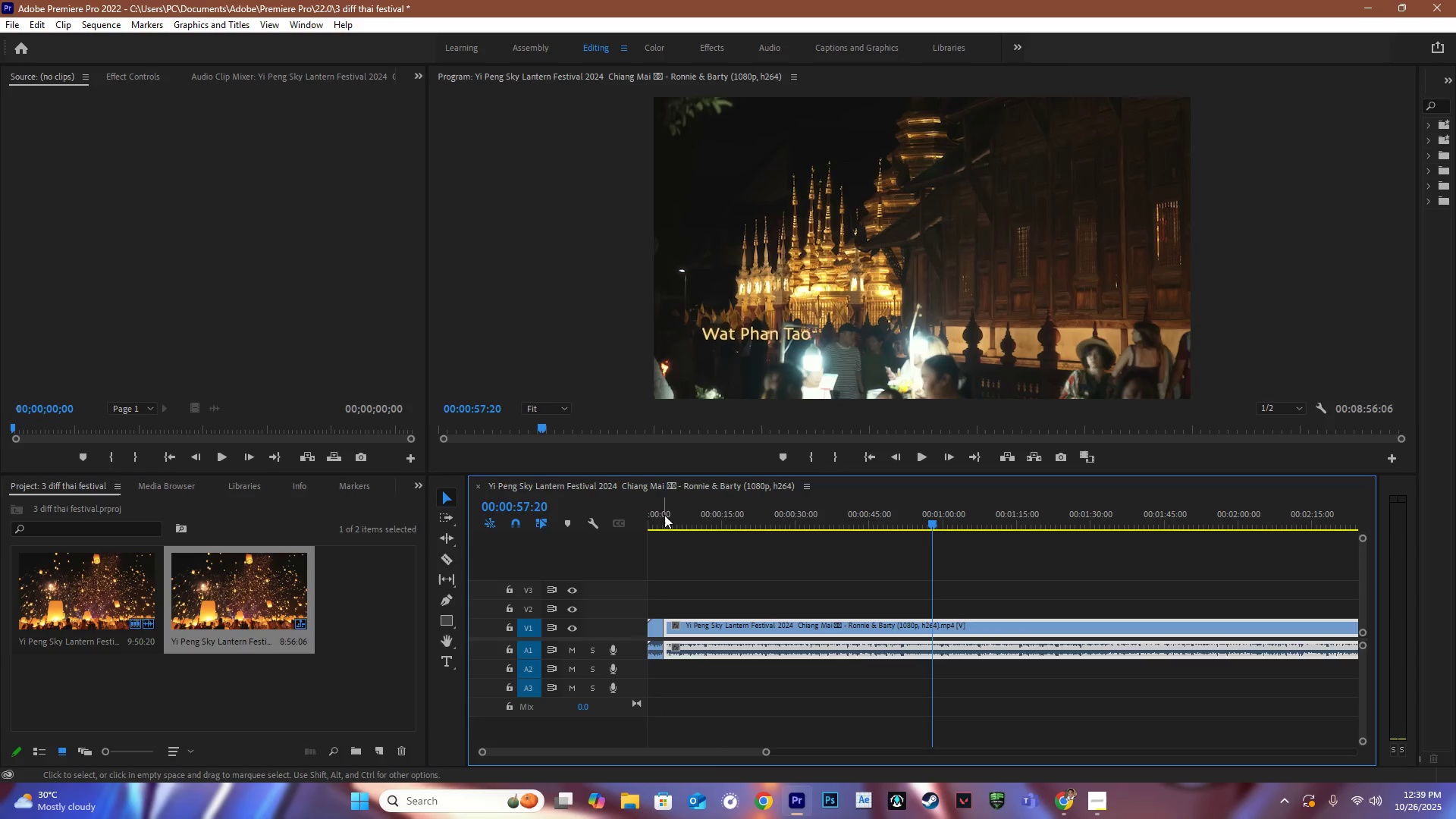 
left_click_drag(start_coordinate=[664, 512], to_coordinate=[669, 522])
 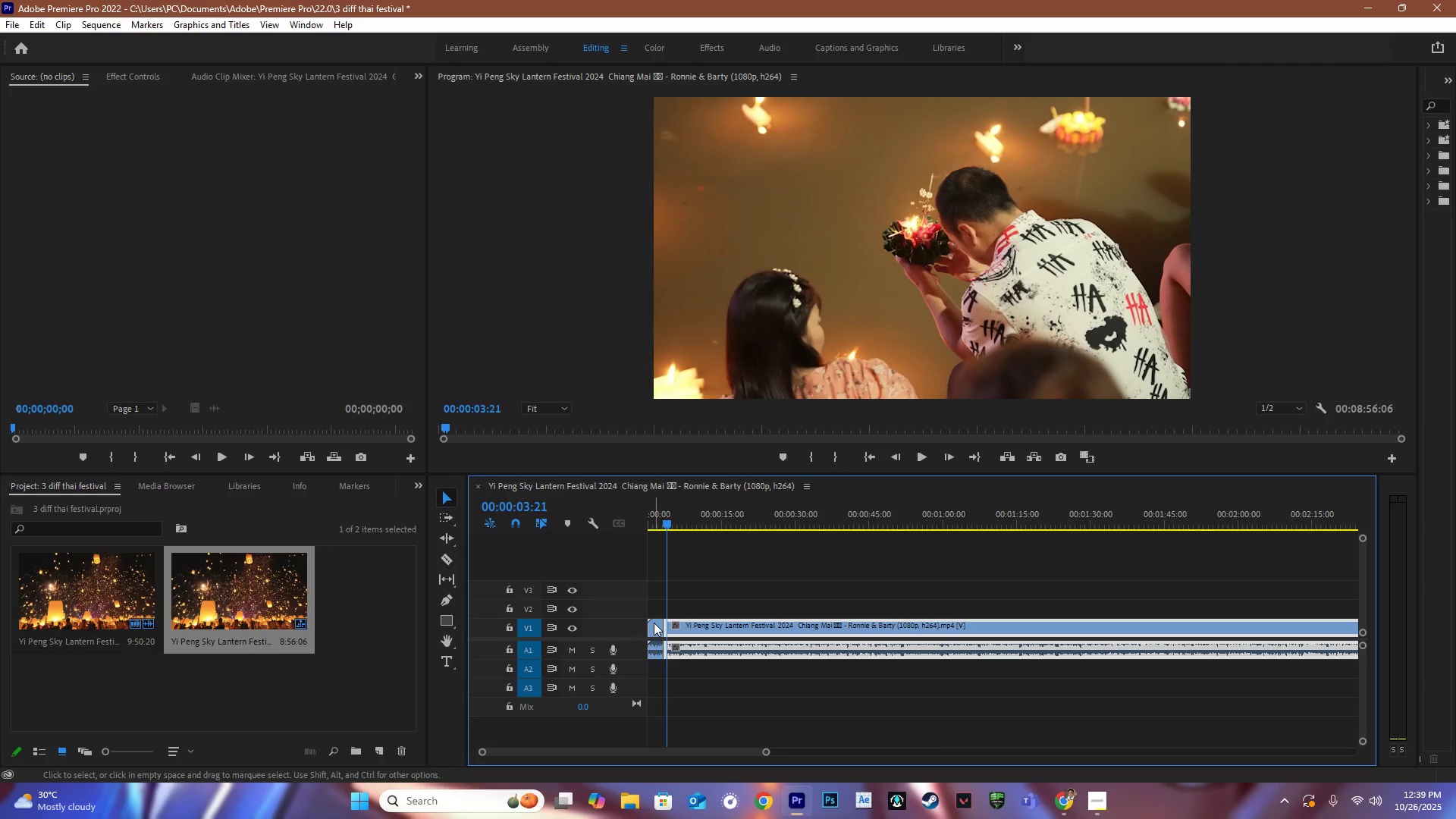 
key(C)
 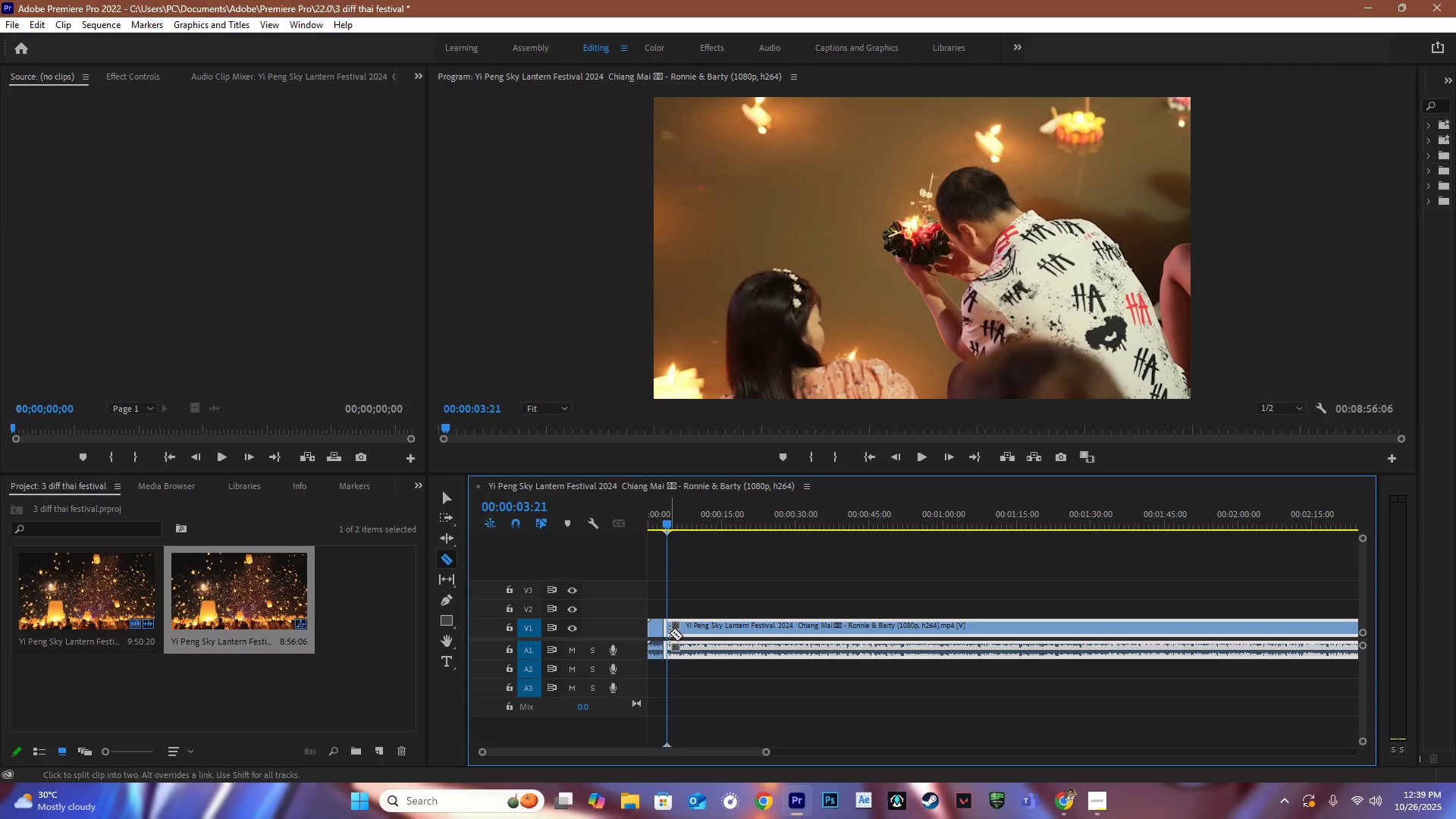 
left_click([669, 631])
 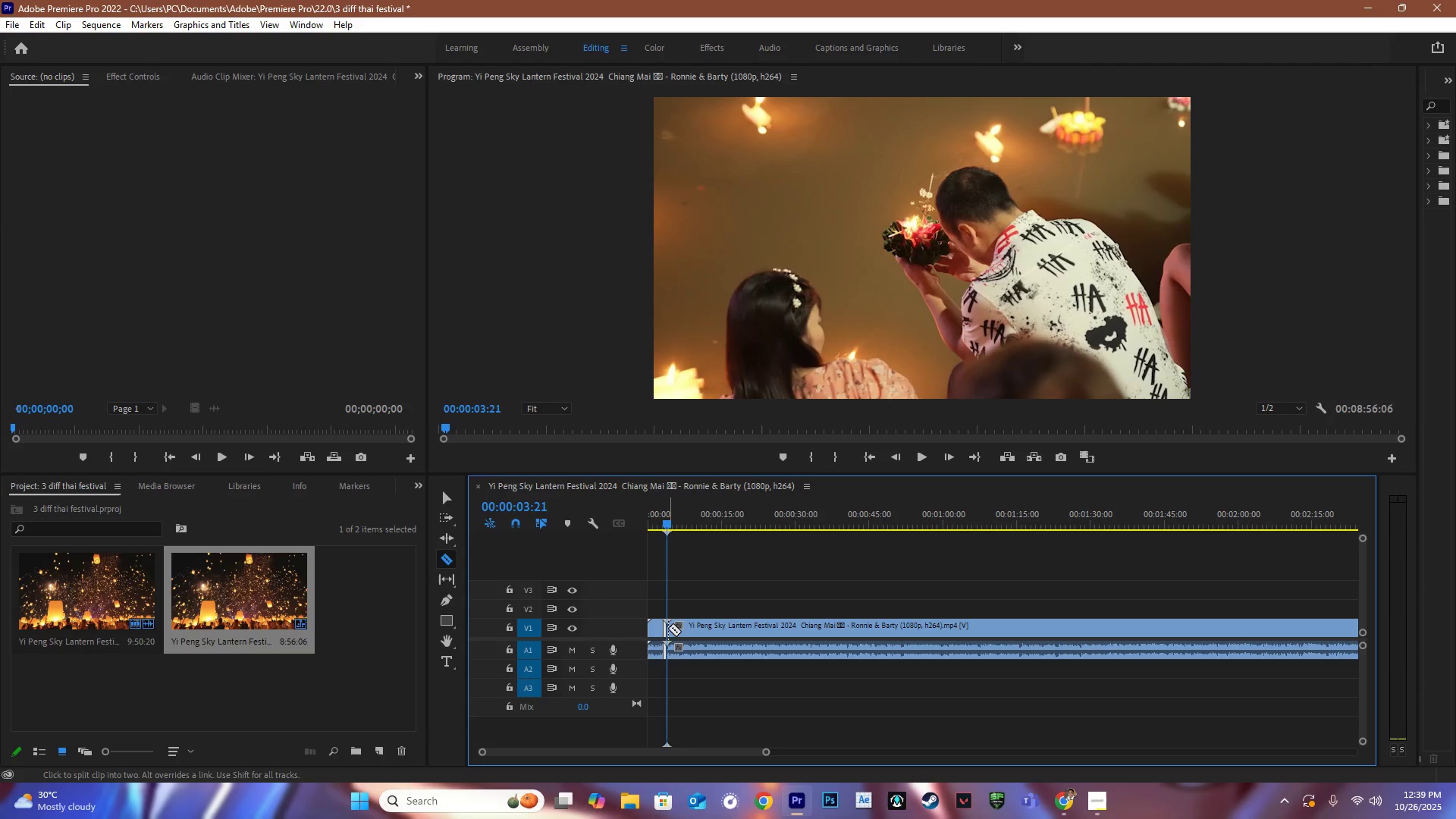 
key(Backspace)
 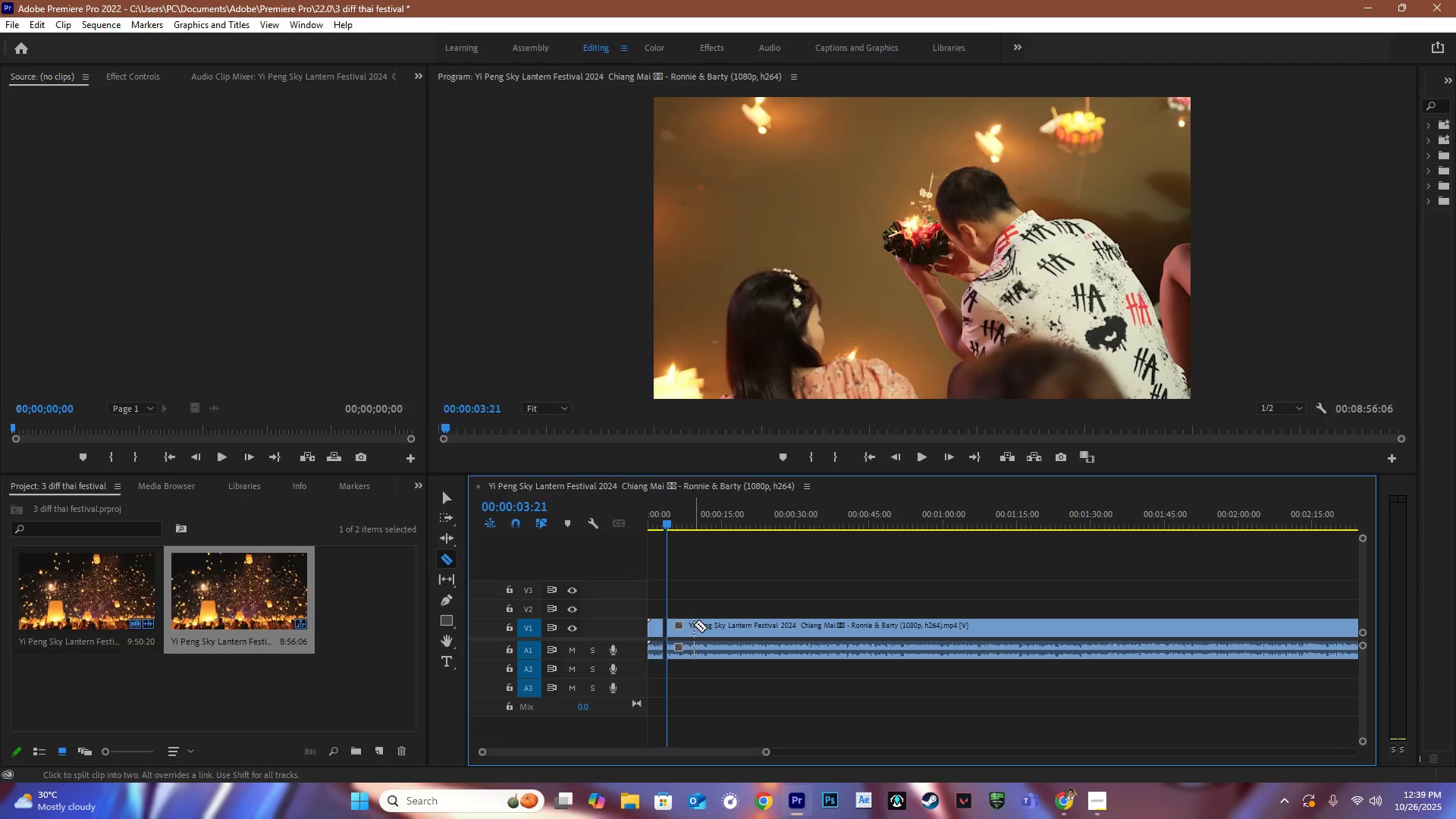 
key(CapsLock)
 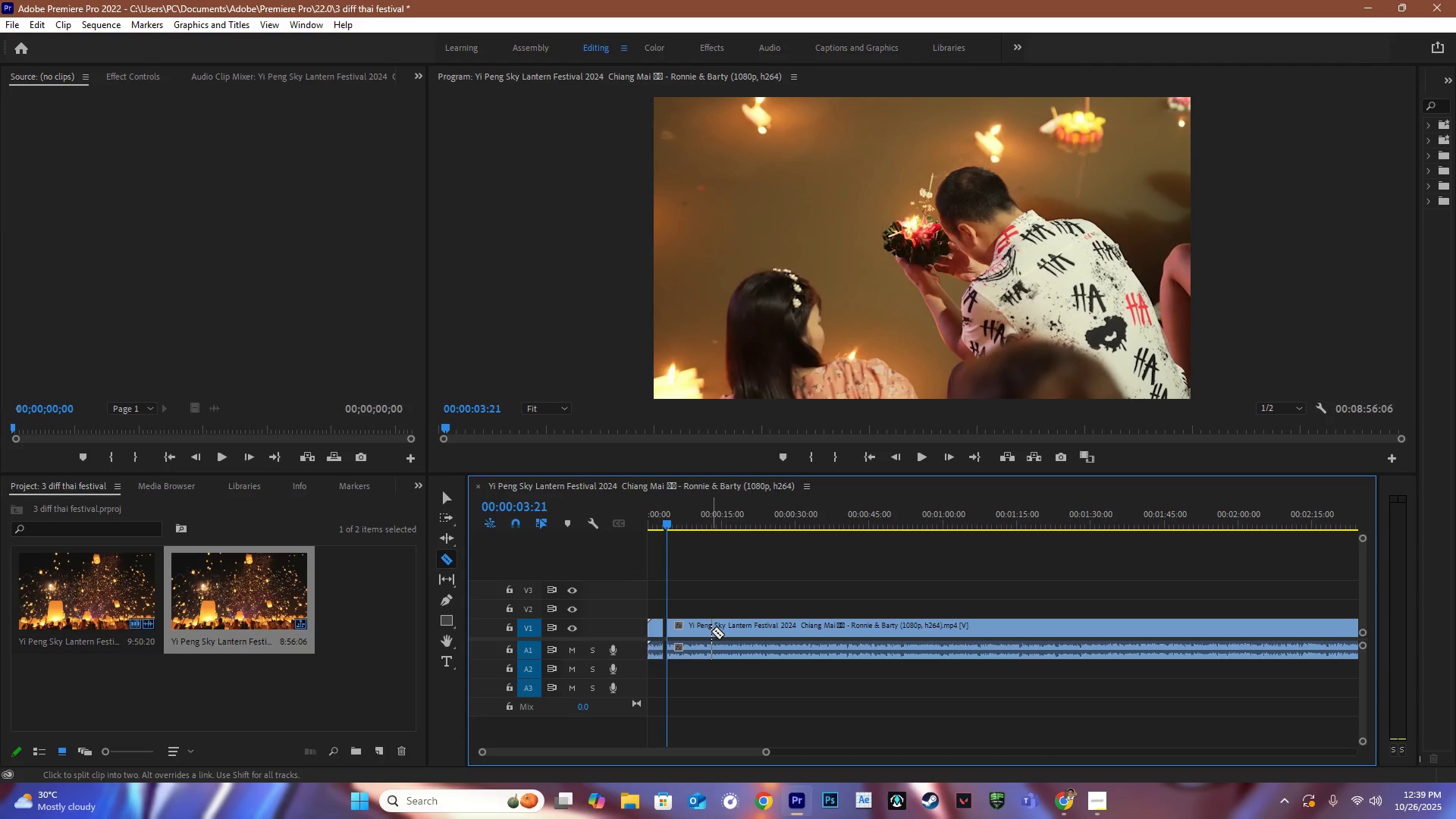 
key(A)
 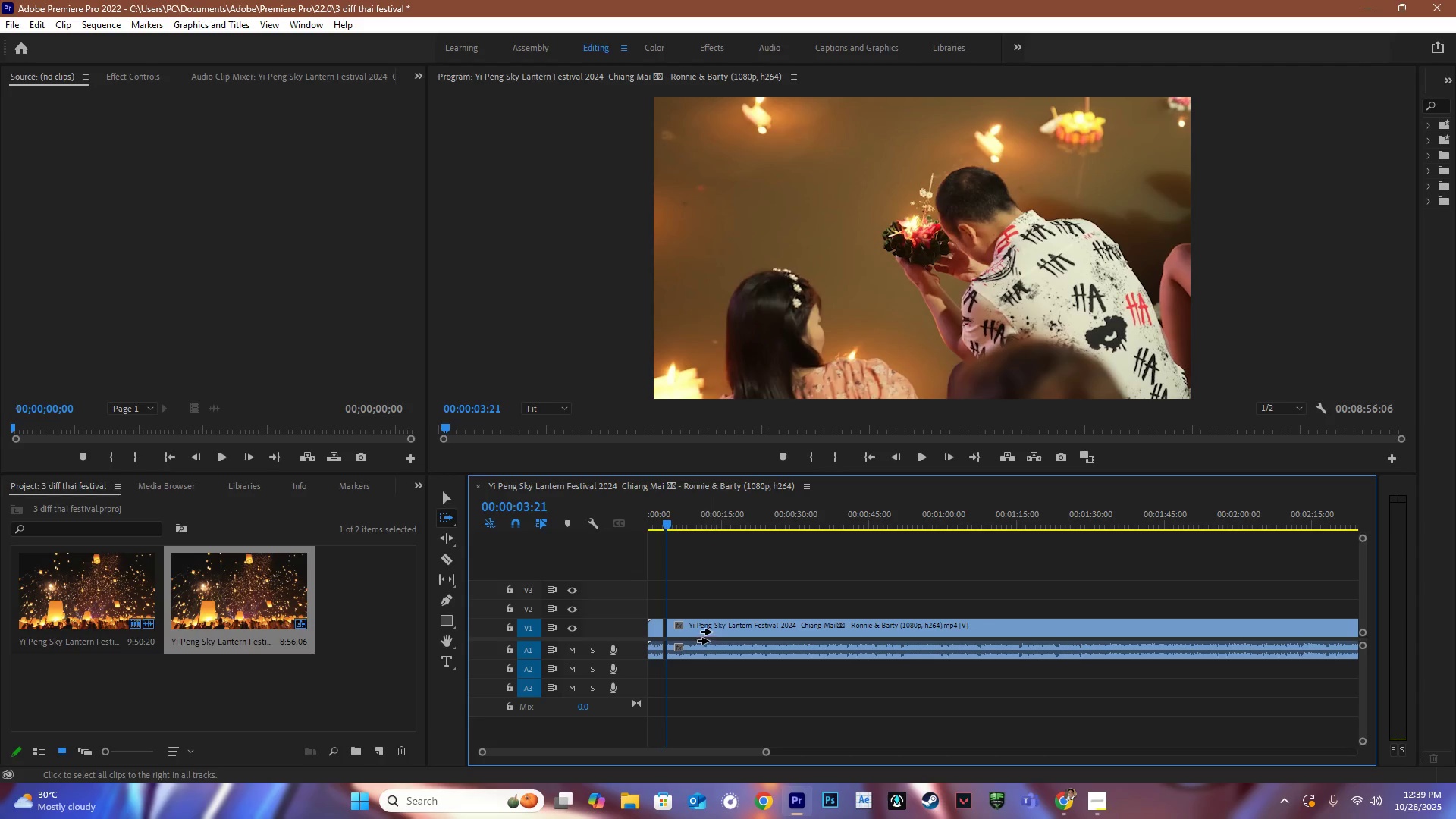 
left_click_drag(start_coordinate=[711, 630], to_coordinate=[701, 629])
 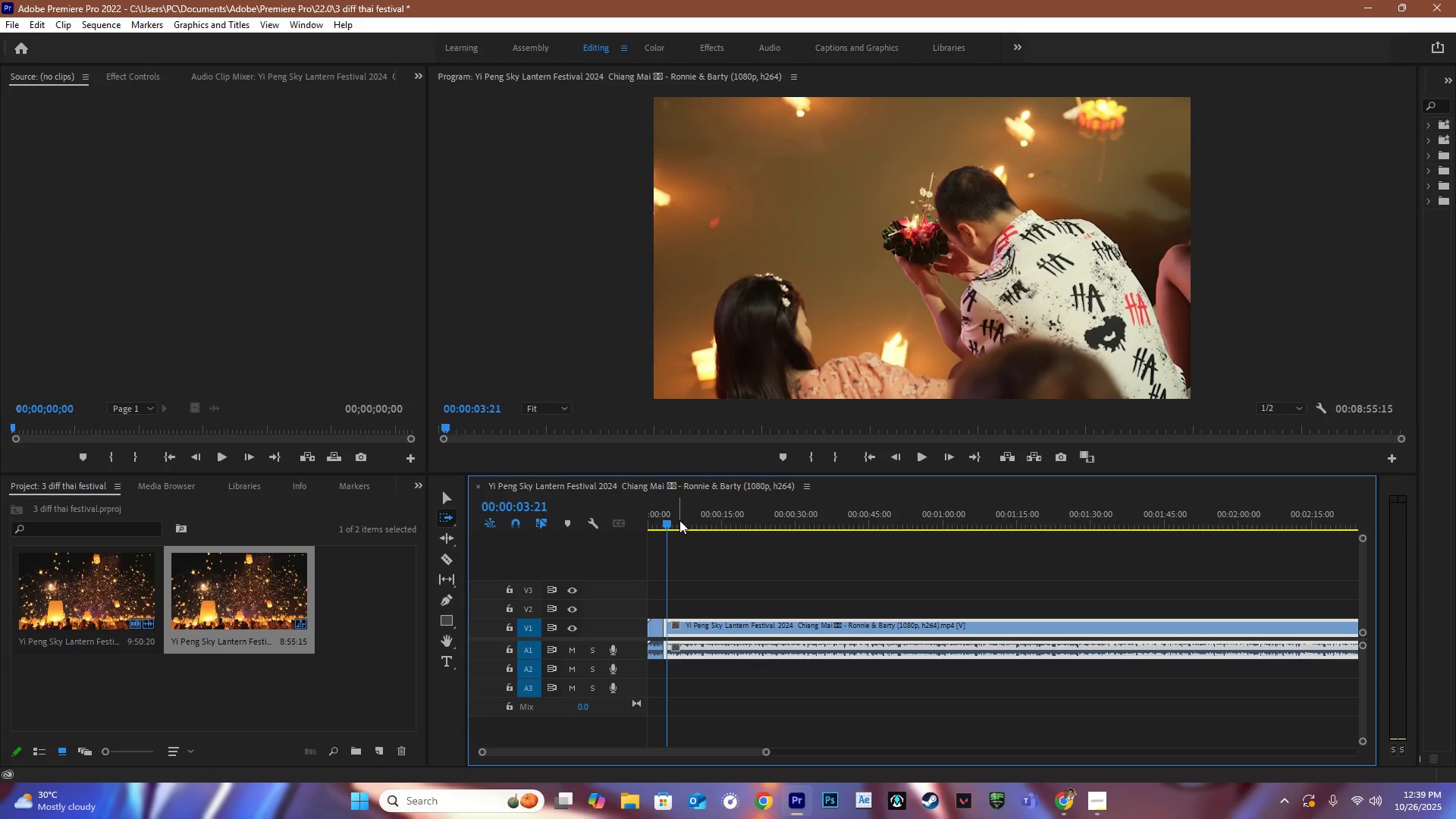 
left_click_drag(start_coordinate=[670, 518], to_coordinate=[715, 550])
 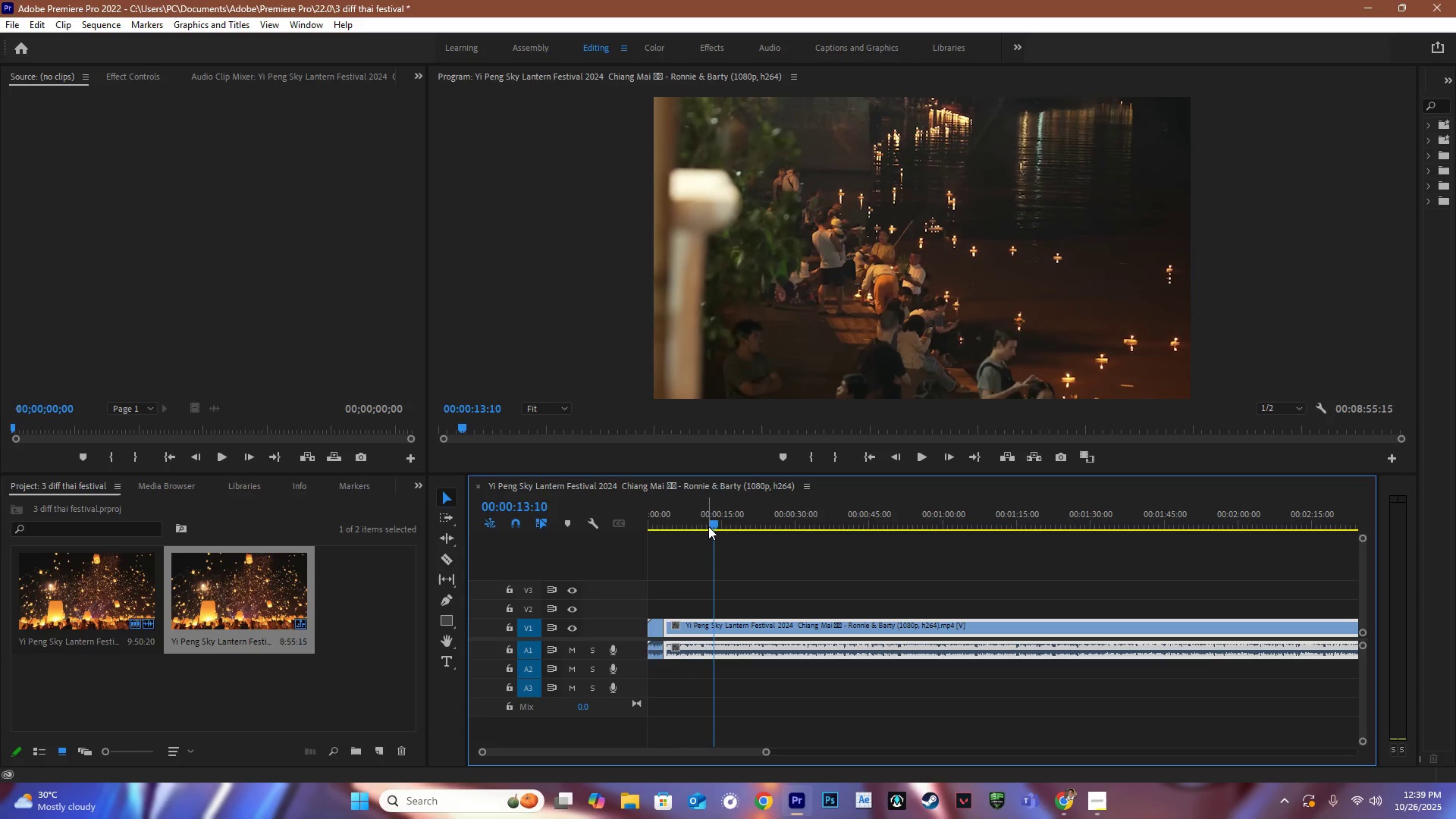 
key(V)
 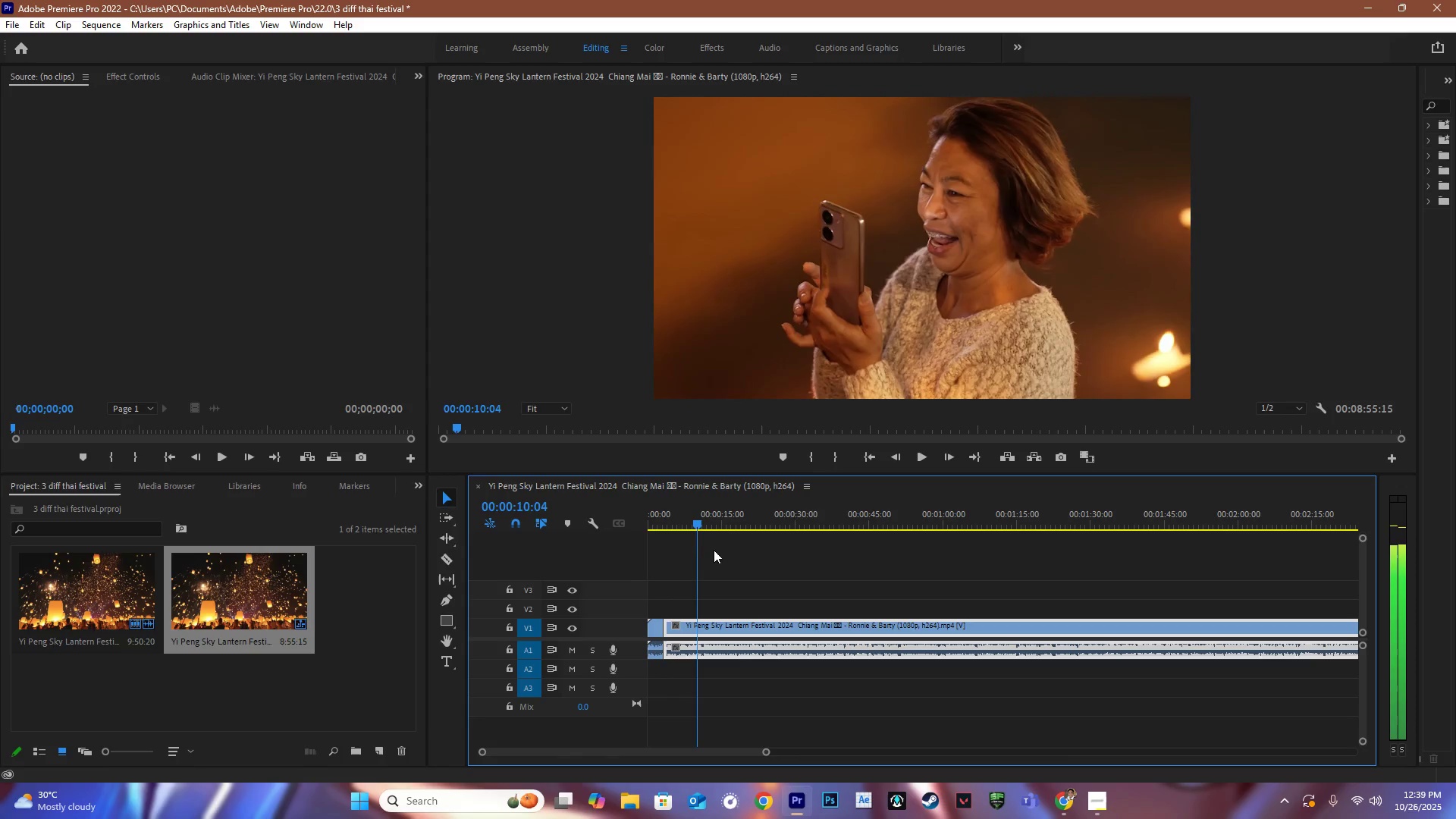 
left_click_drag(start_coordinate=[711, 526], to_coordinate=[949, 585])
 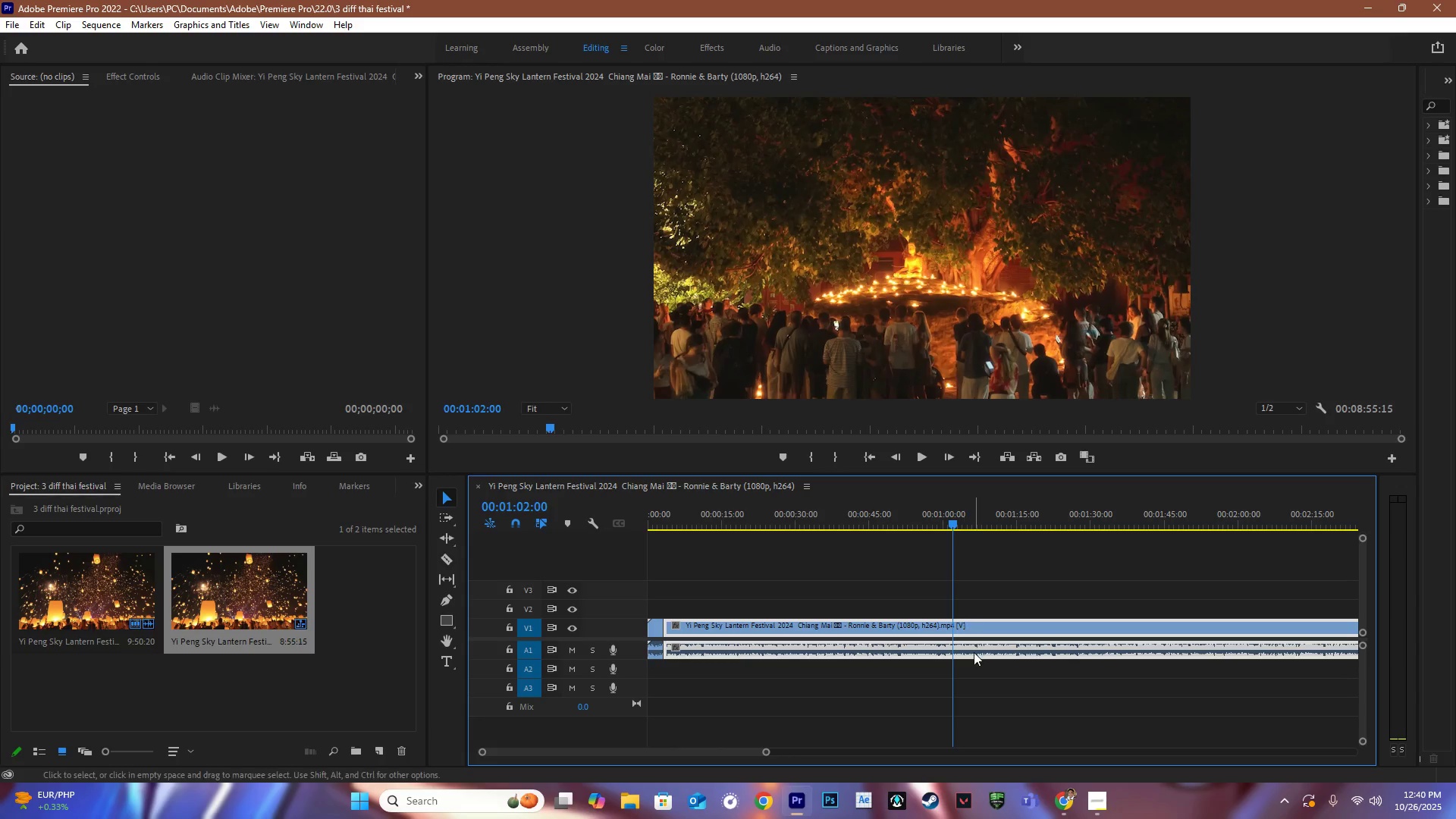 
key(C)
 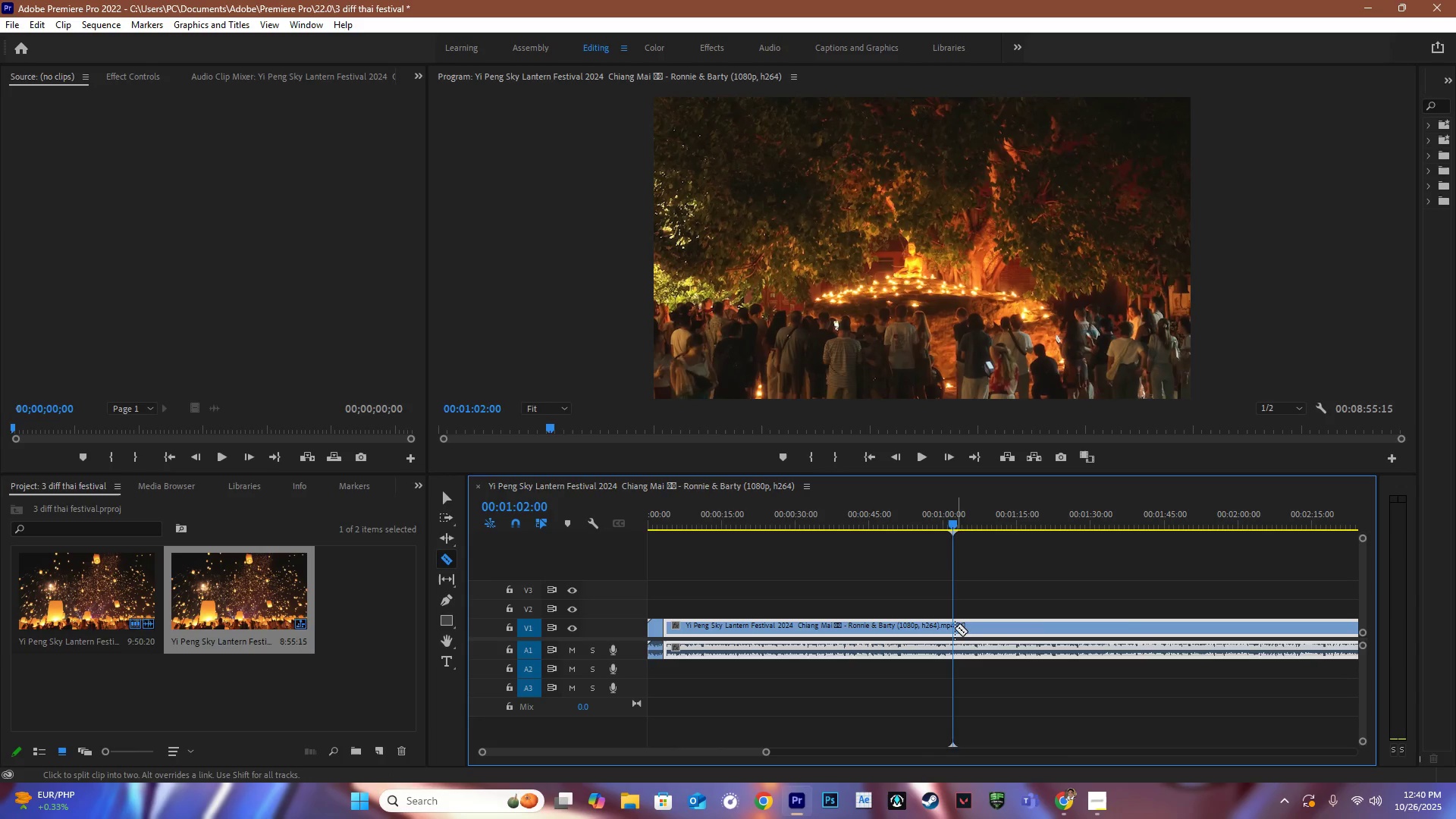 
left_click([953, 626])
 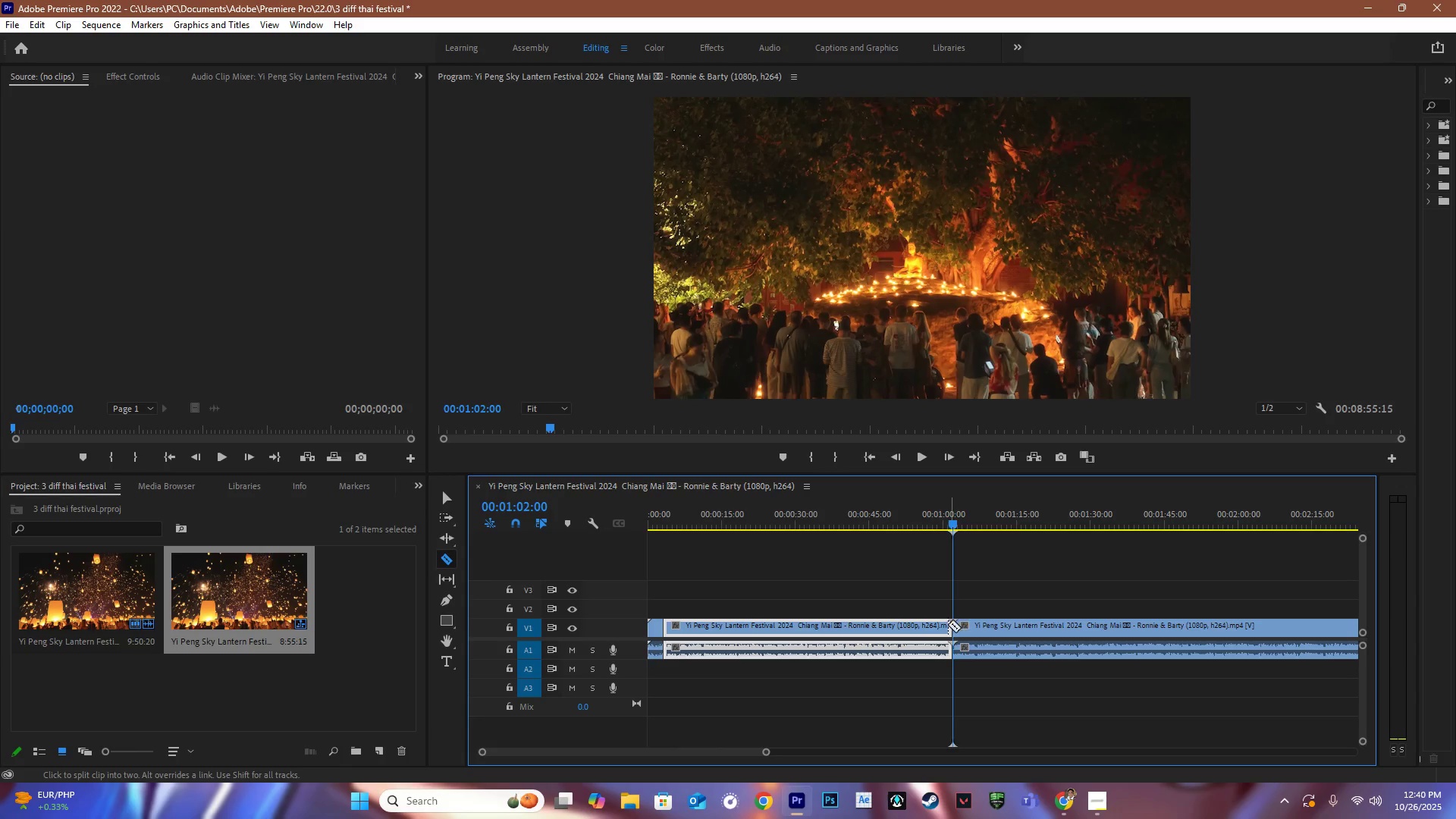 
key(V)
 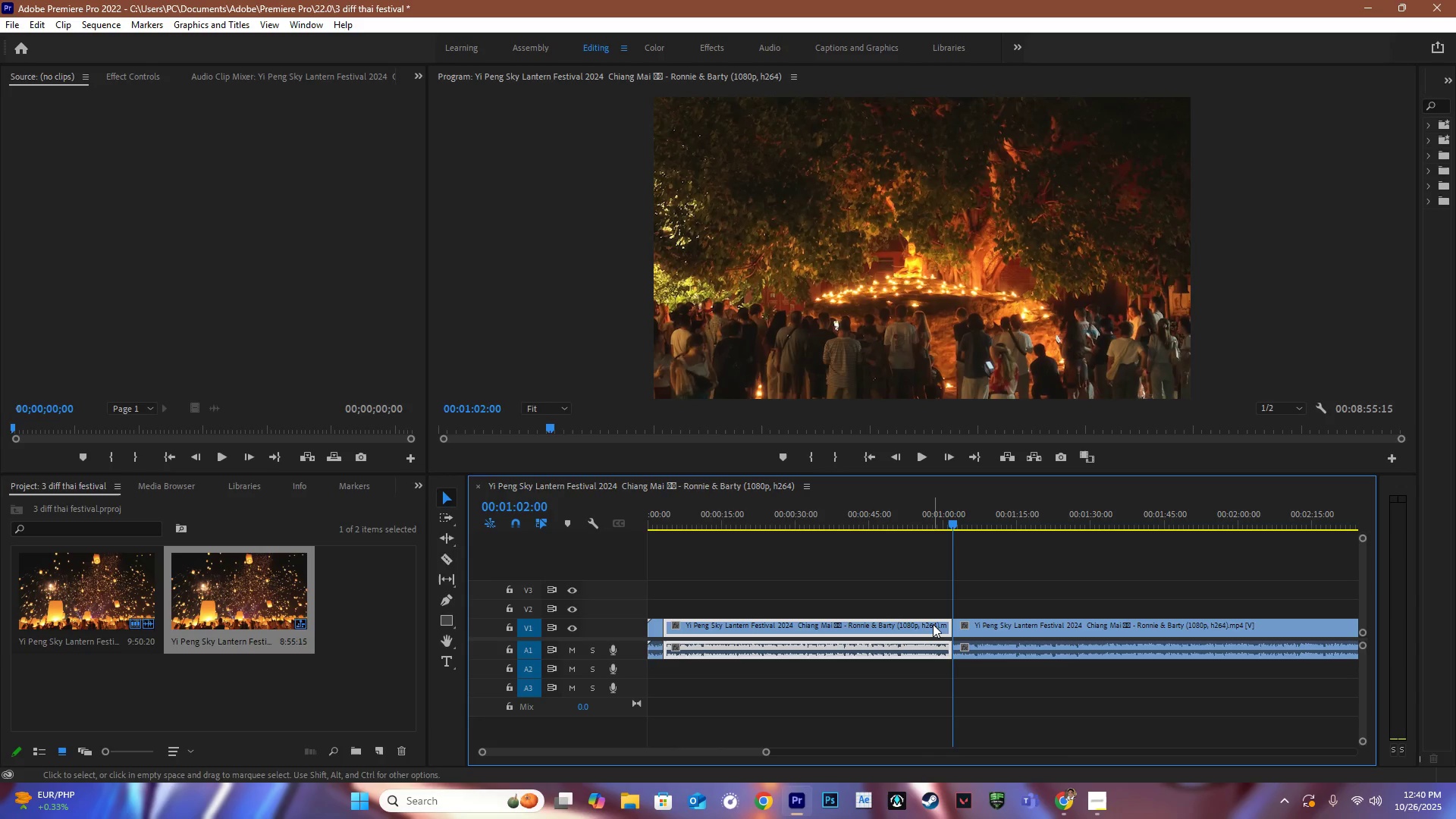 
double_click([933, 624])
 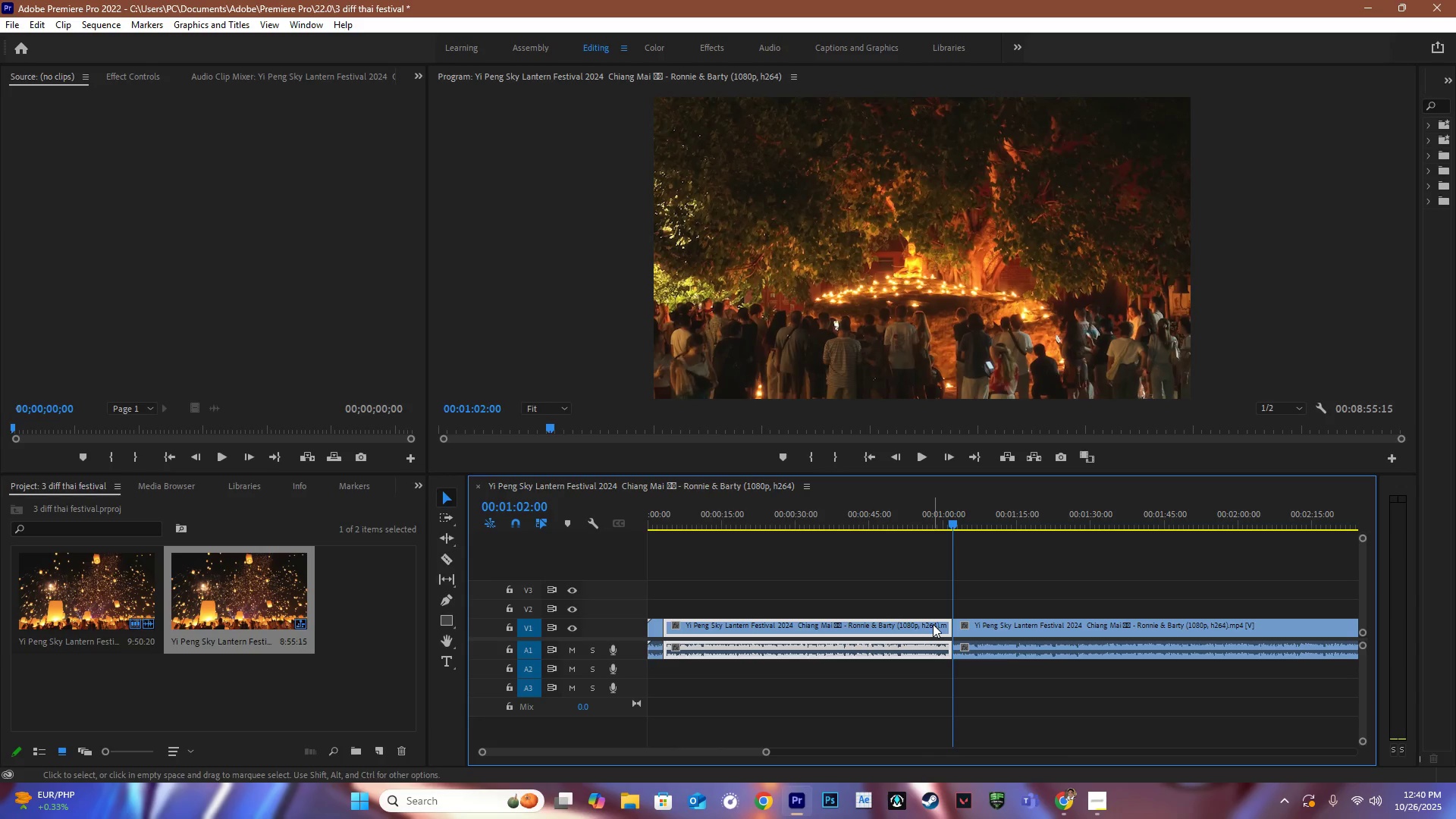 
key(Backspace)
 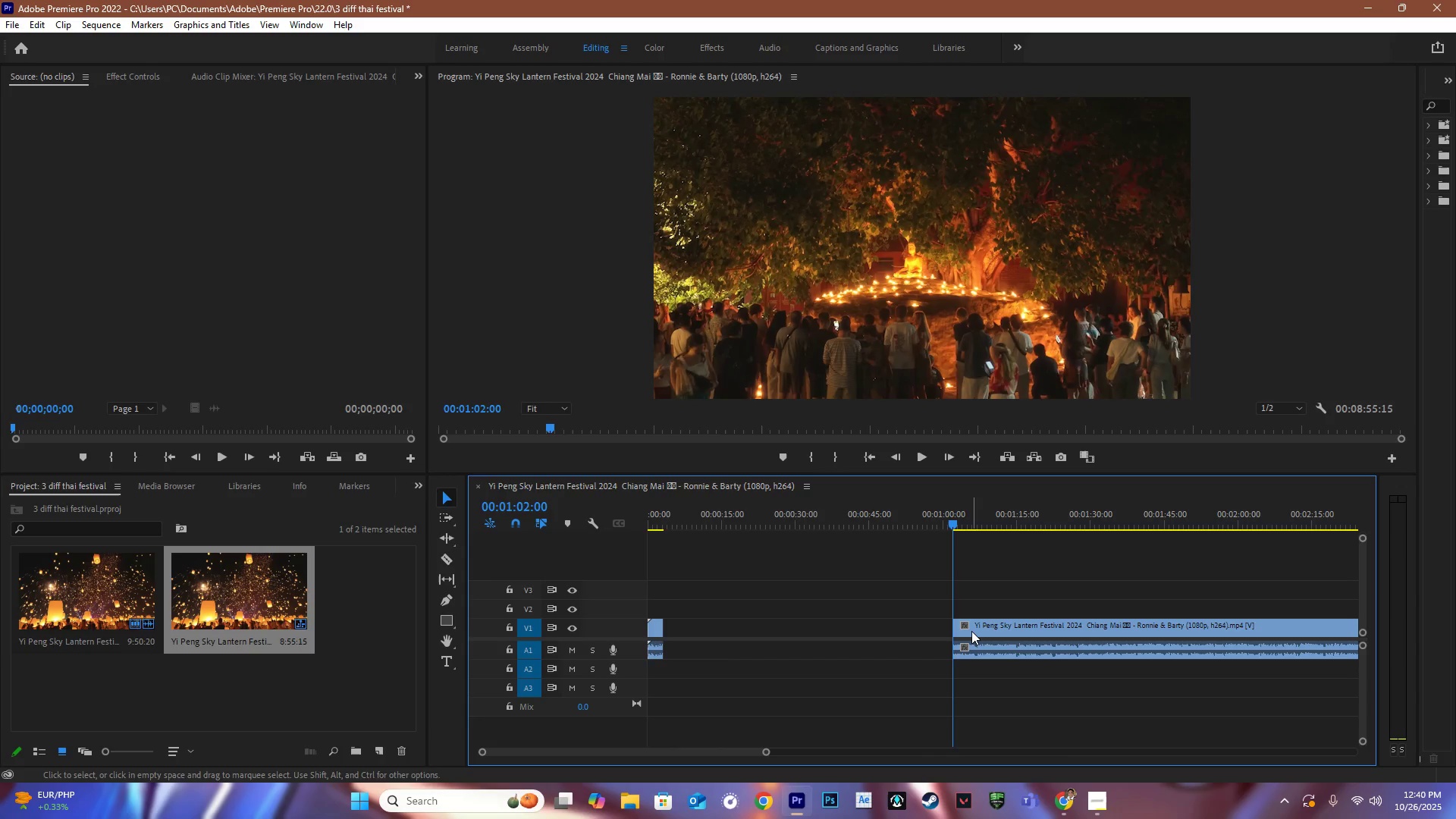 
key(A)
 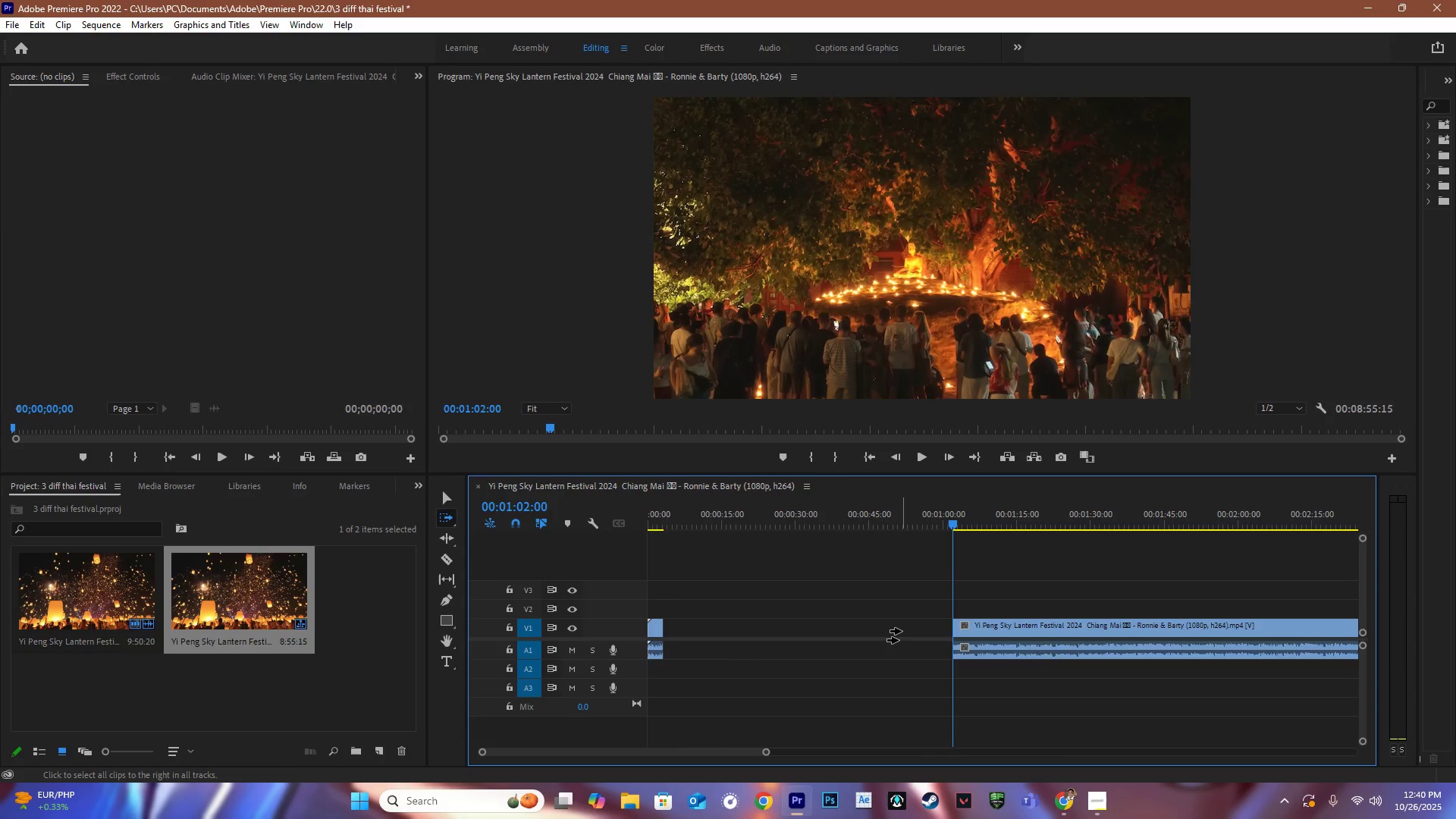 
left_click_drag(start_coordinate=[900, 631], to_coordinate=[609, 634])
 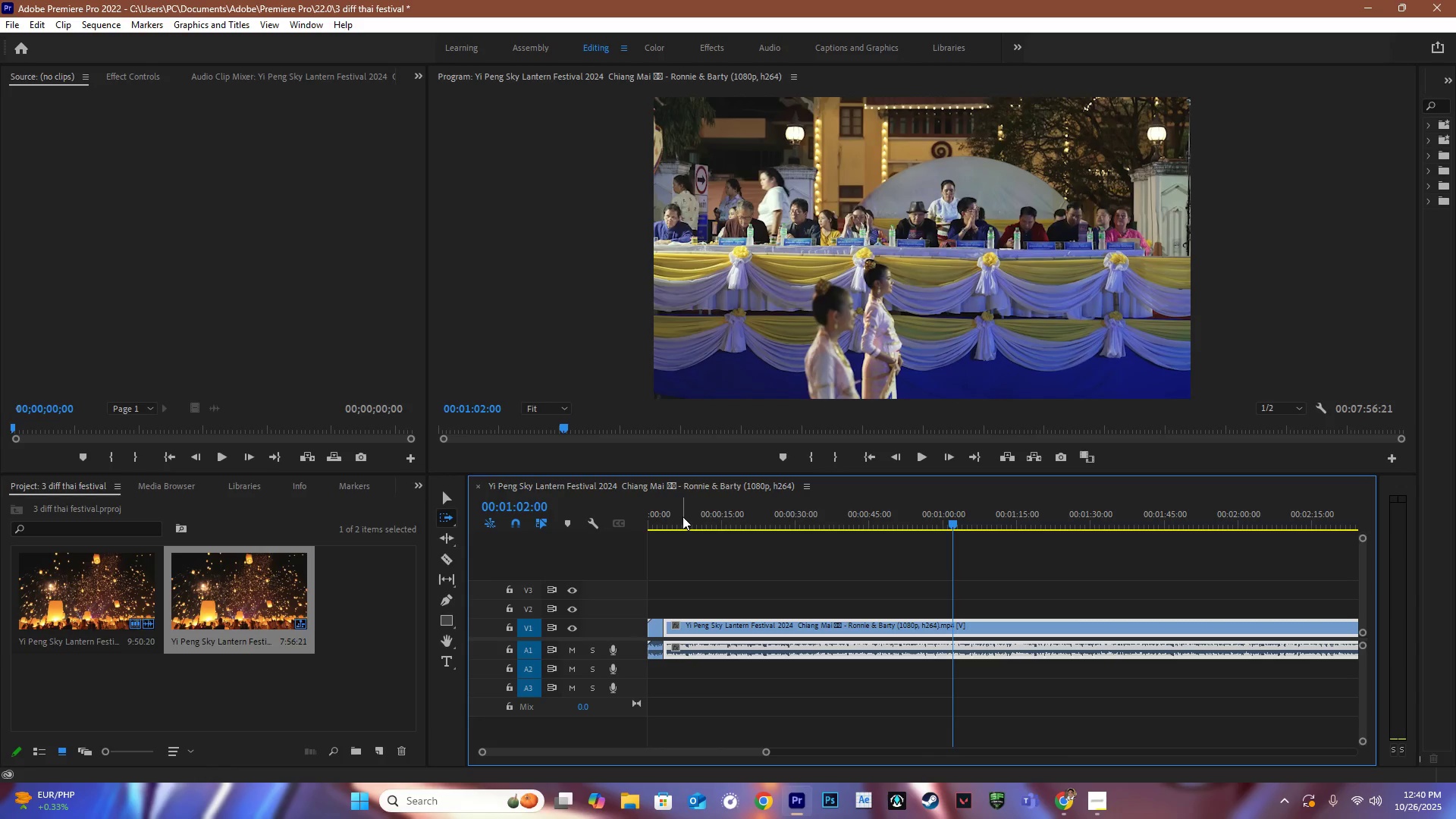 
key(V)
 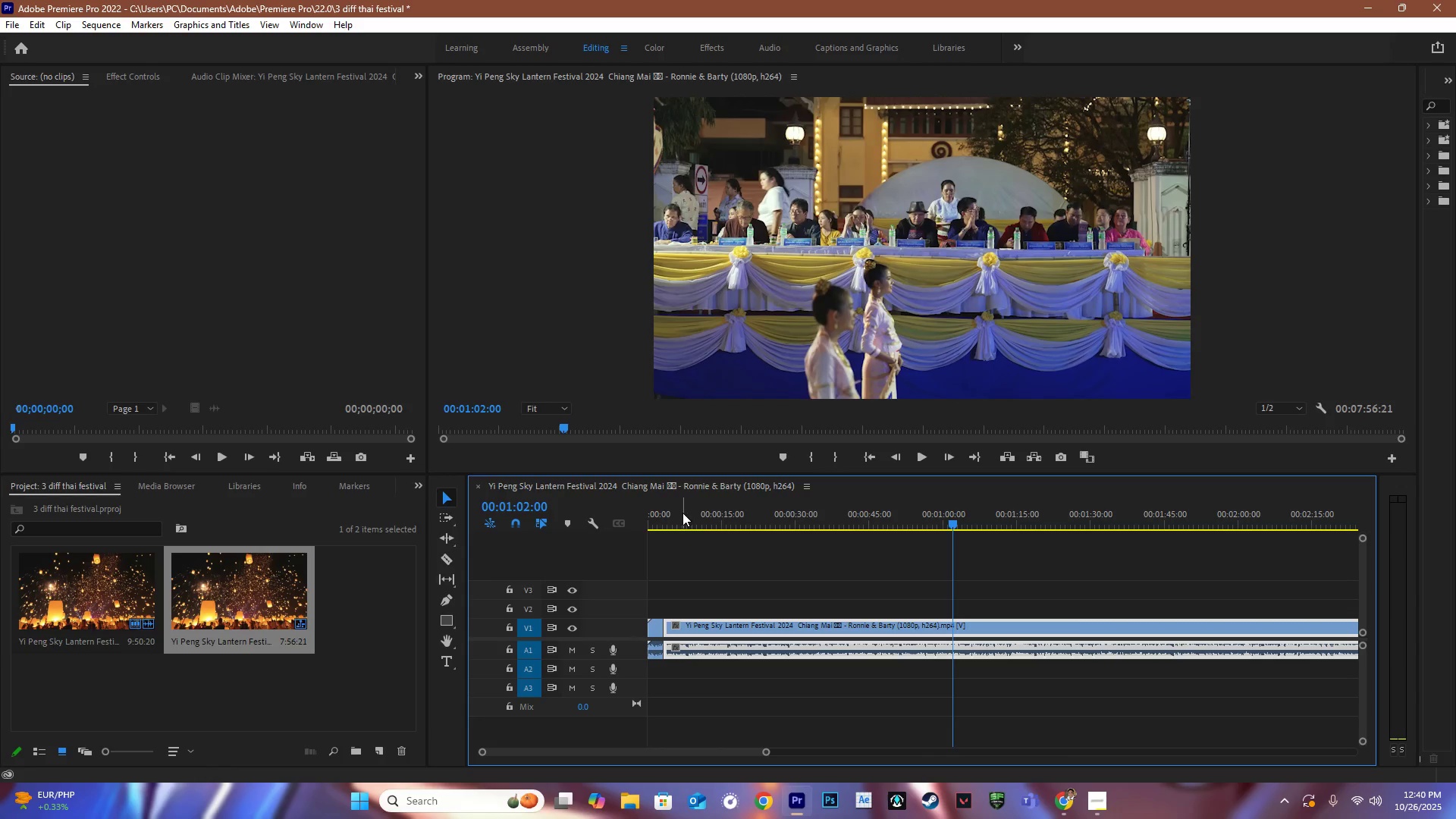 
left_click_drag(start_coordinate=[676, 518], to_coordinate=[665, 522])
 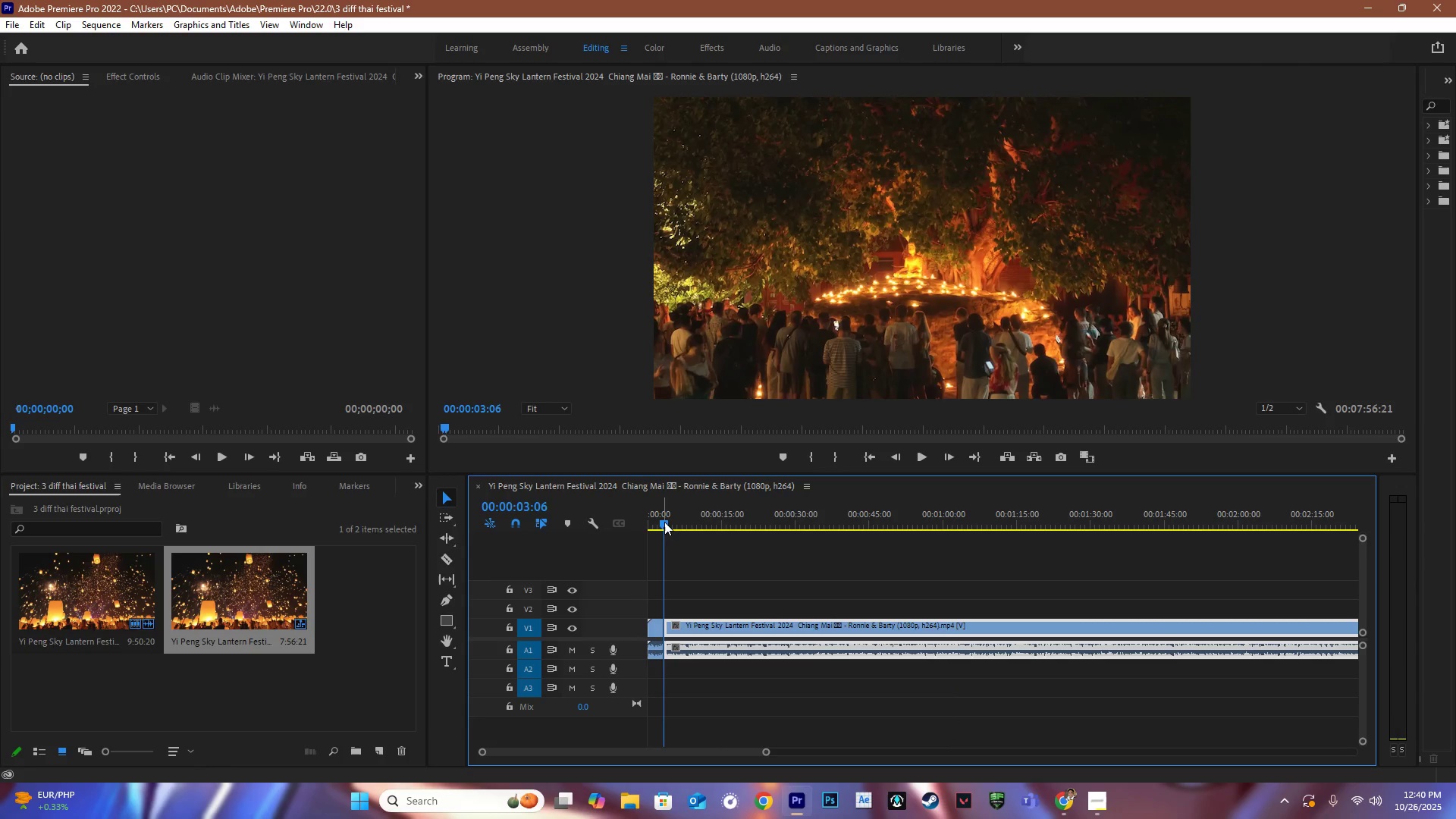 
key(Space)
 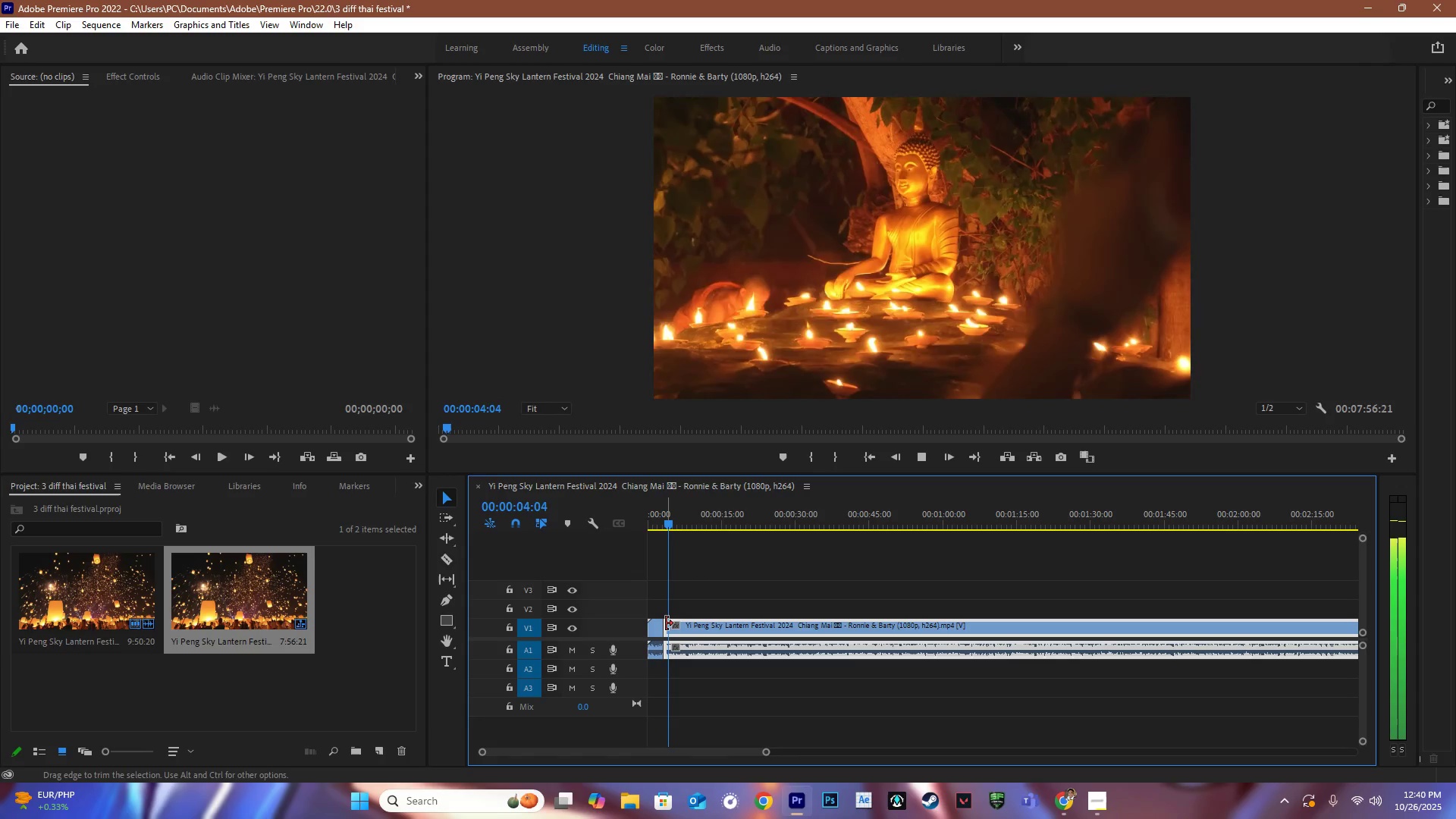 
key(Space)
 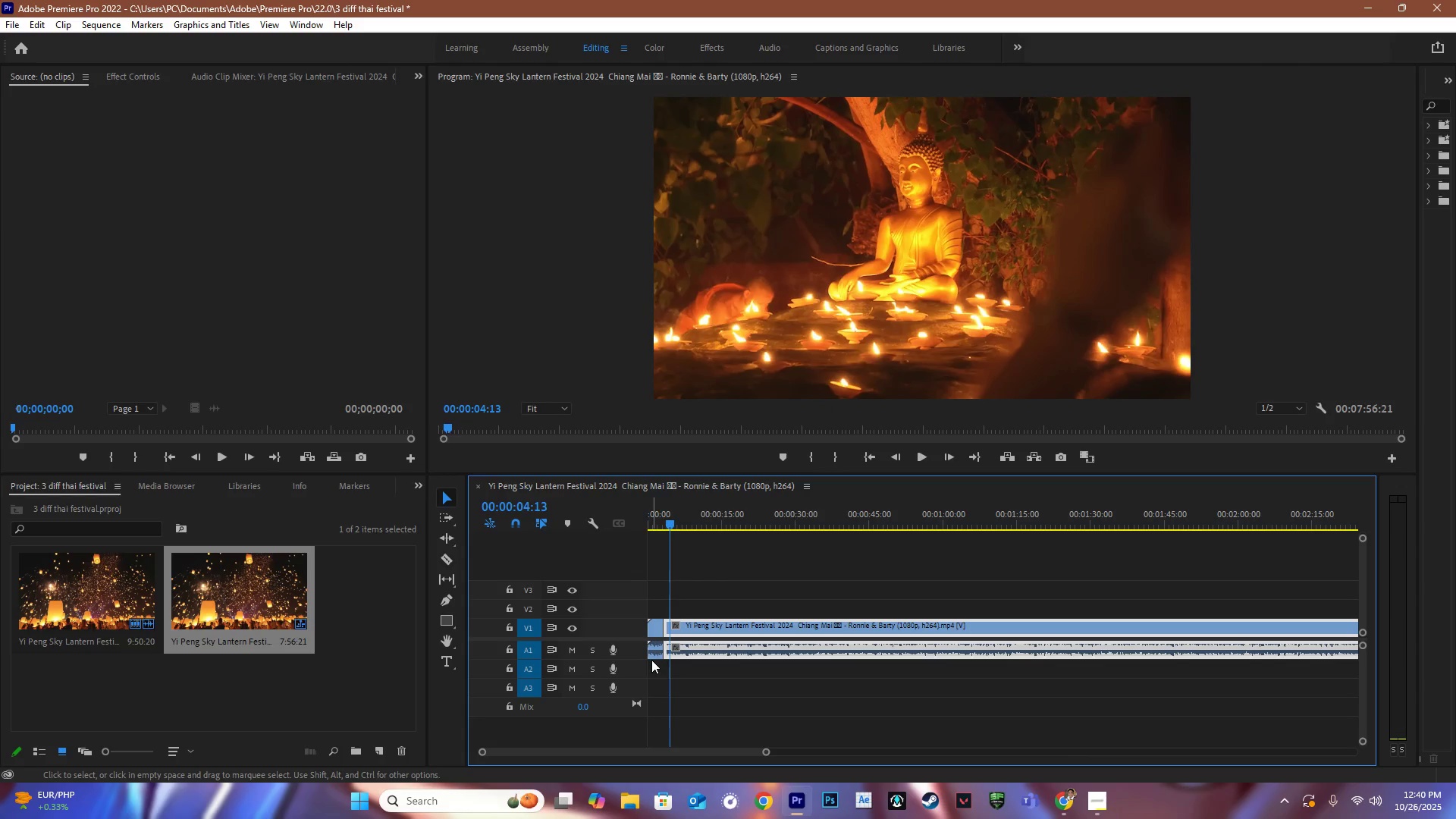 
hold_key(key=AltLeft, duration=0.97)
scroll: coordinate [696, 633], scroll_direction: up, amount: 20.0
 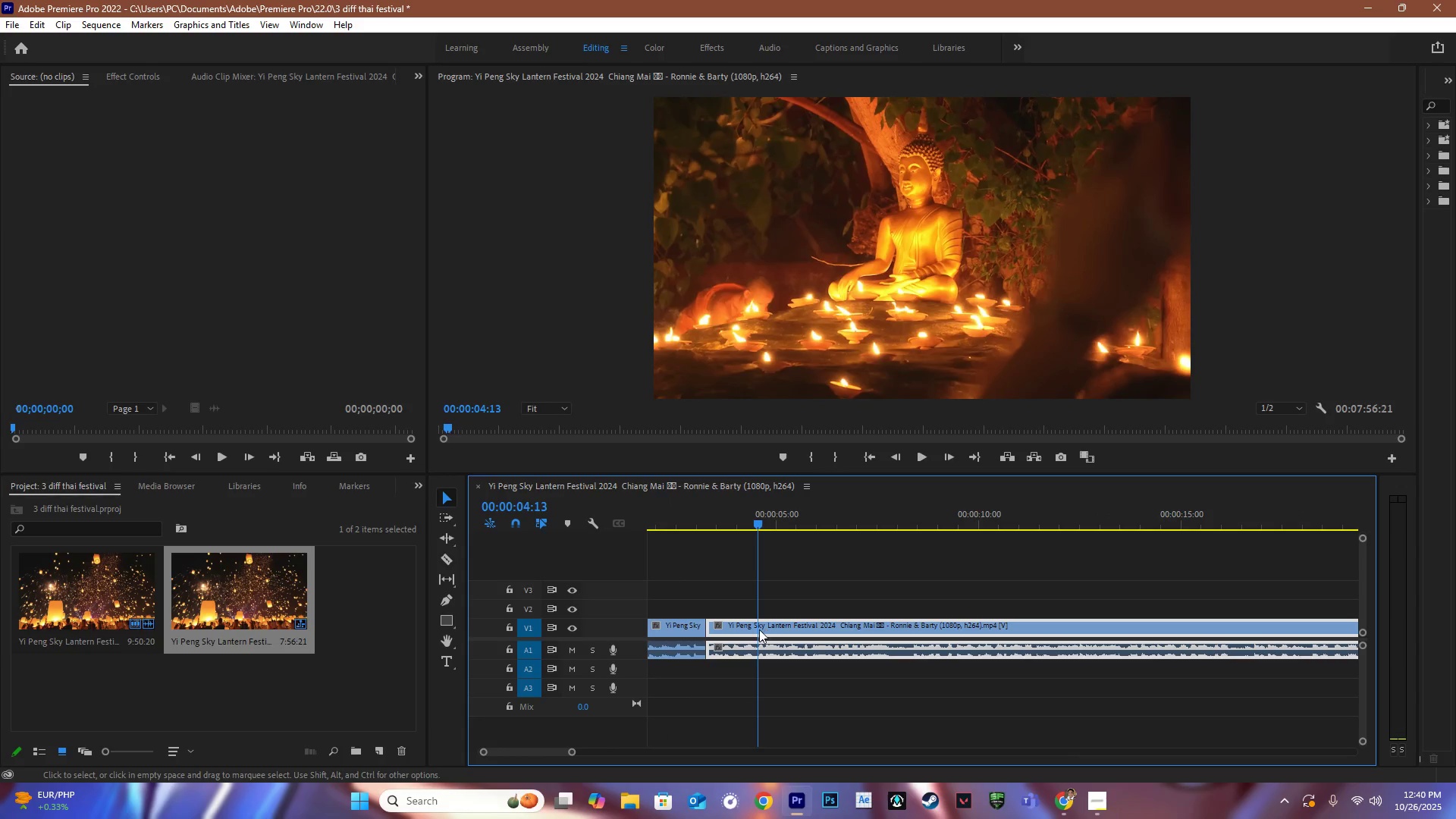 
left_click_drag(start_coordinate=[749, 629], to_coordinate=[768, 627])
 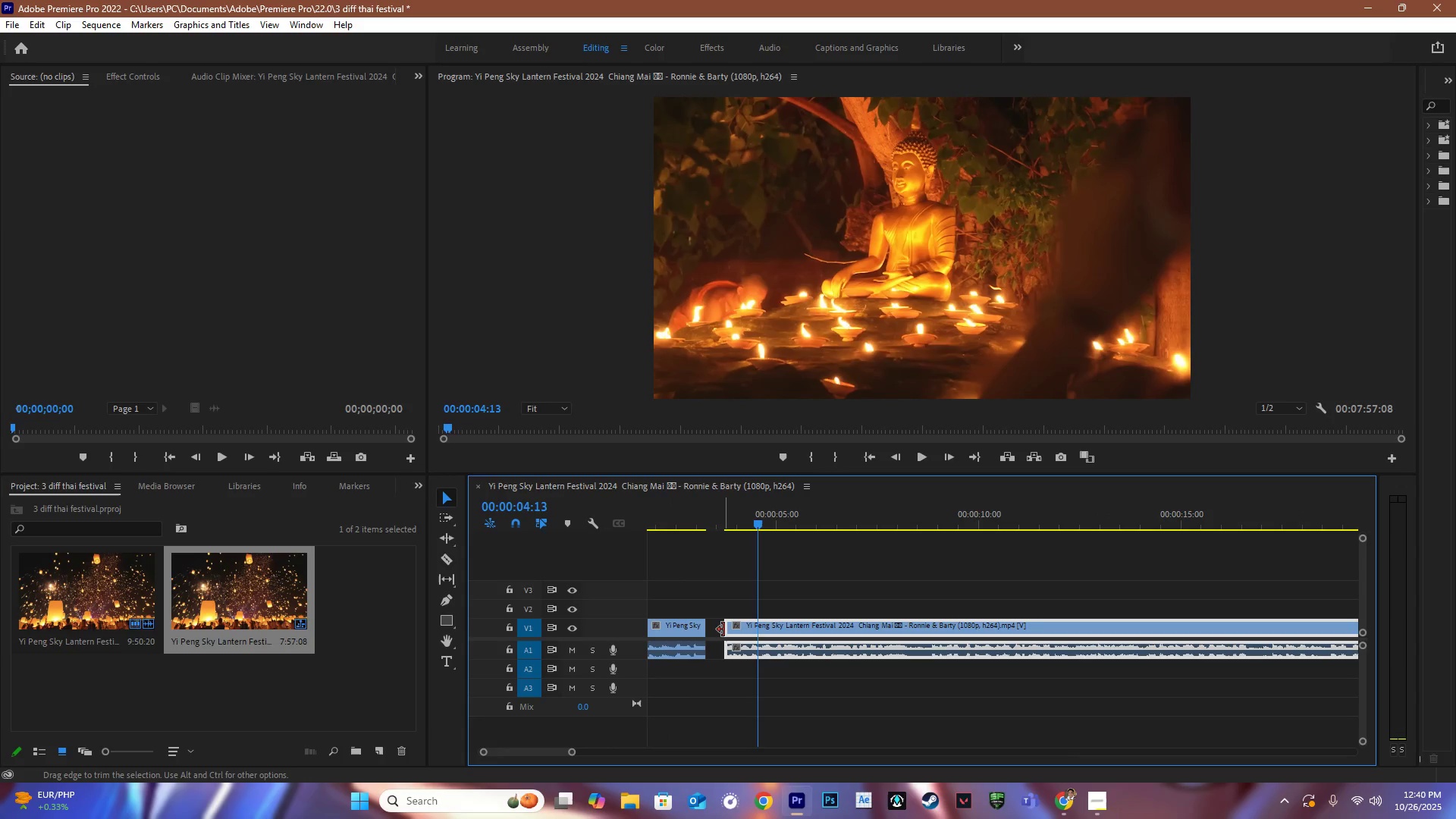 
left_click_drag(start_coordinate=[723, 629], to_coordinate=[711, 629])
 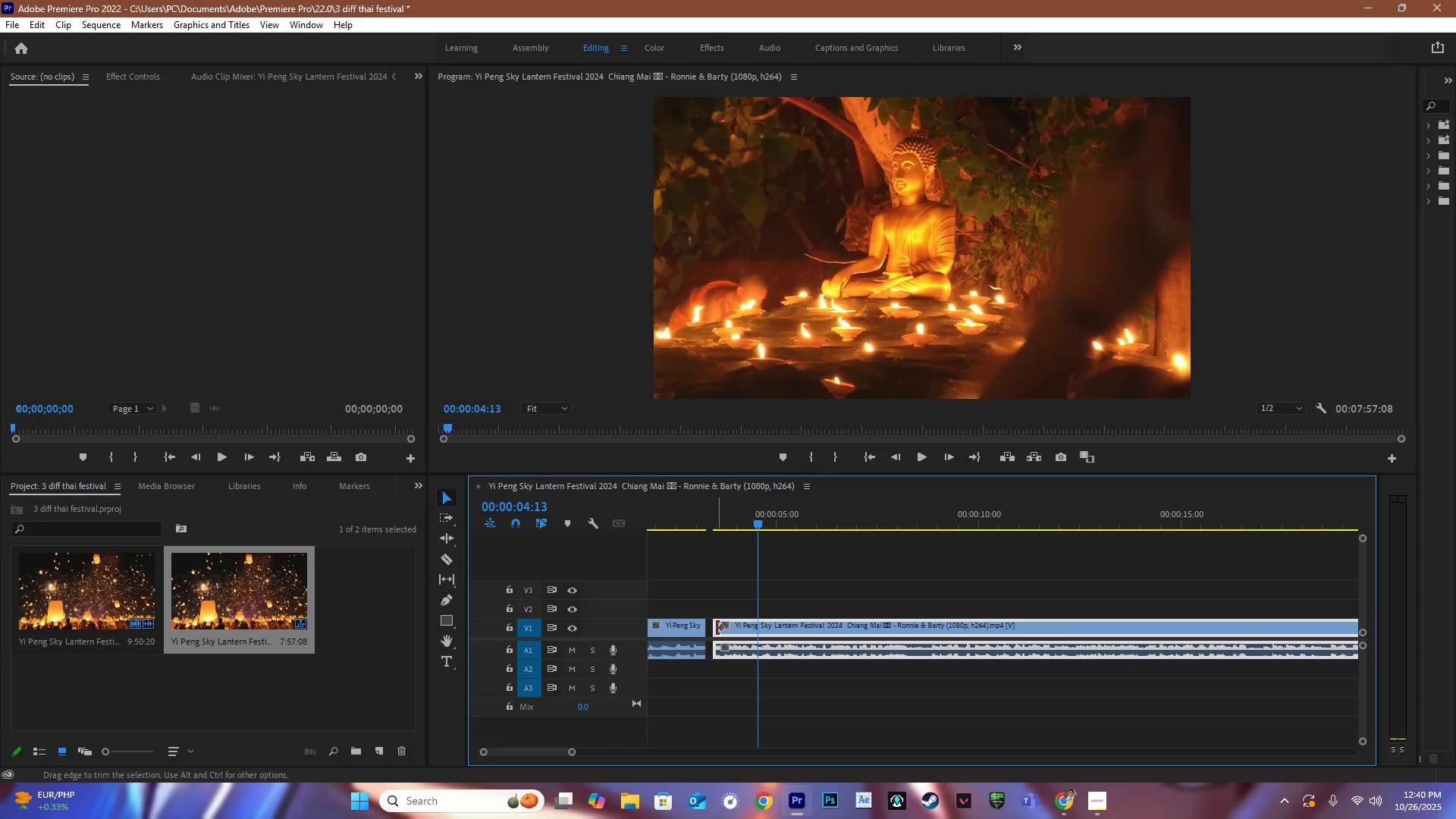 
left_click_drag(start_coordinate=[714, 627], to_coordinate=[705, 624])
 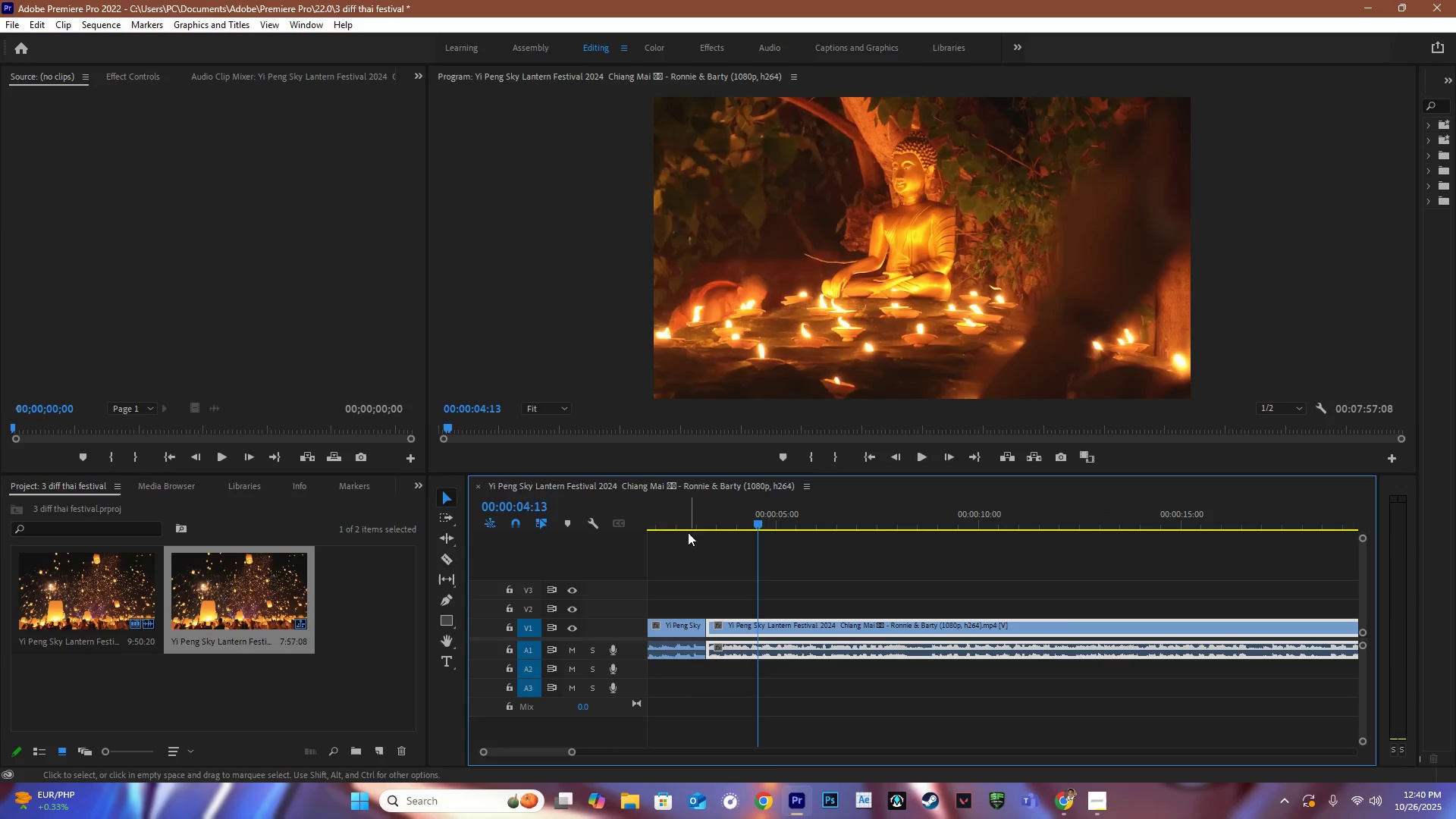 
left_click_drag(start_coordinate=[676, 522], to_coordinate=[600, 512])
 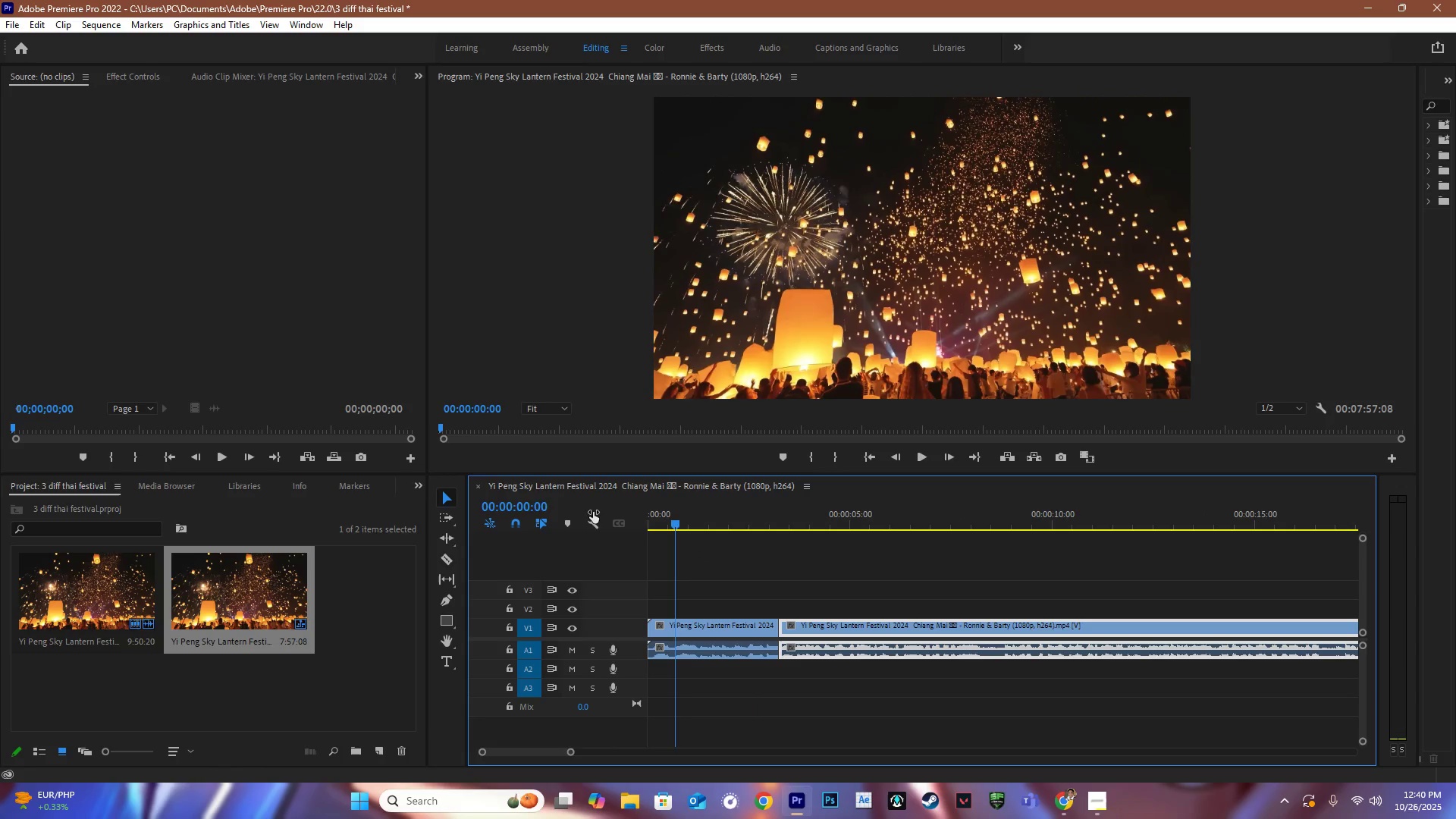 
key(Space)
 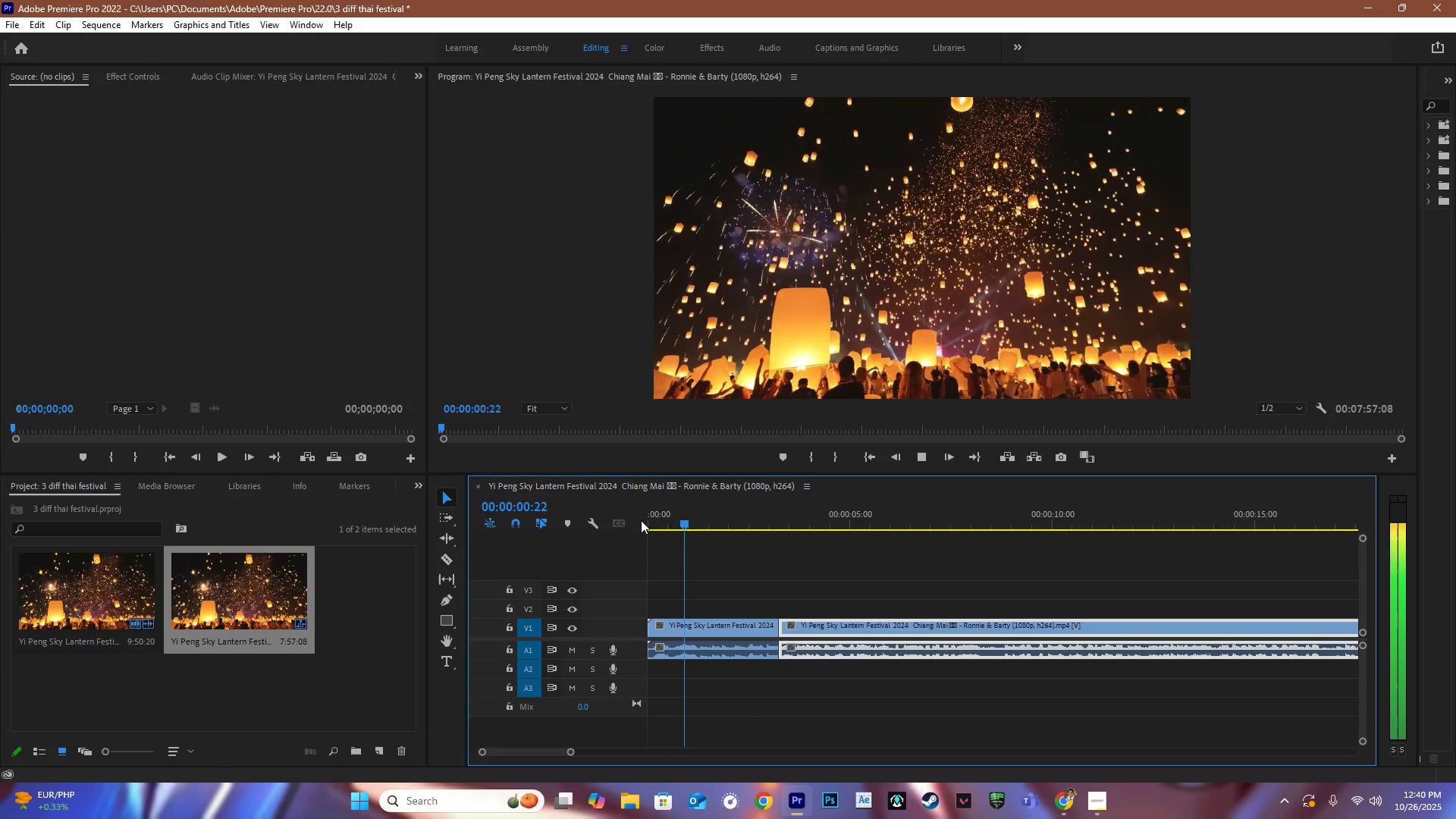 
left_click_drag(start_coordinate=[673, 517], to_coordinate=[857, 547])
 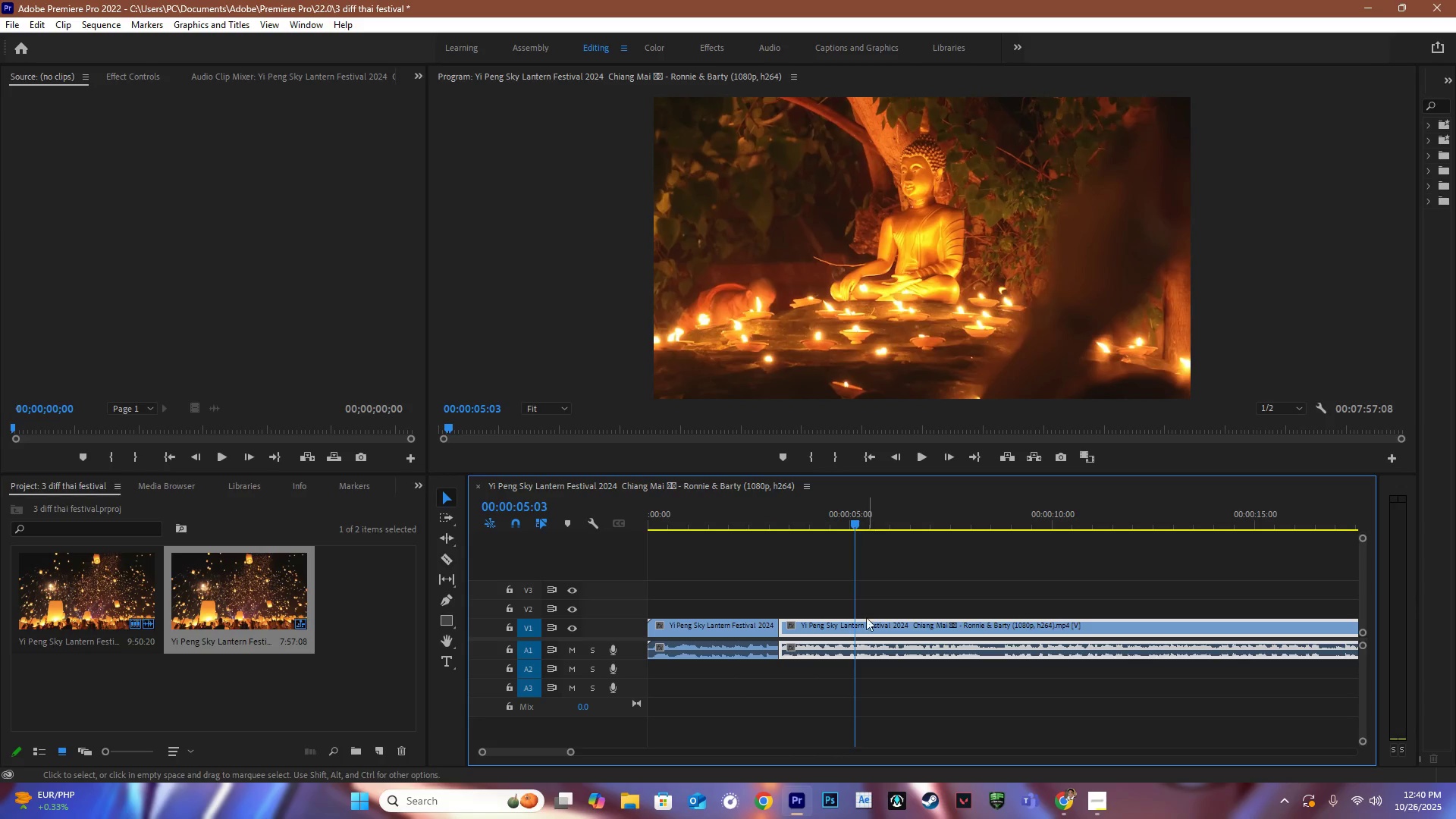 
key(C)
 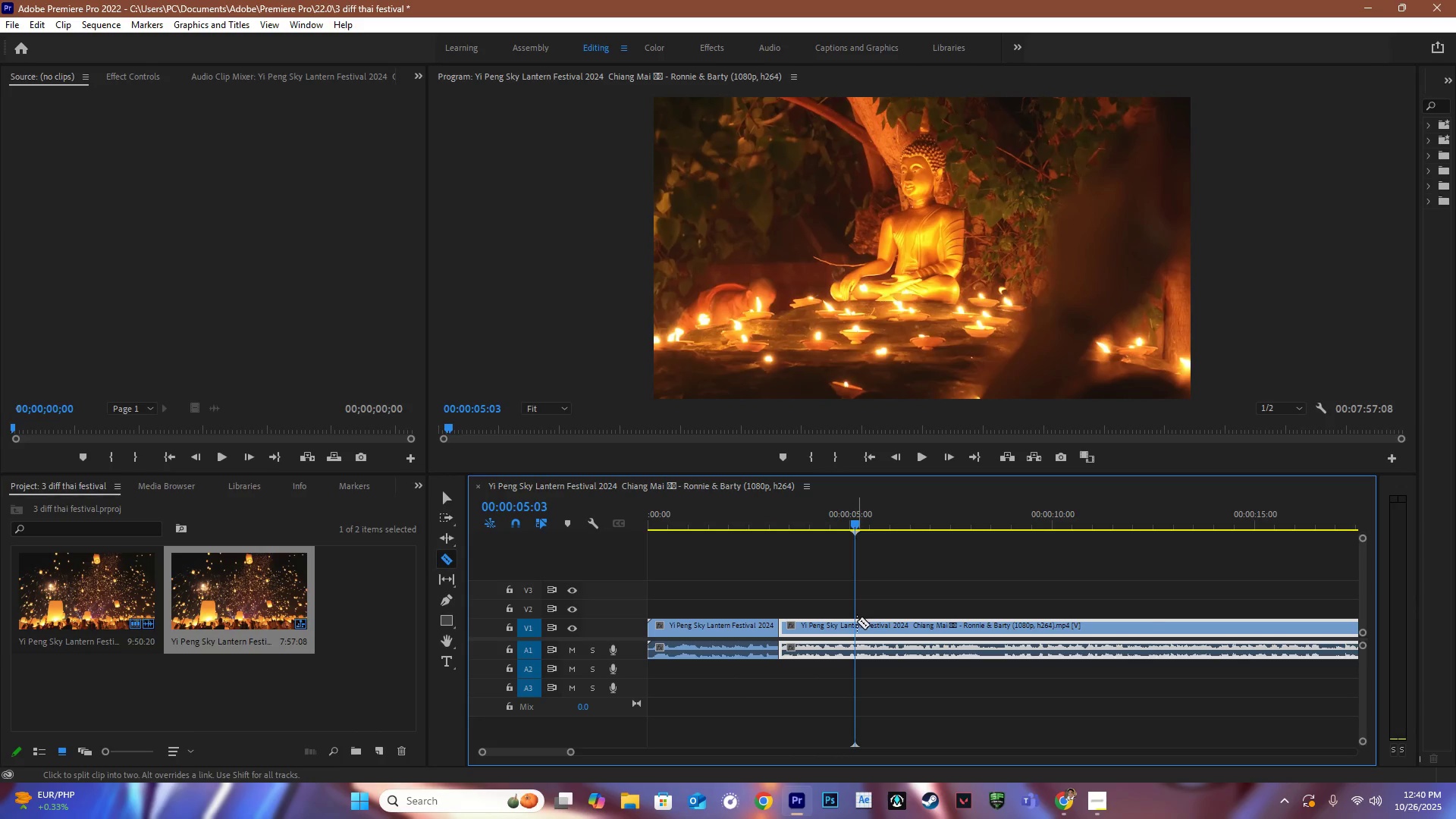 
left_click([856, 622])
 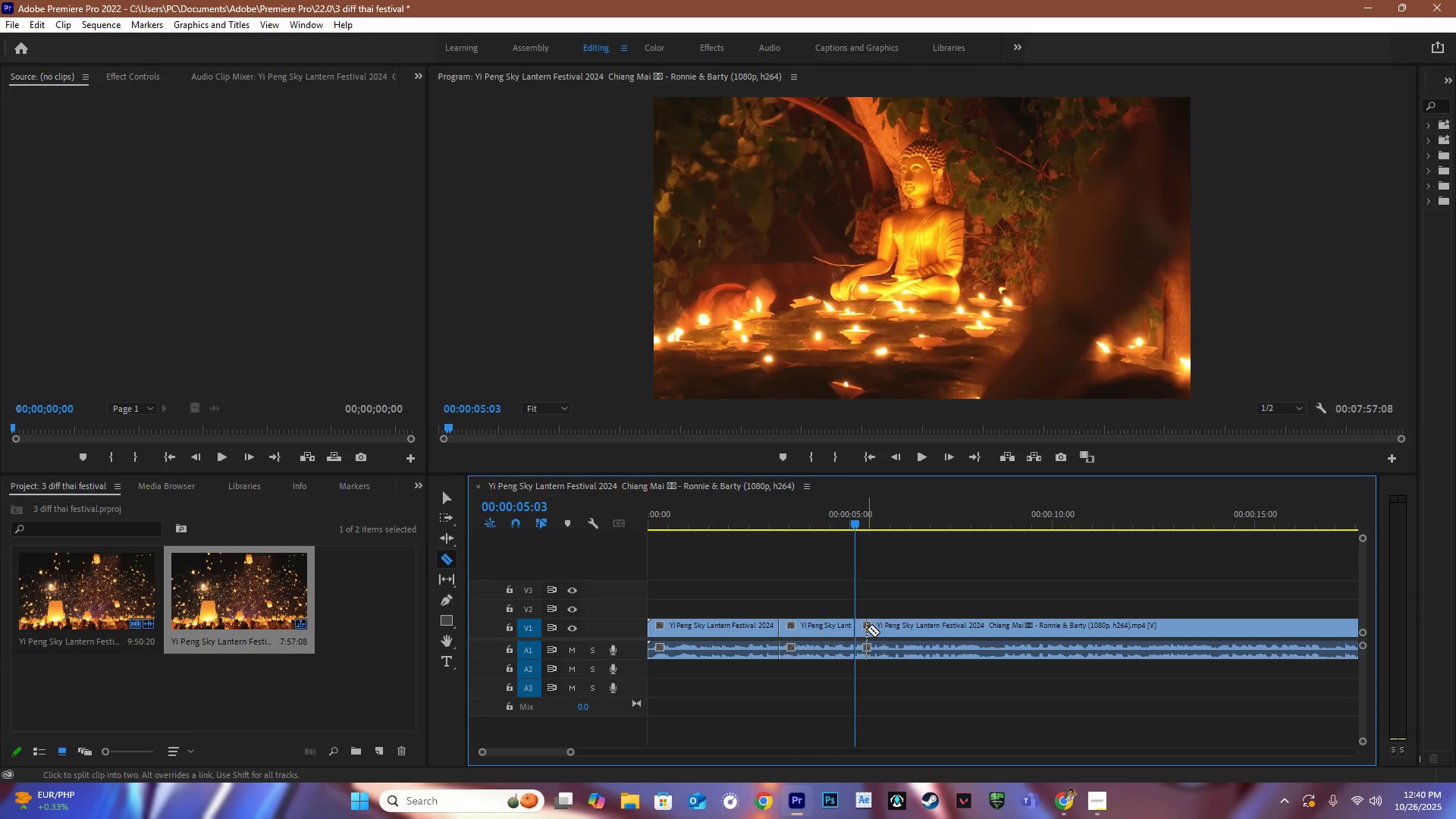 
hold_key(key=AltLeft, duration=0.76)
scroll: coordinate [870, 609], scroll_direction: down, amount: 16.0
 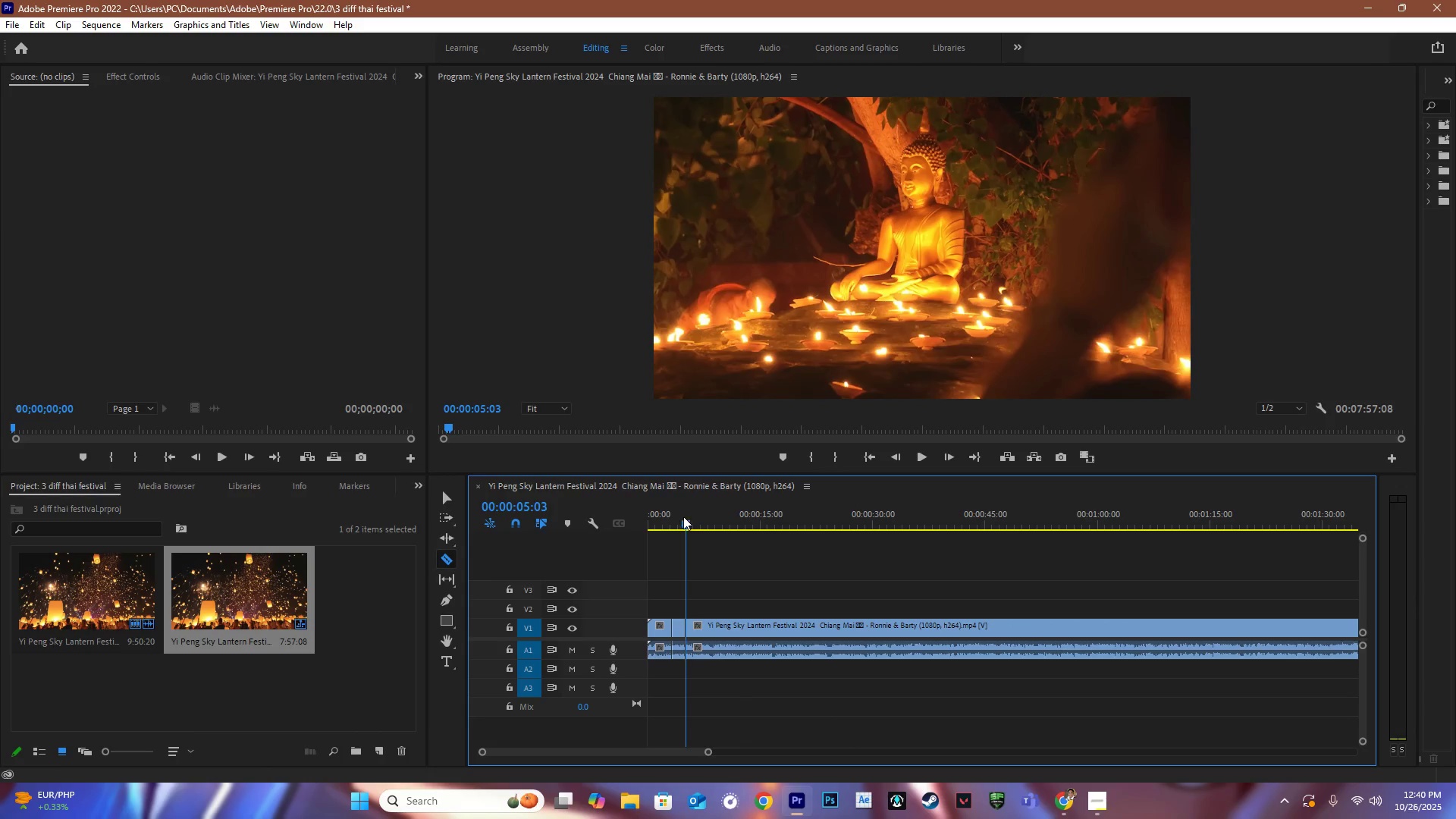 
left_click_drag(start_coordinate=[689, 523], to_coordinate=[1185, 548])
 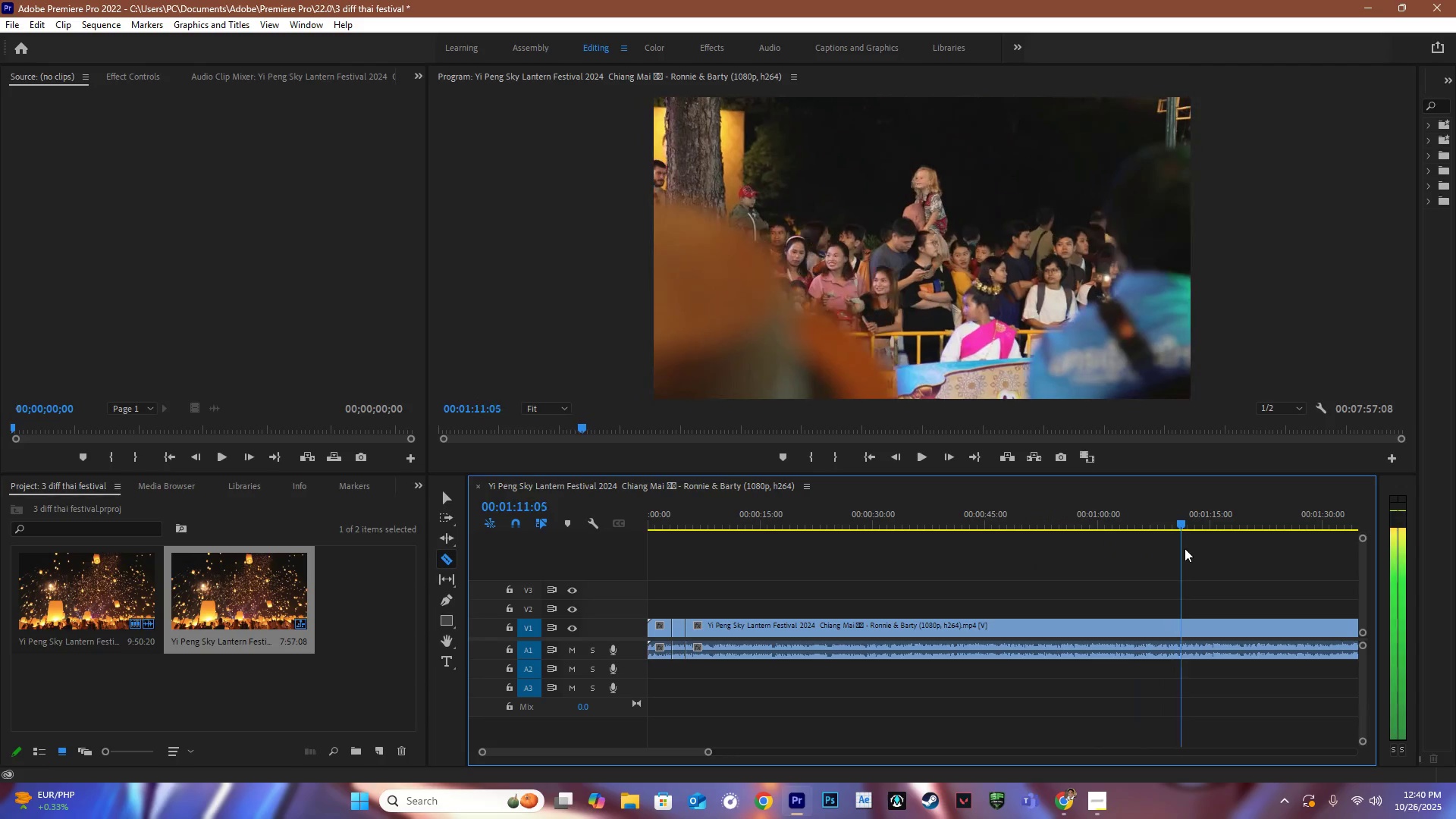 
hold_key(key=AltLeft, duration=0.94)
scroll: coordinate [1034, 547], scroll_direction: down, amount: 17.0
 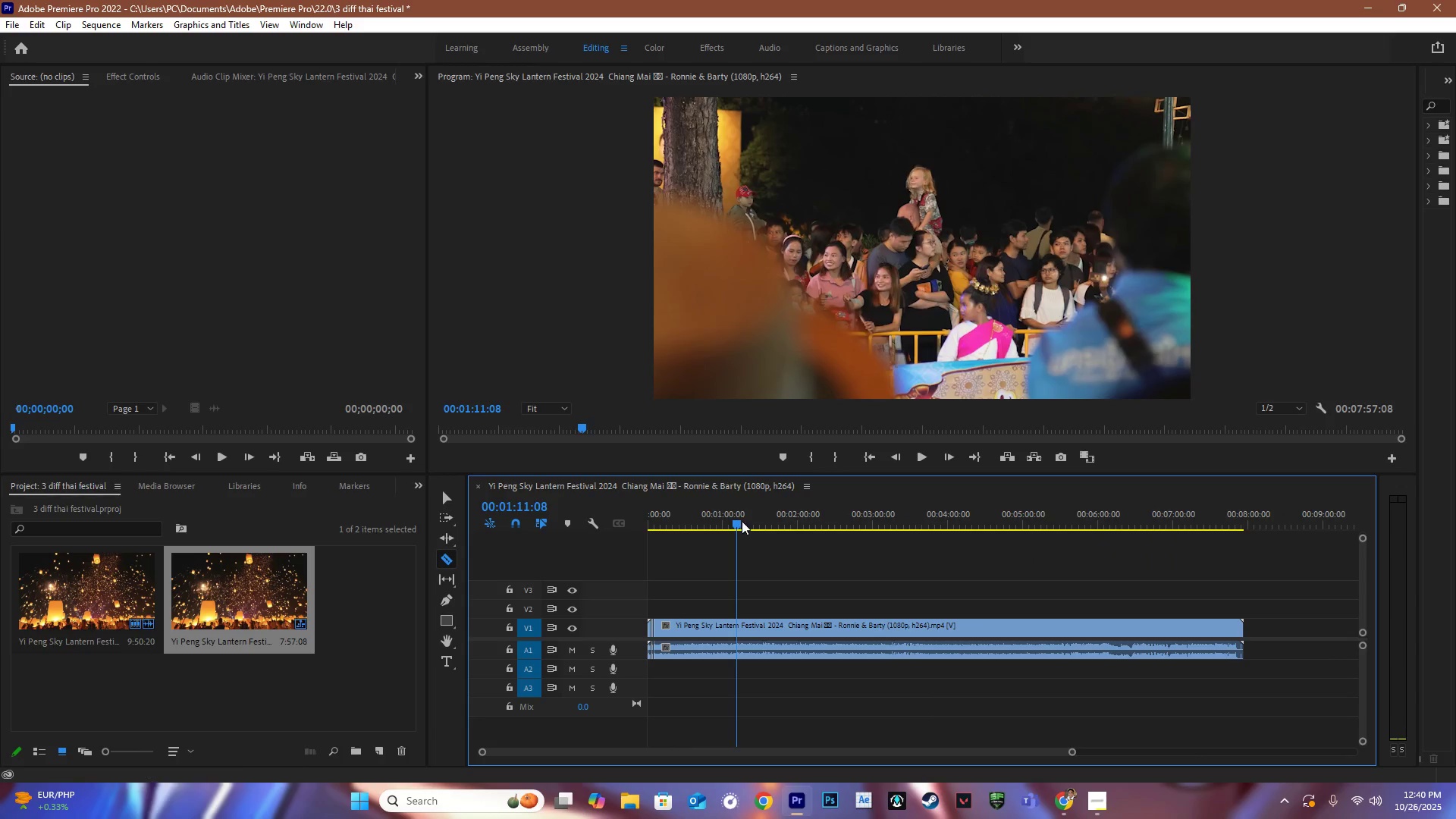 
left_click_drag(start_coordinate=[738, 519], to_coordinate=[780, 534])
 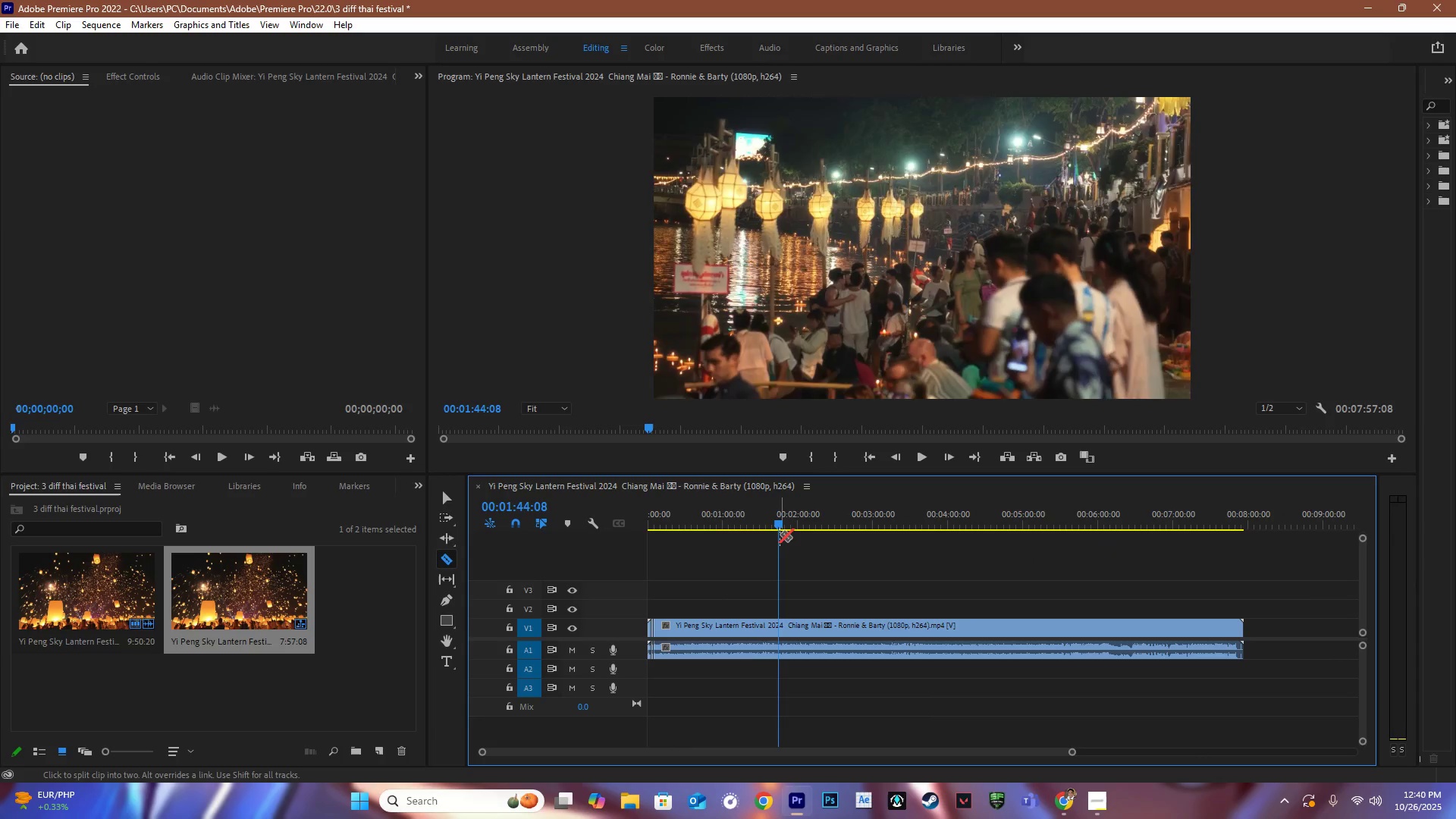 
key(Space)
 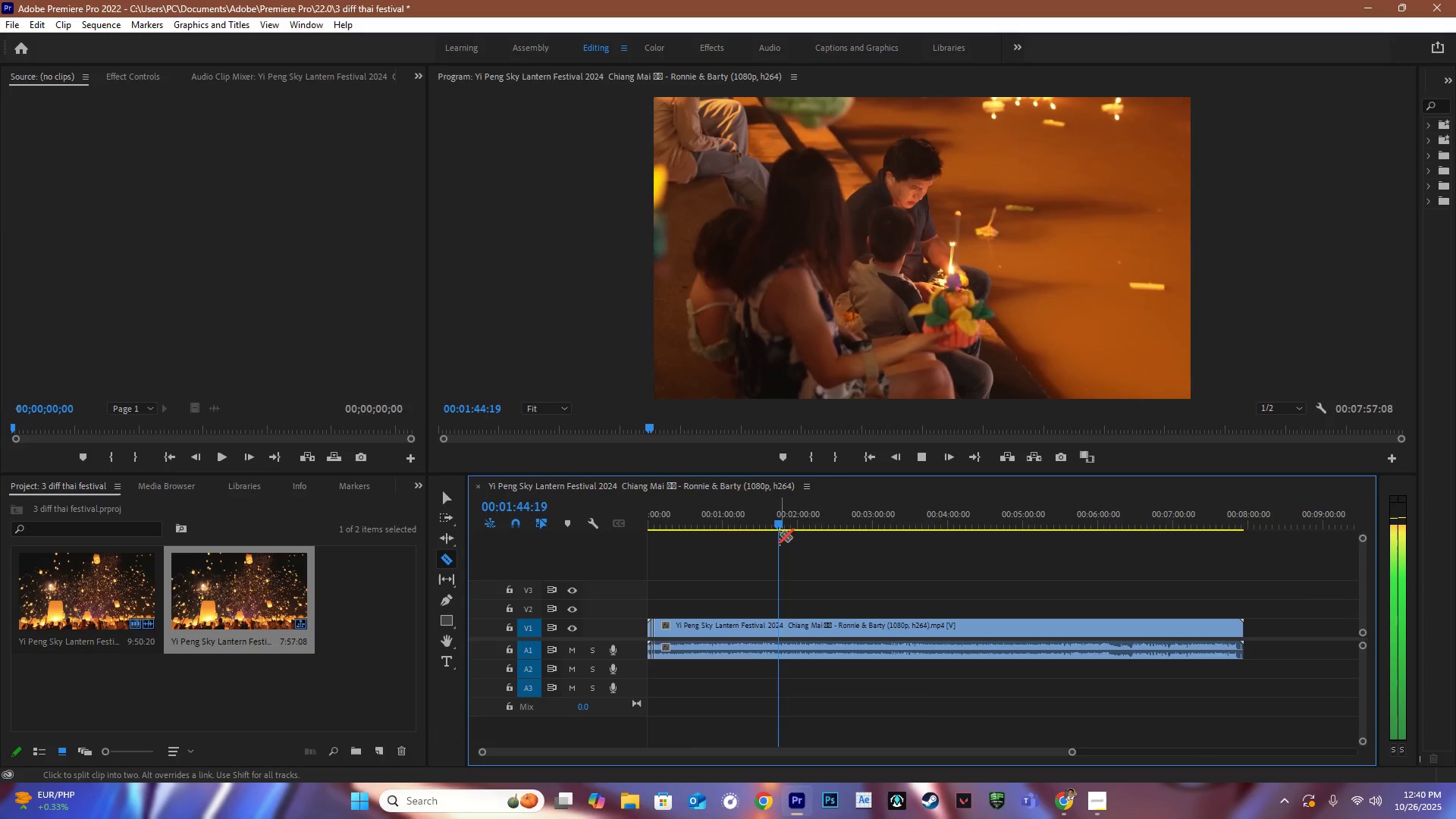 
left_click_drag(start_coordinate=[780, 534], to_coordinate=[772, 529])
 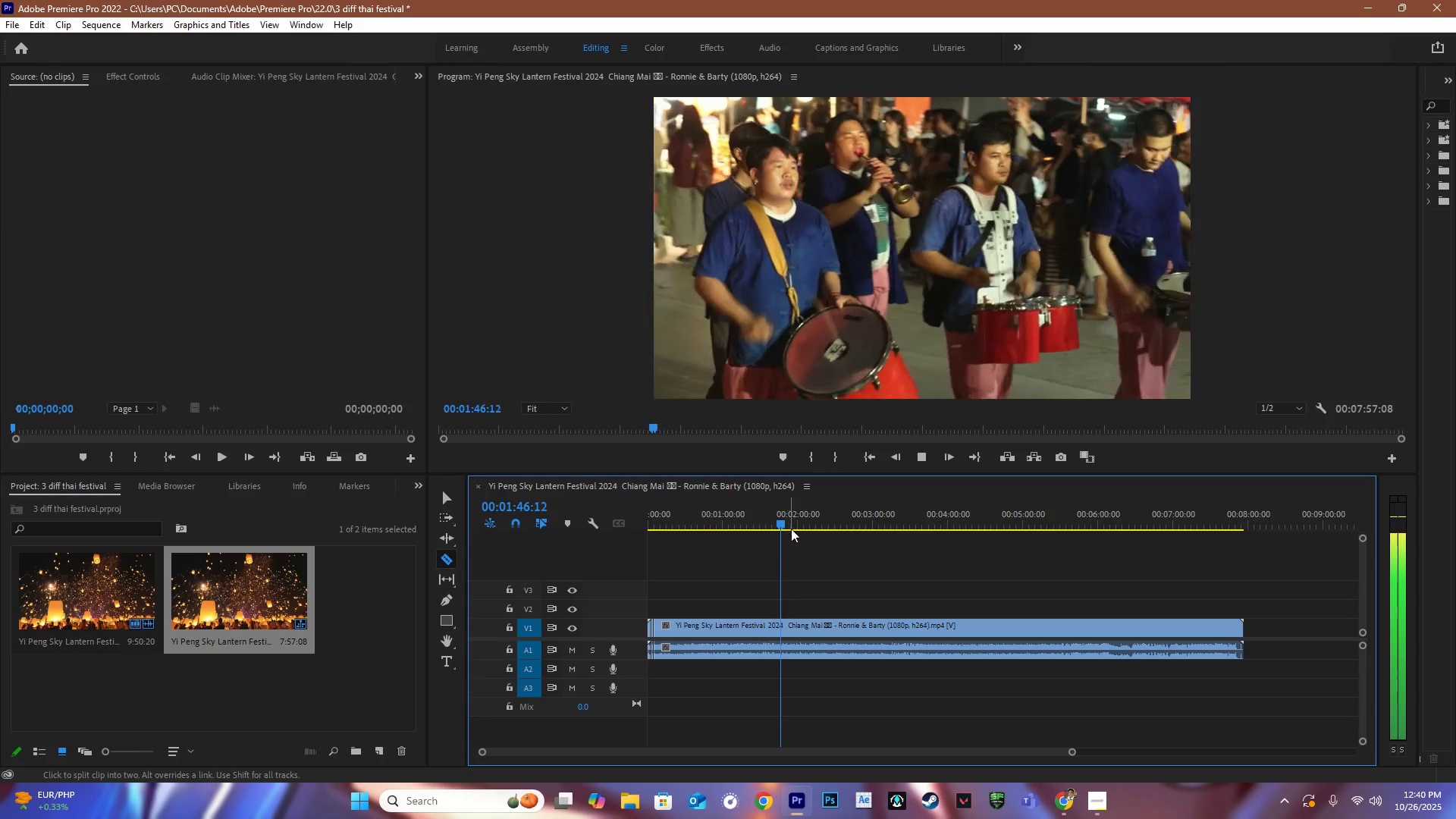 
left_click_drag(start_coordinate=[780, 522], to_coordinate=[1046, 567])
 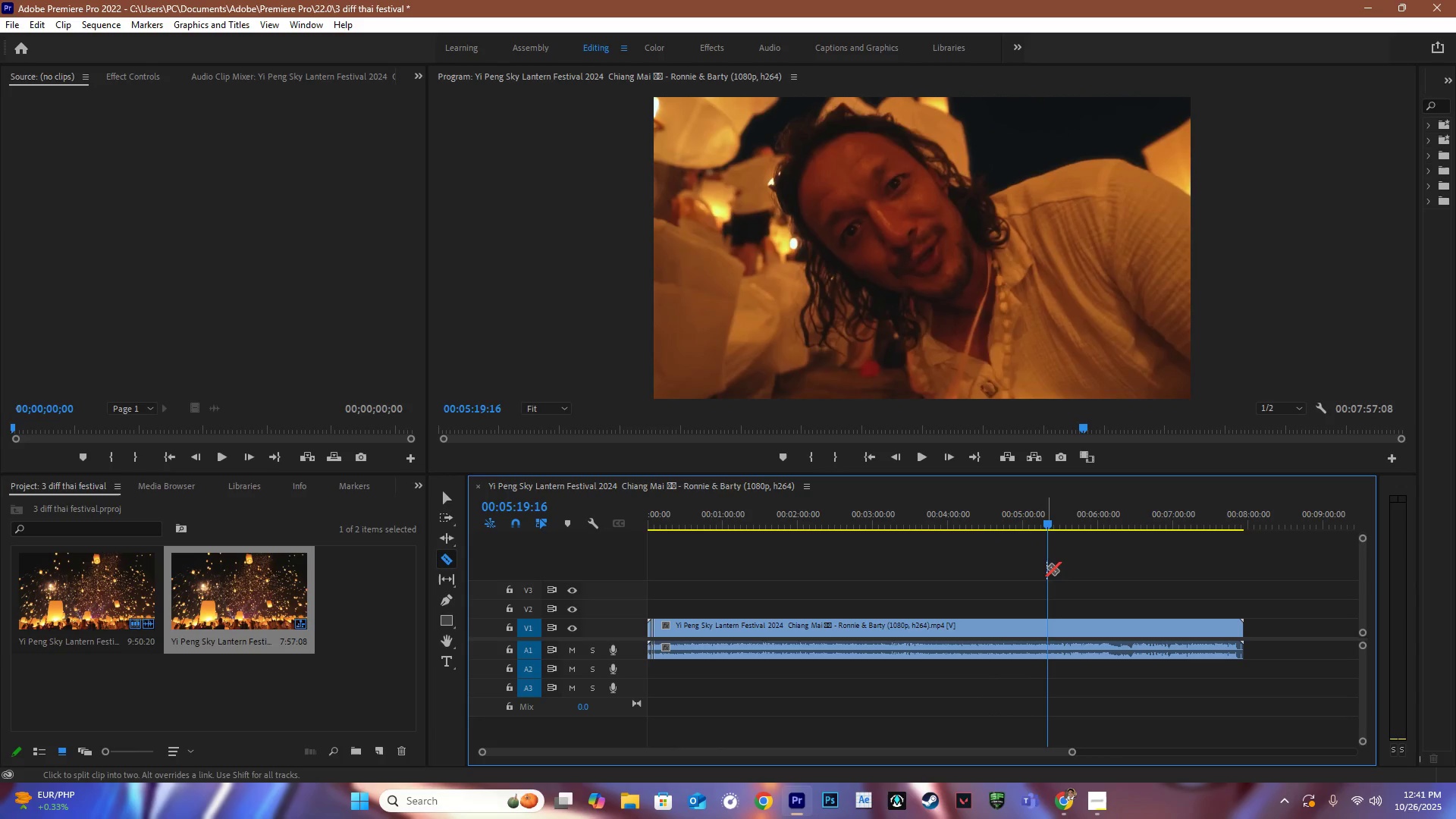 
key(Space)
 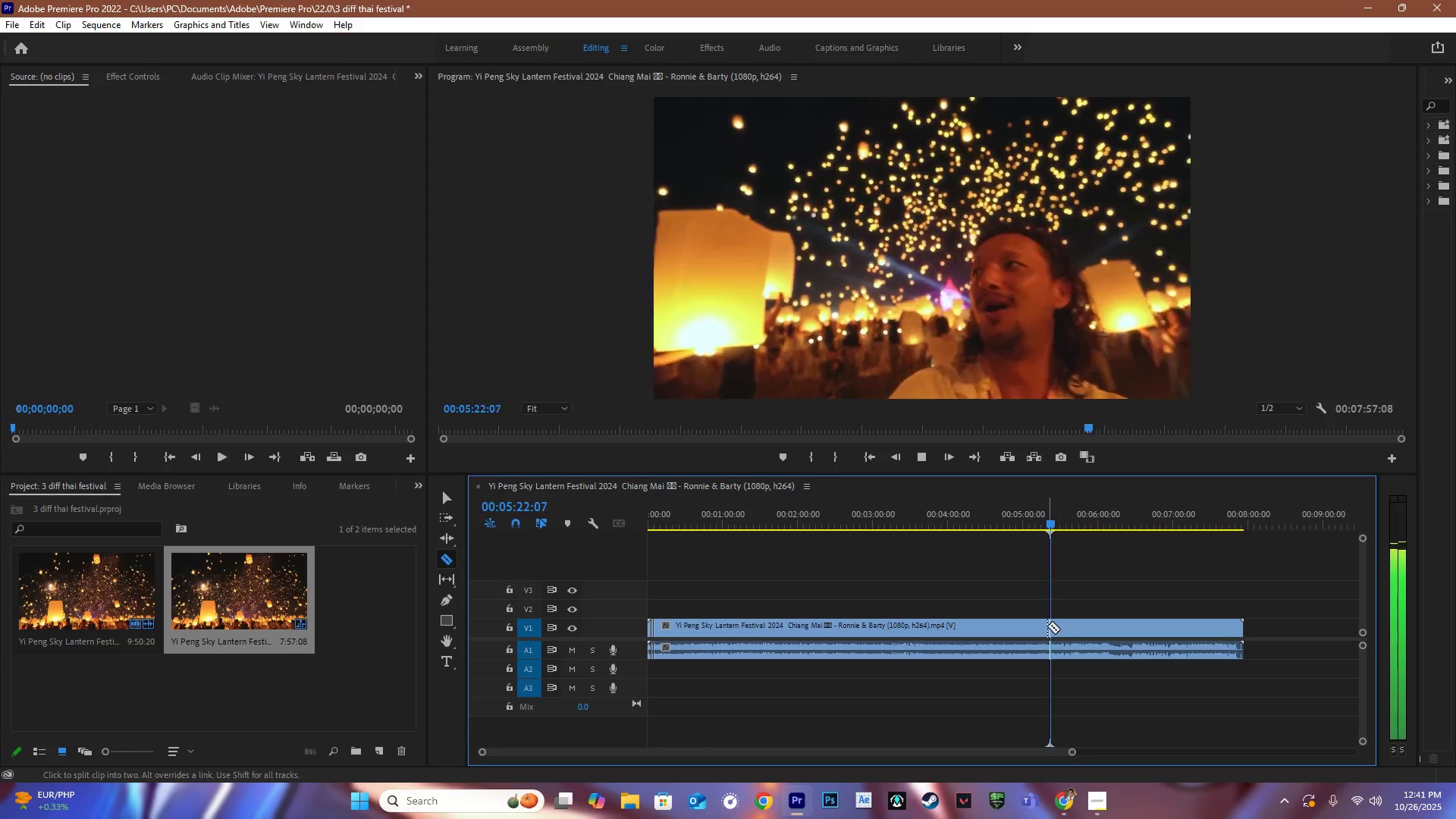 
key(Space)
 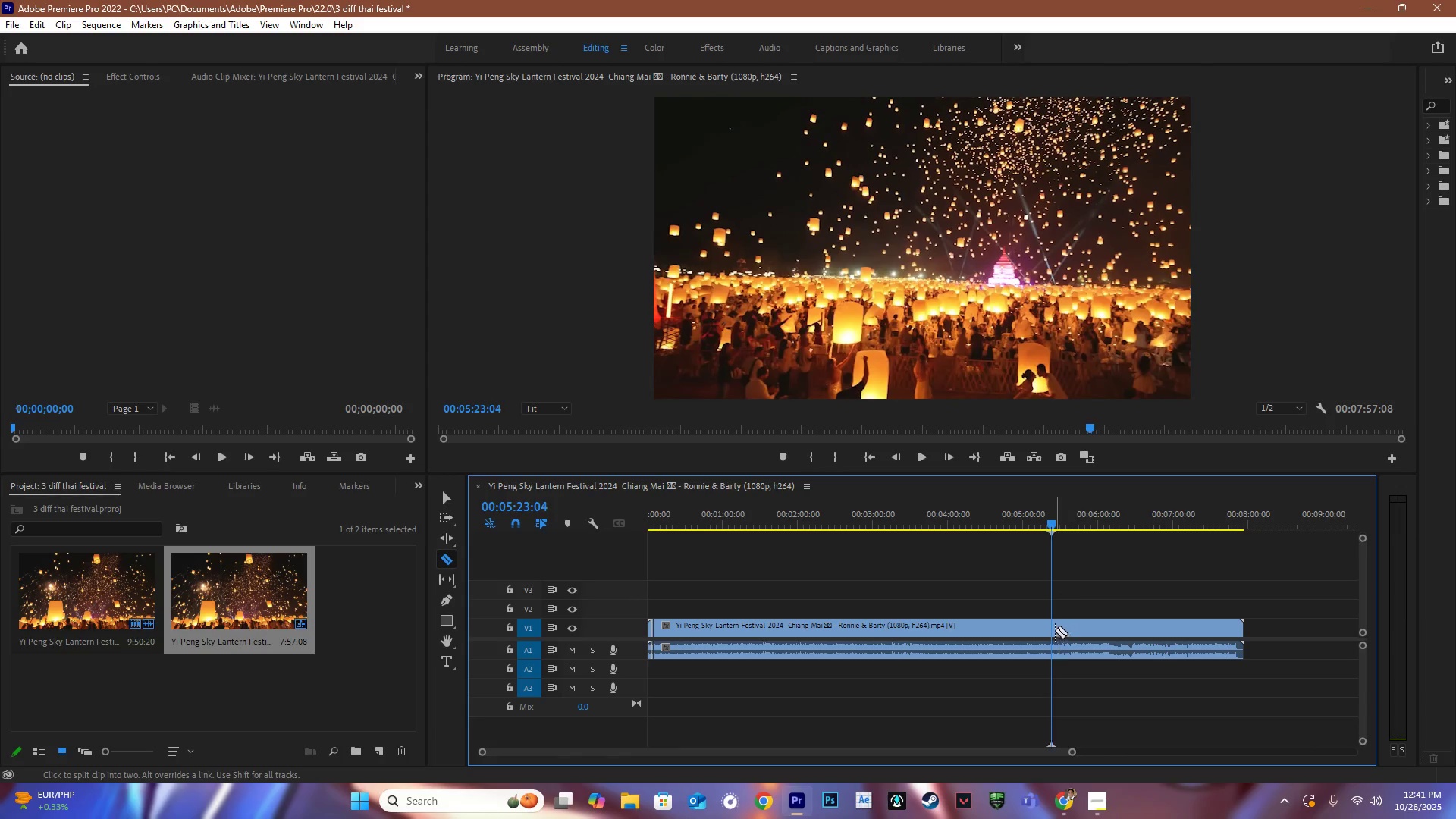 
left_click([1052, 628])
 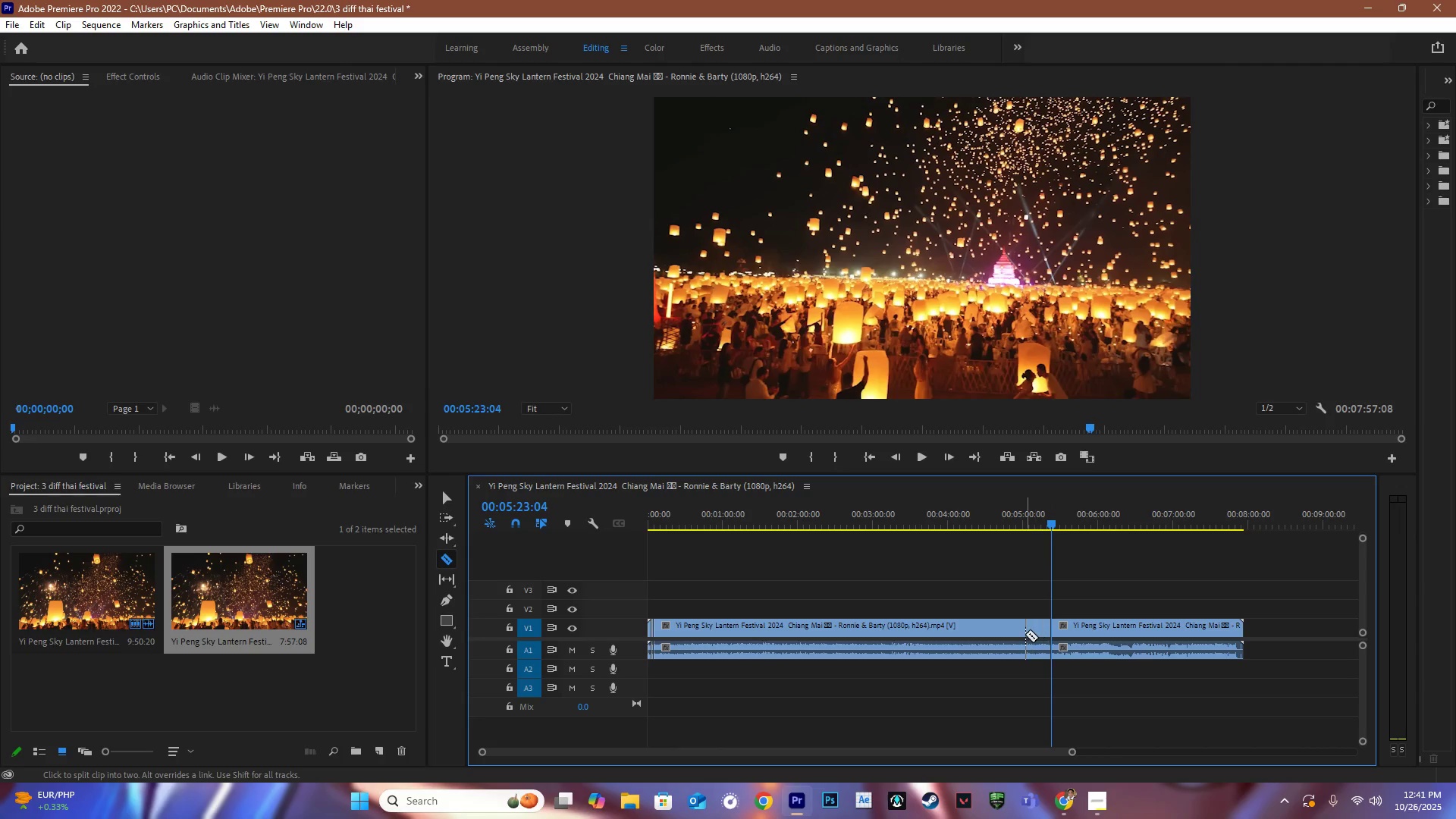 
key(V)
 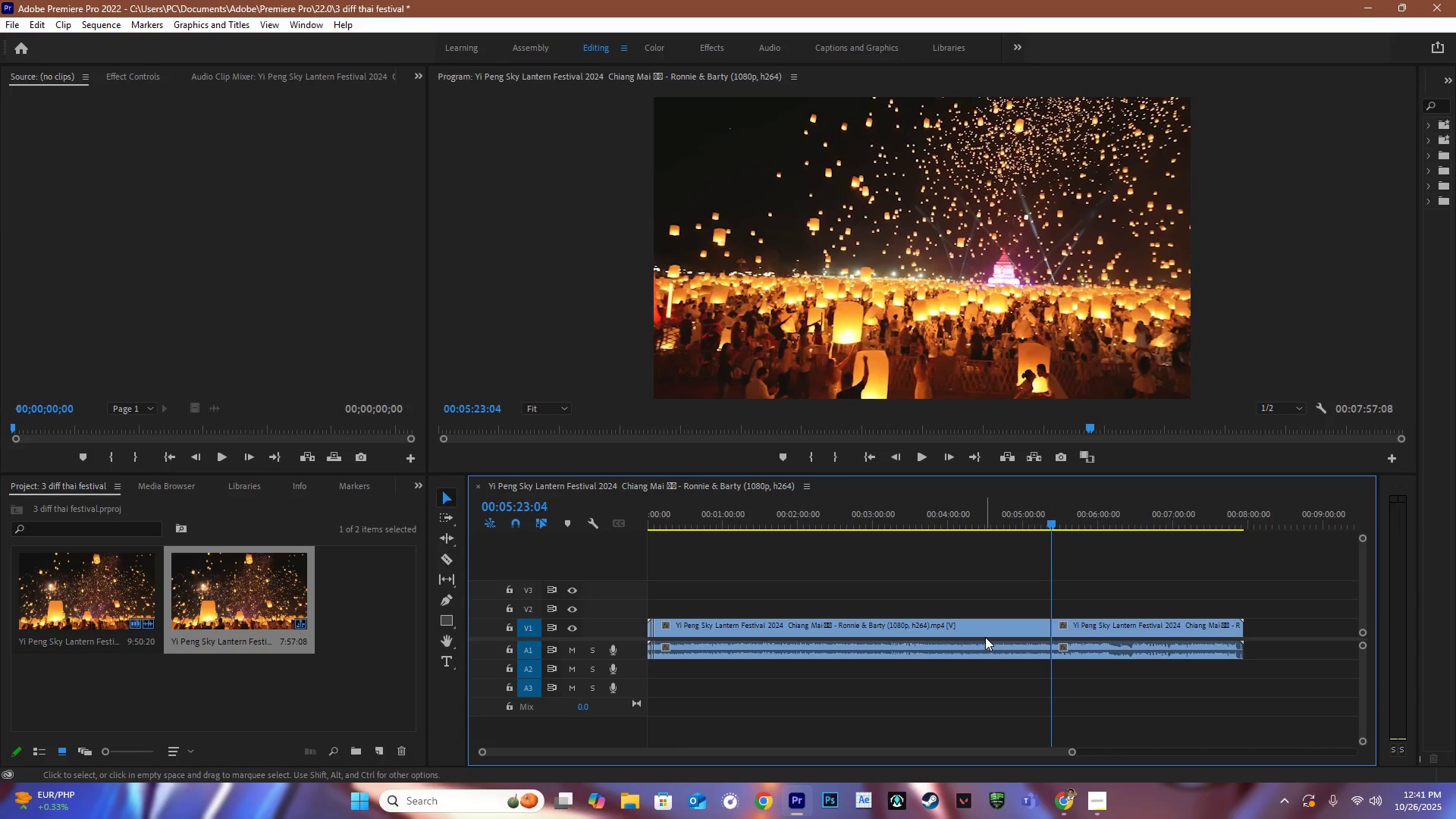 
key(Alt+AltLeft)
 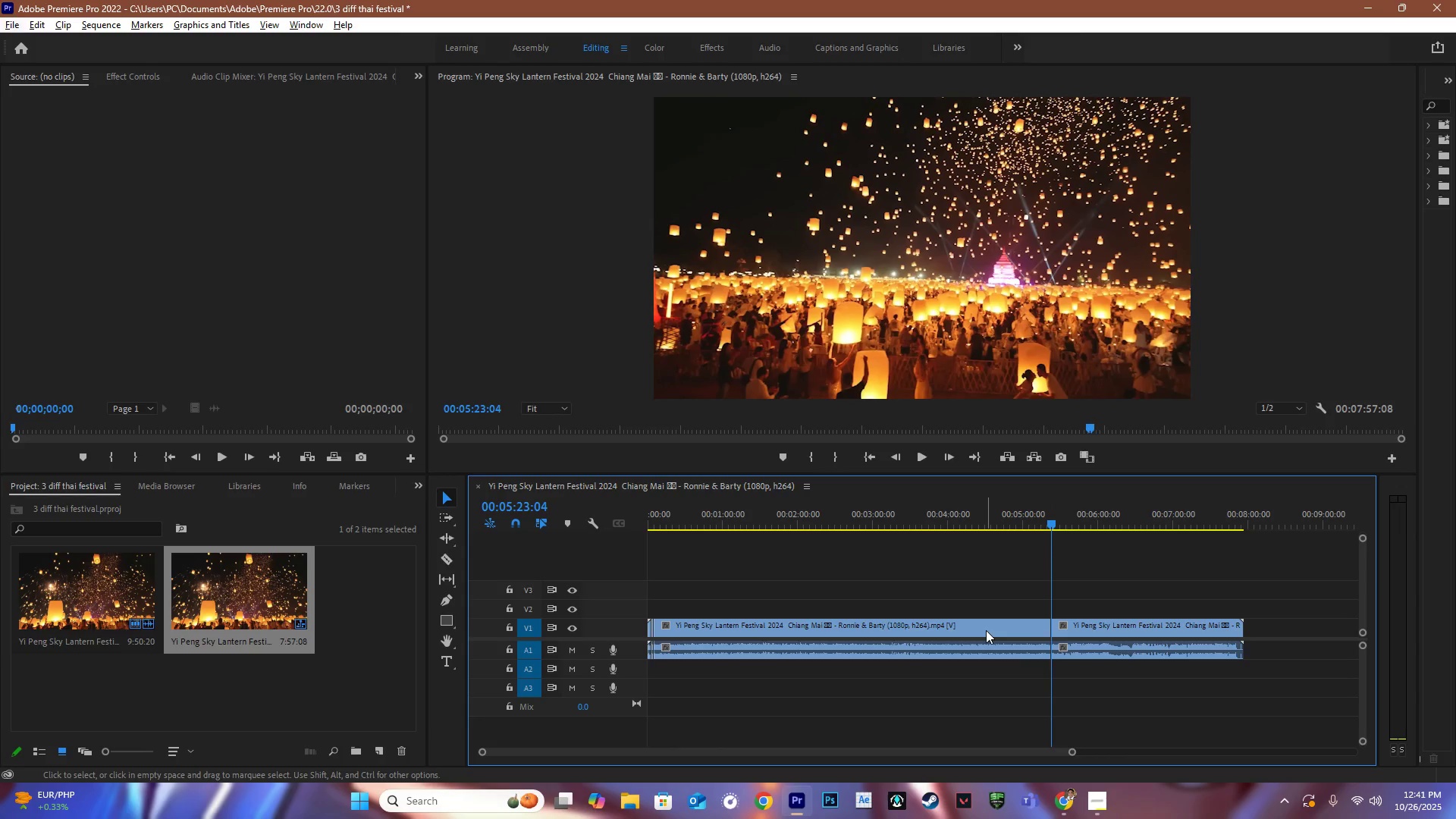 
left_click([986, 630])
 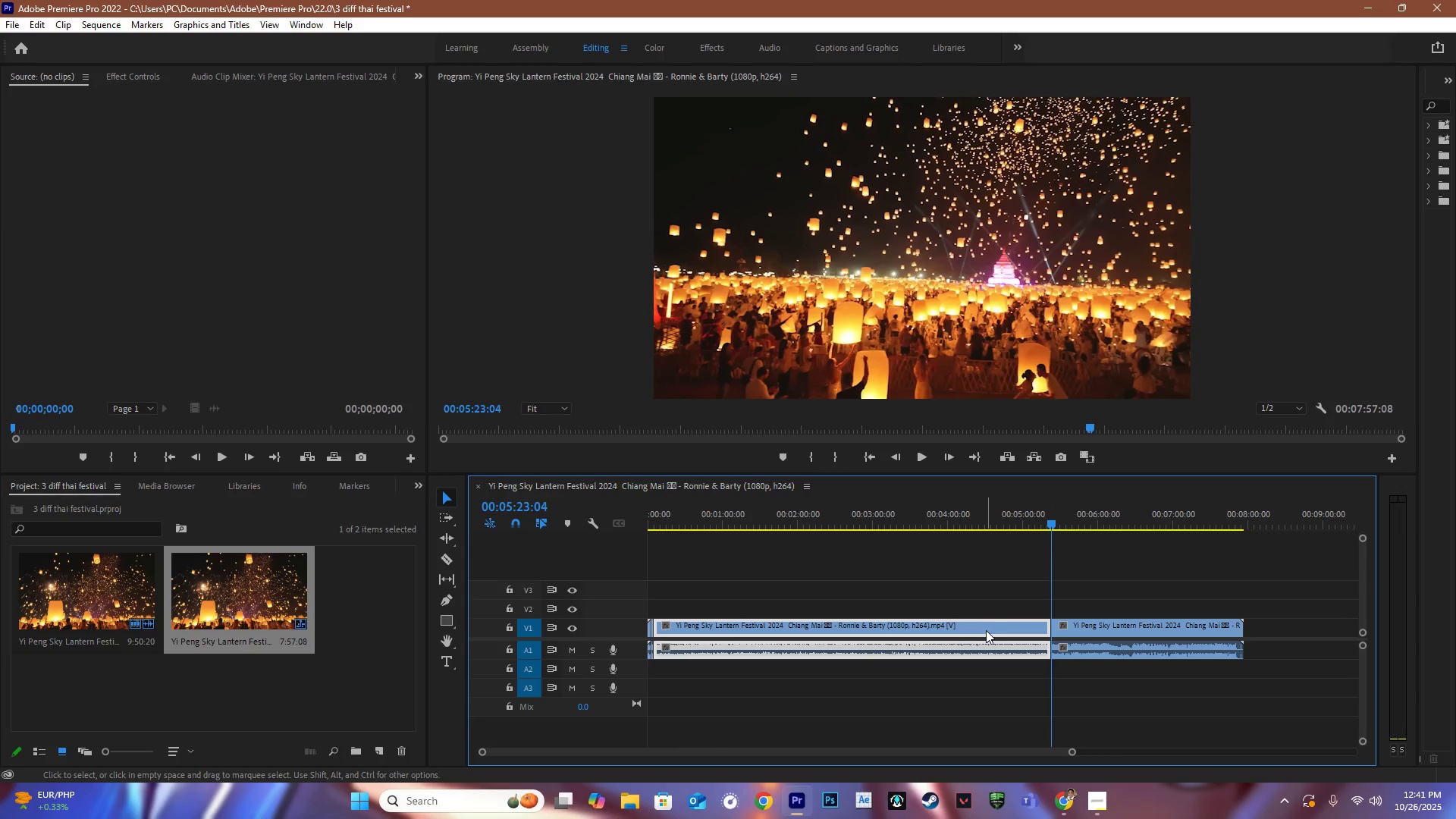 
scroll: coordinate [927, 634], scroll_direction: down, amount: 11.0
 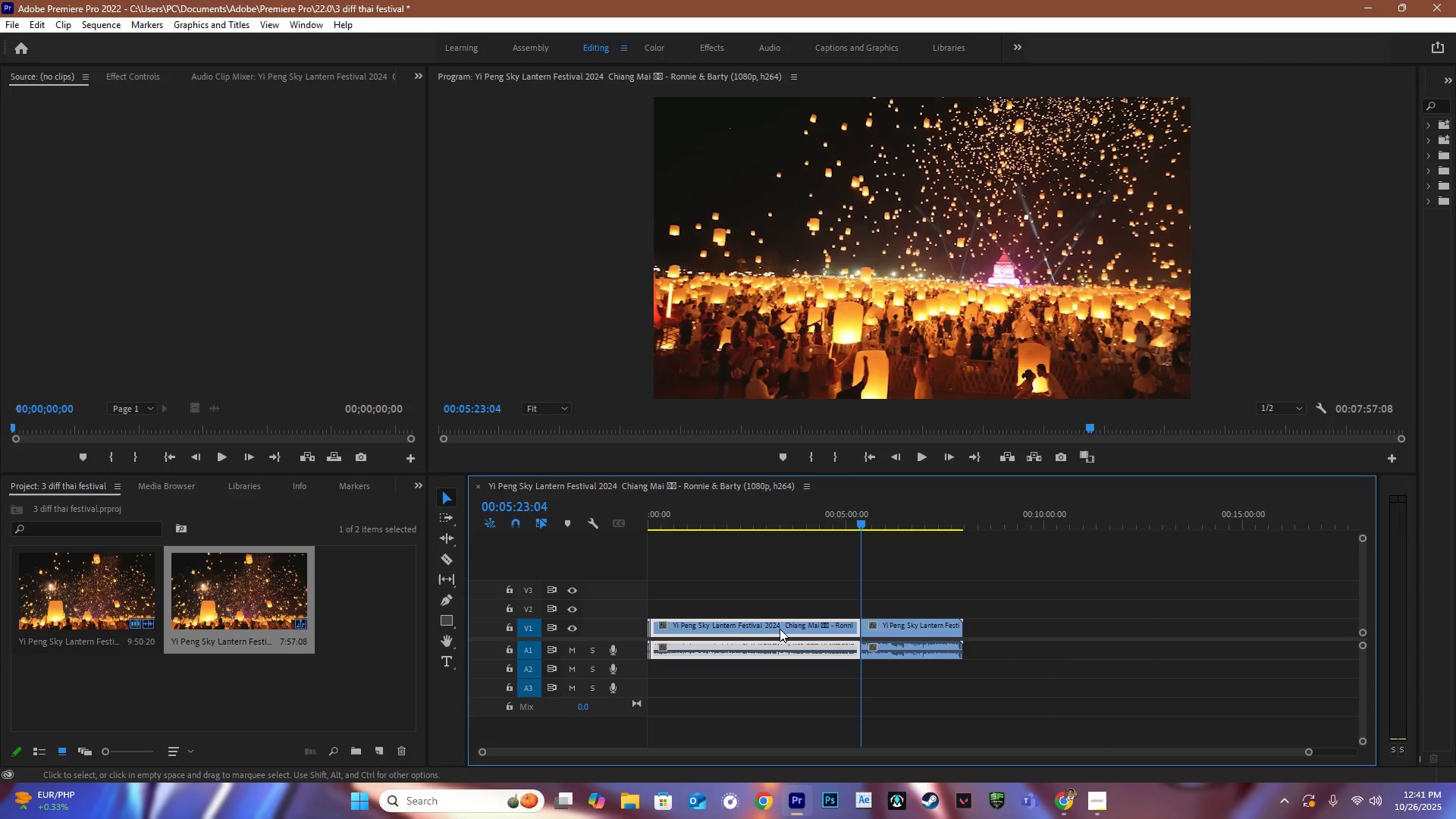 
hold_key(key=AltLeft, duration=0.56)
 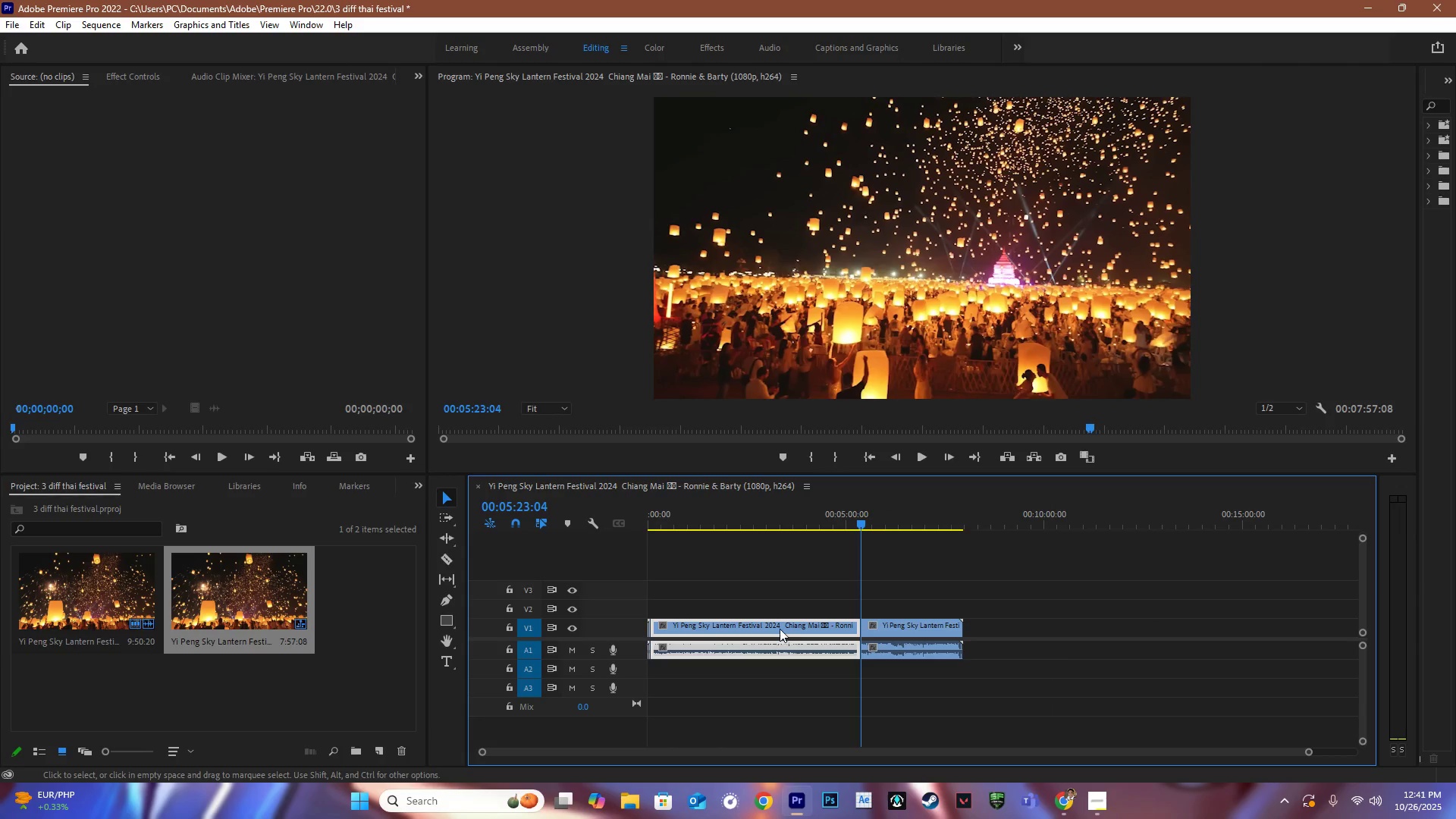 
left_click_drag(start_coordinate=[780, 629], to_coordinate=[1232, 627])
 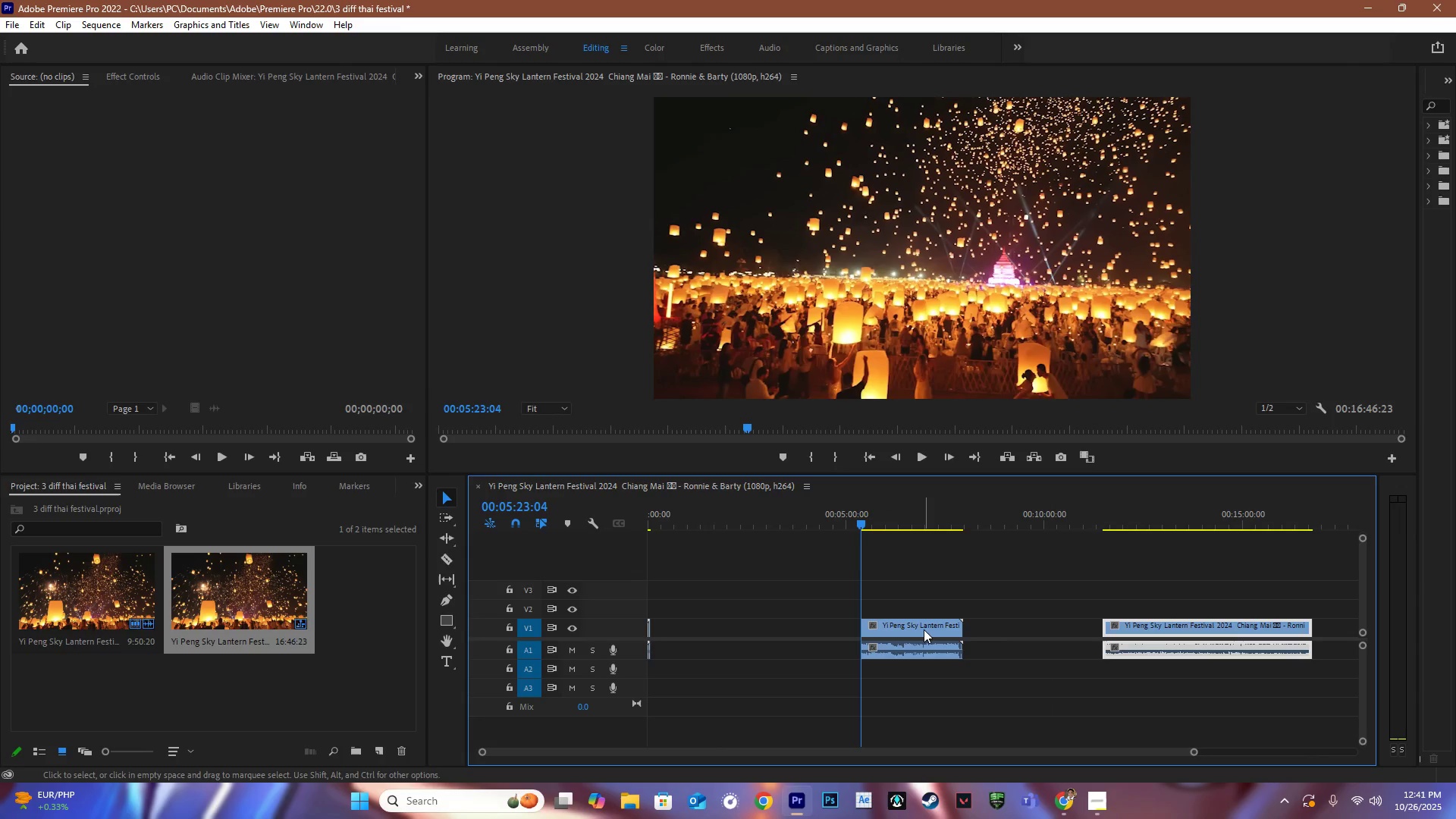 
key(A)
 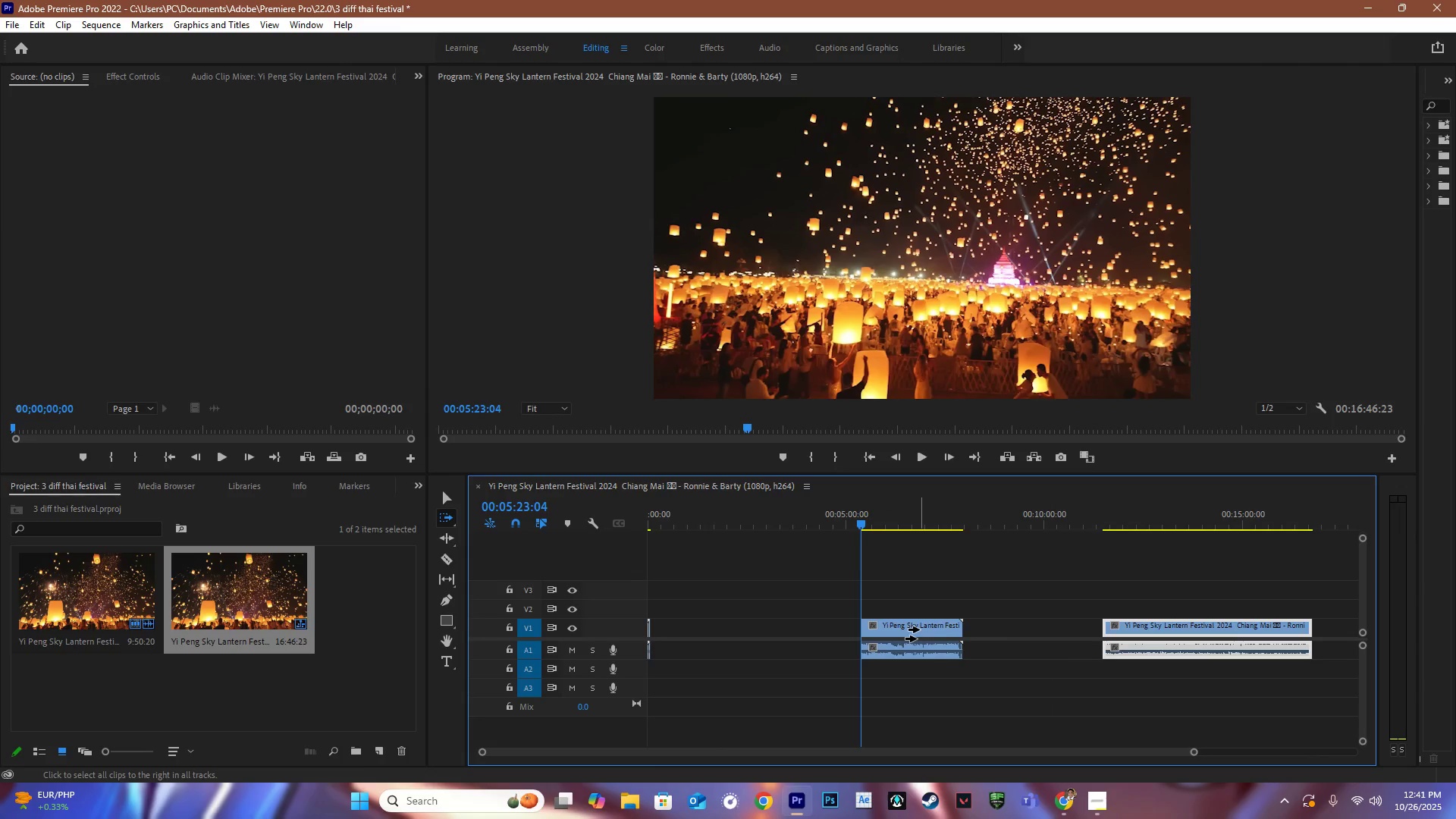 
left_click([919, 629])
 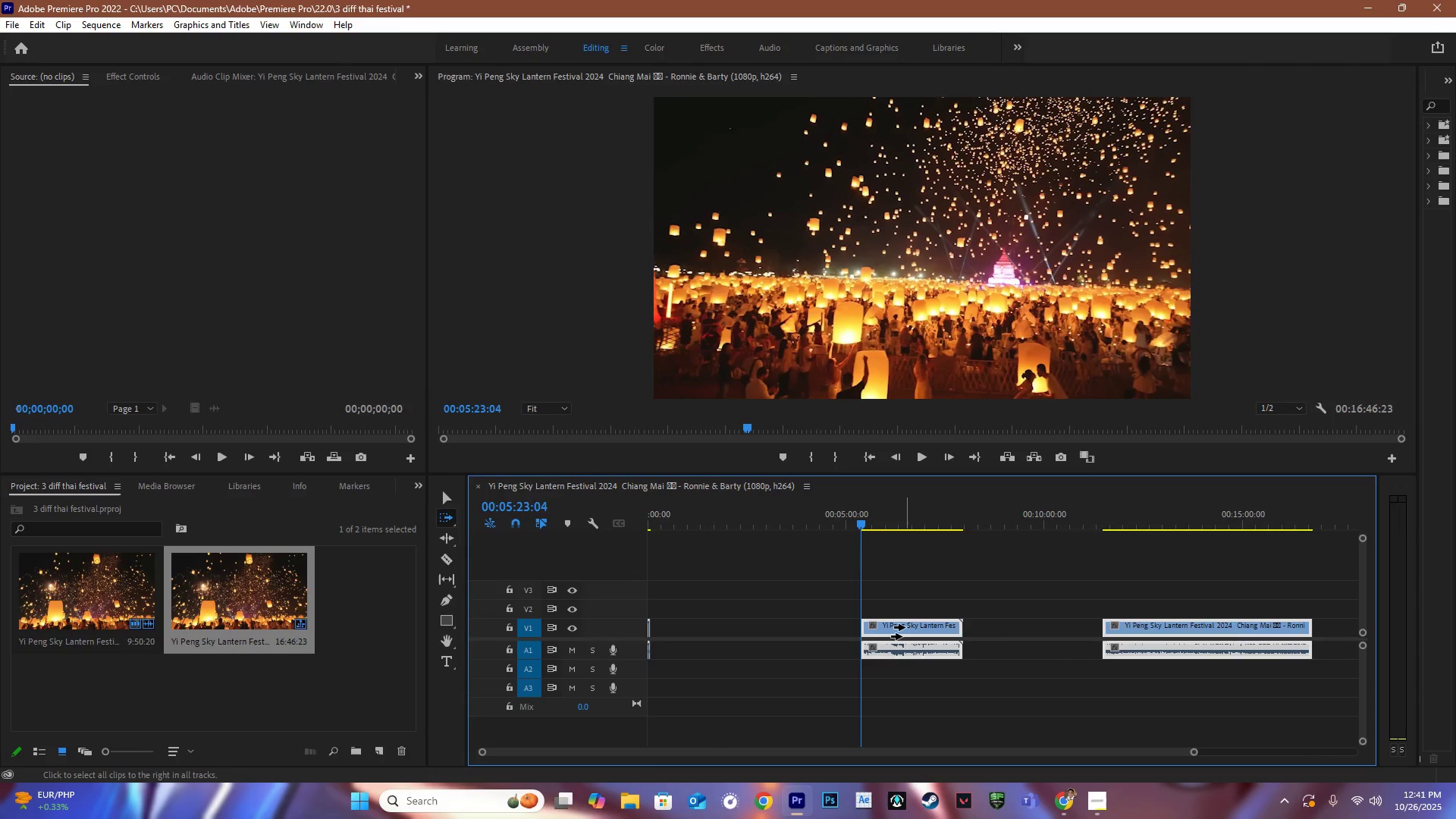 
left_click_drag(start_coordinate=[905, 627], to_coordinate=[712, 632])
 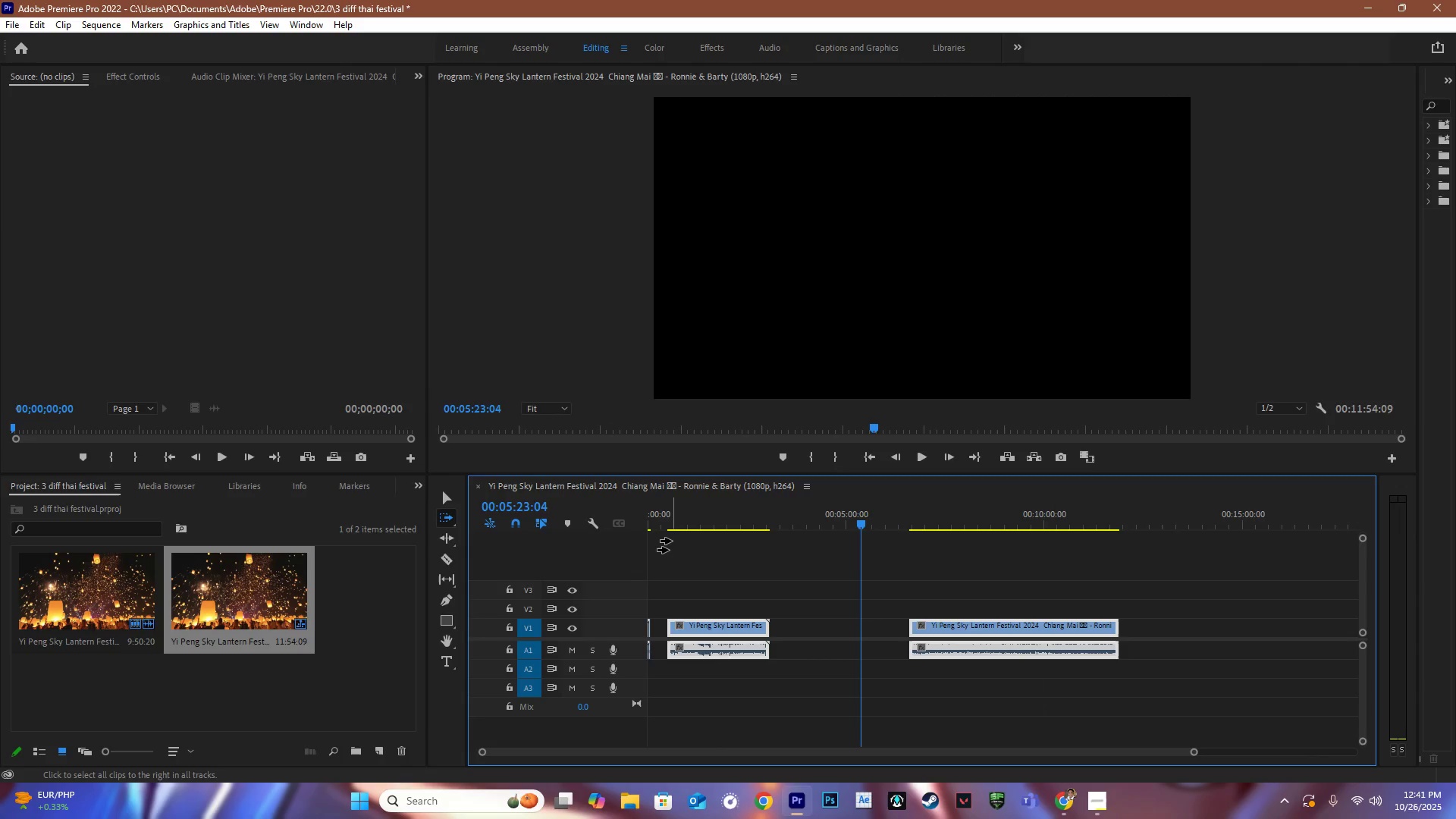 
key(Alt+AltLeft)
 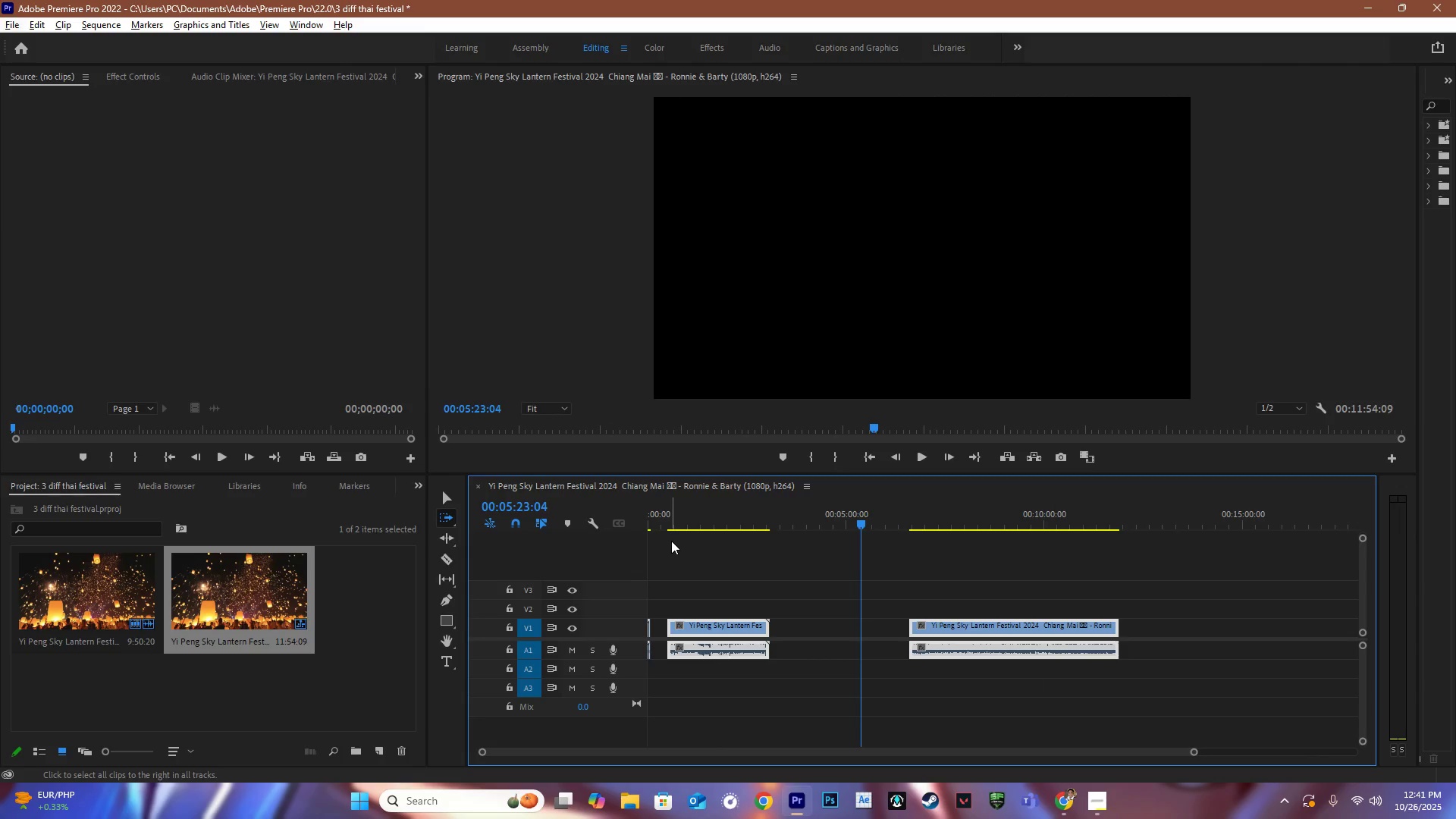 
key(V)
 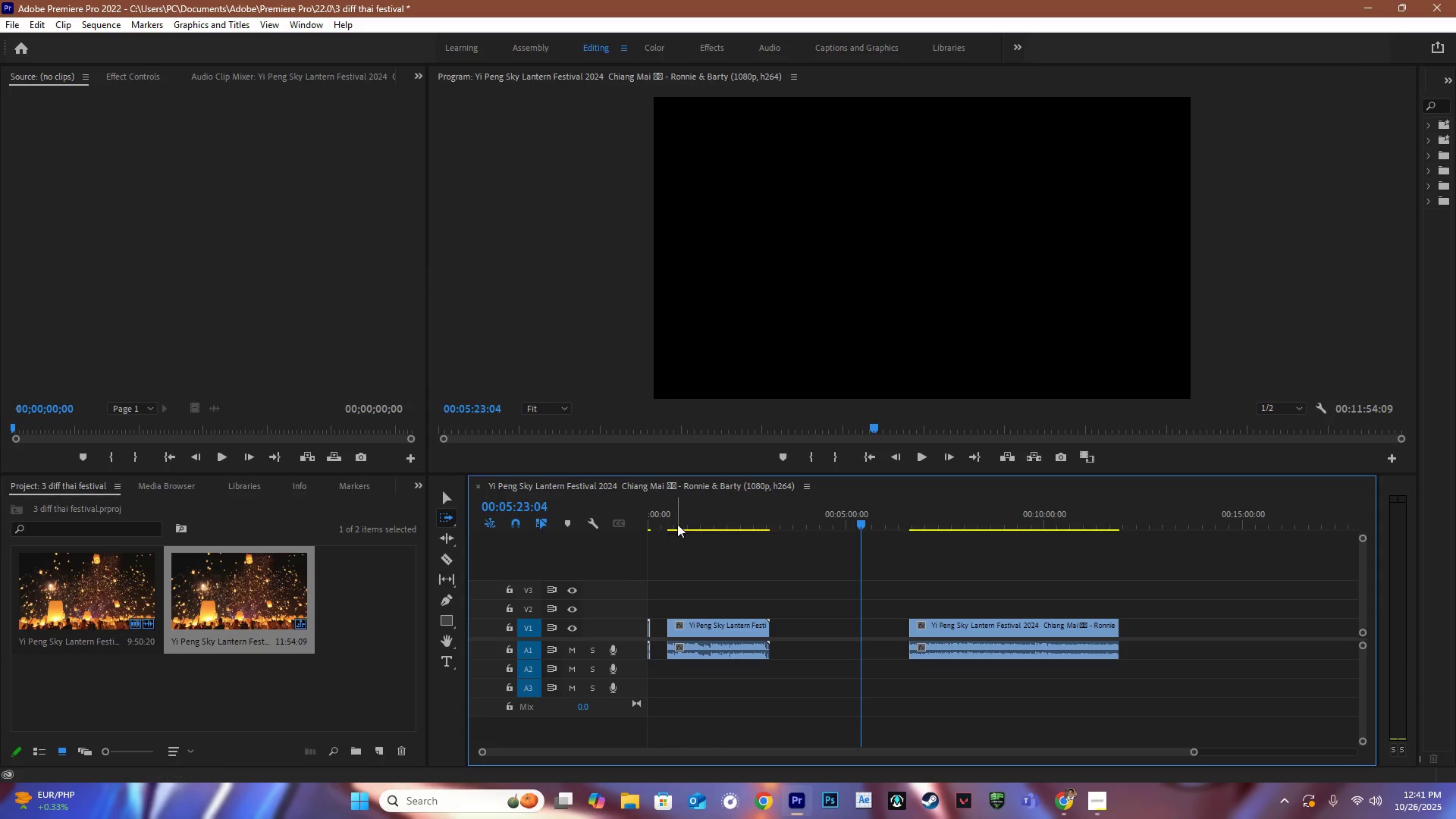 
scroll: coordinate [679, 560], scroll_direction: up, amount: 25.0
 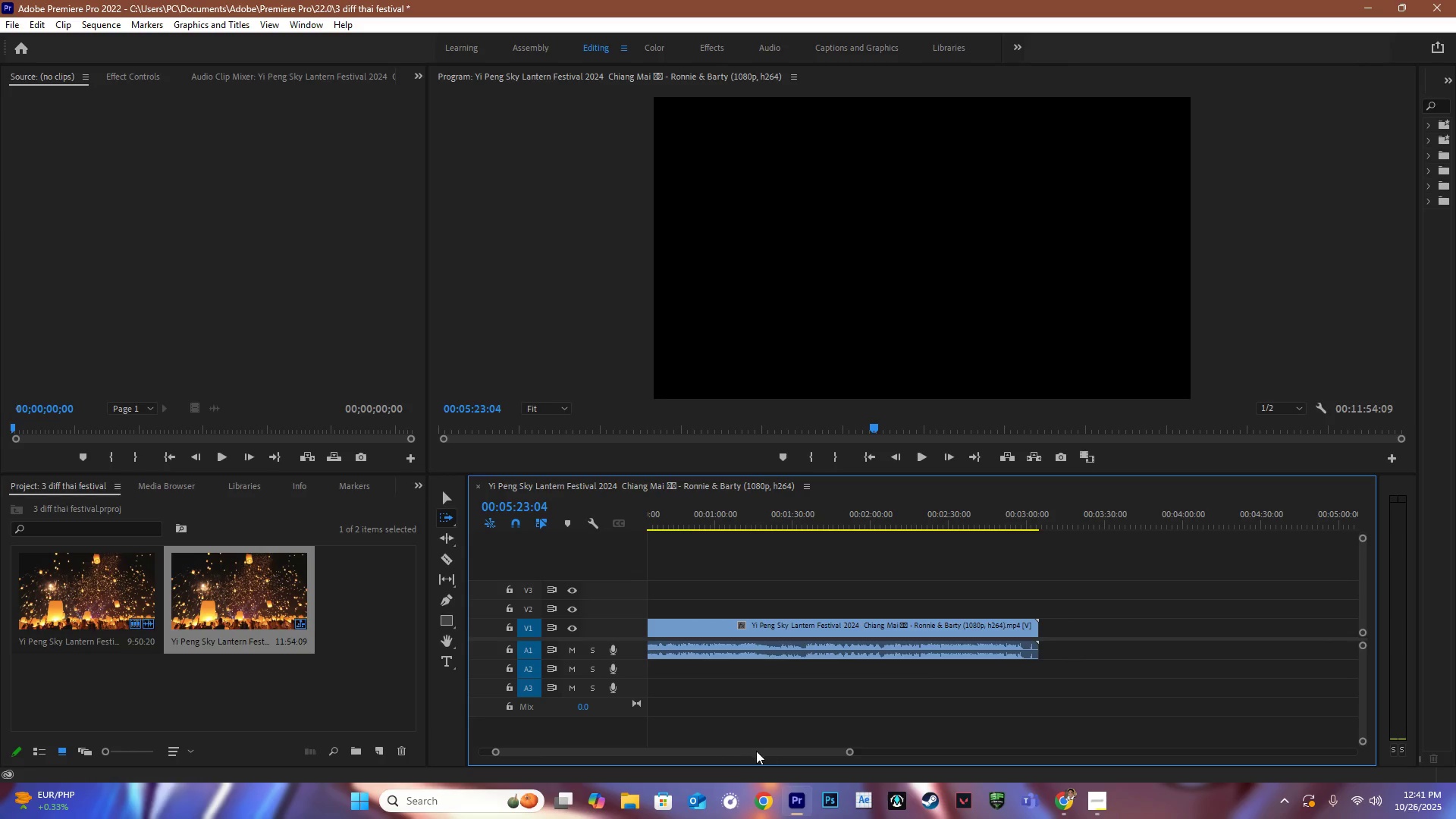 
hold_key(key=AltLeft, duration=0.8)
 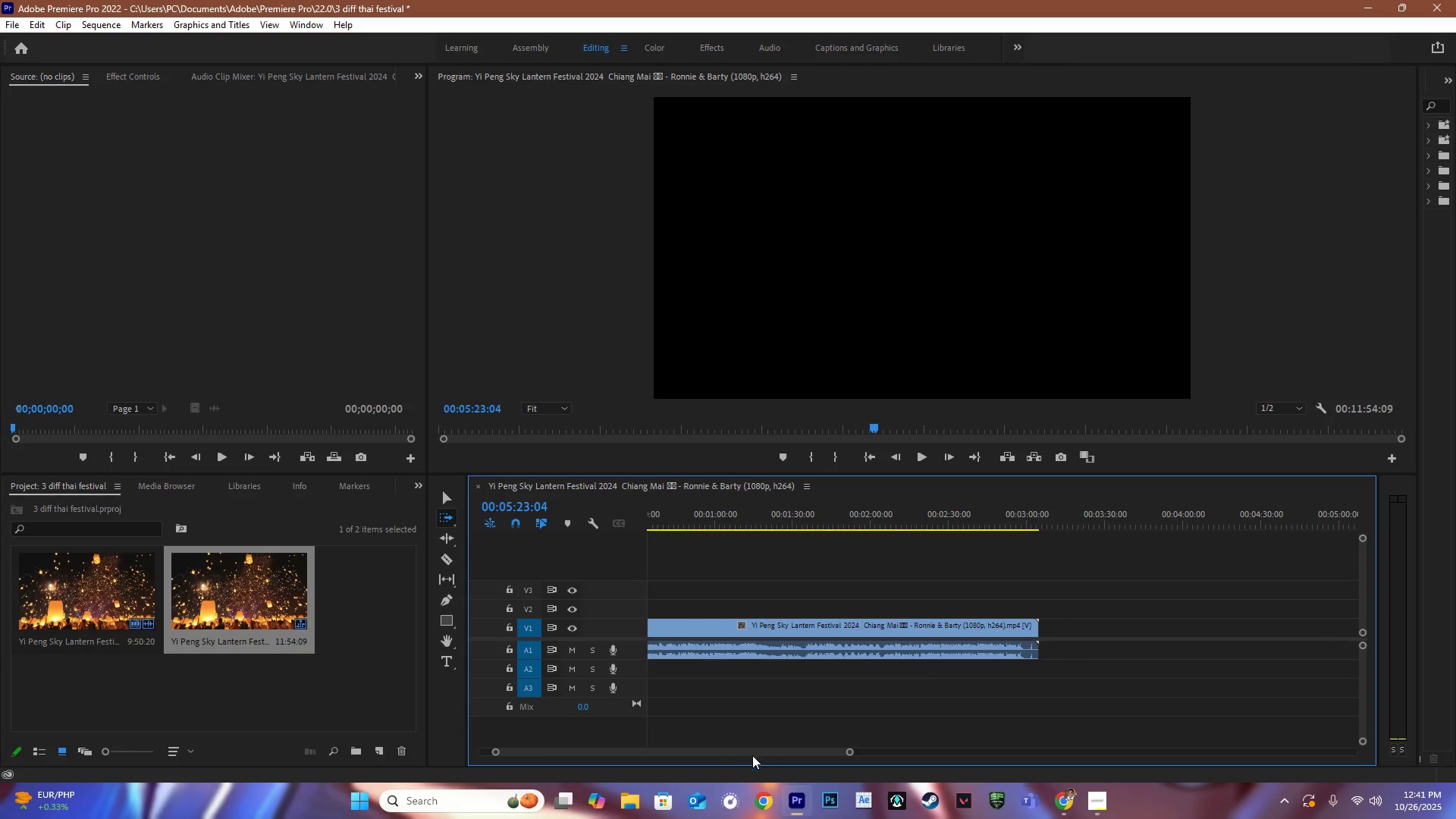 
left_click_drag(start_coordinate=[750, 756], to_coordinate=[557, 739])
 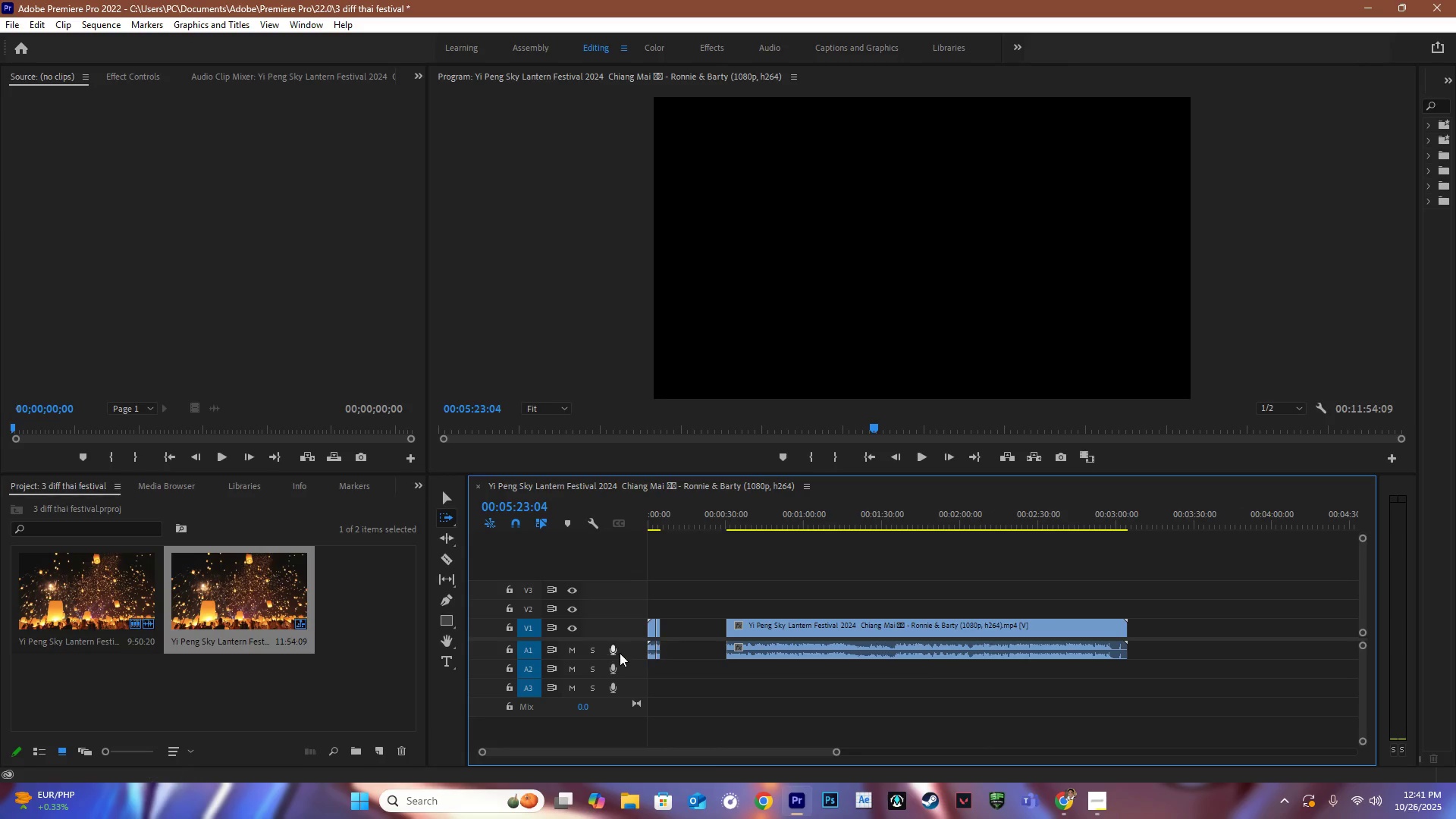 
key(V)
 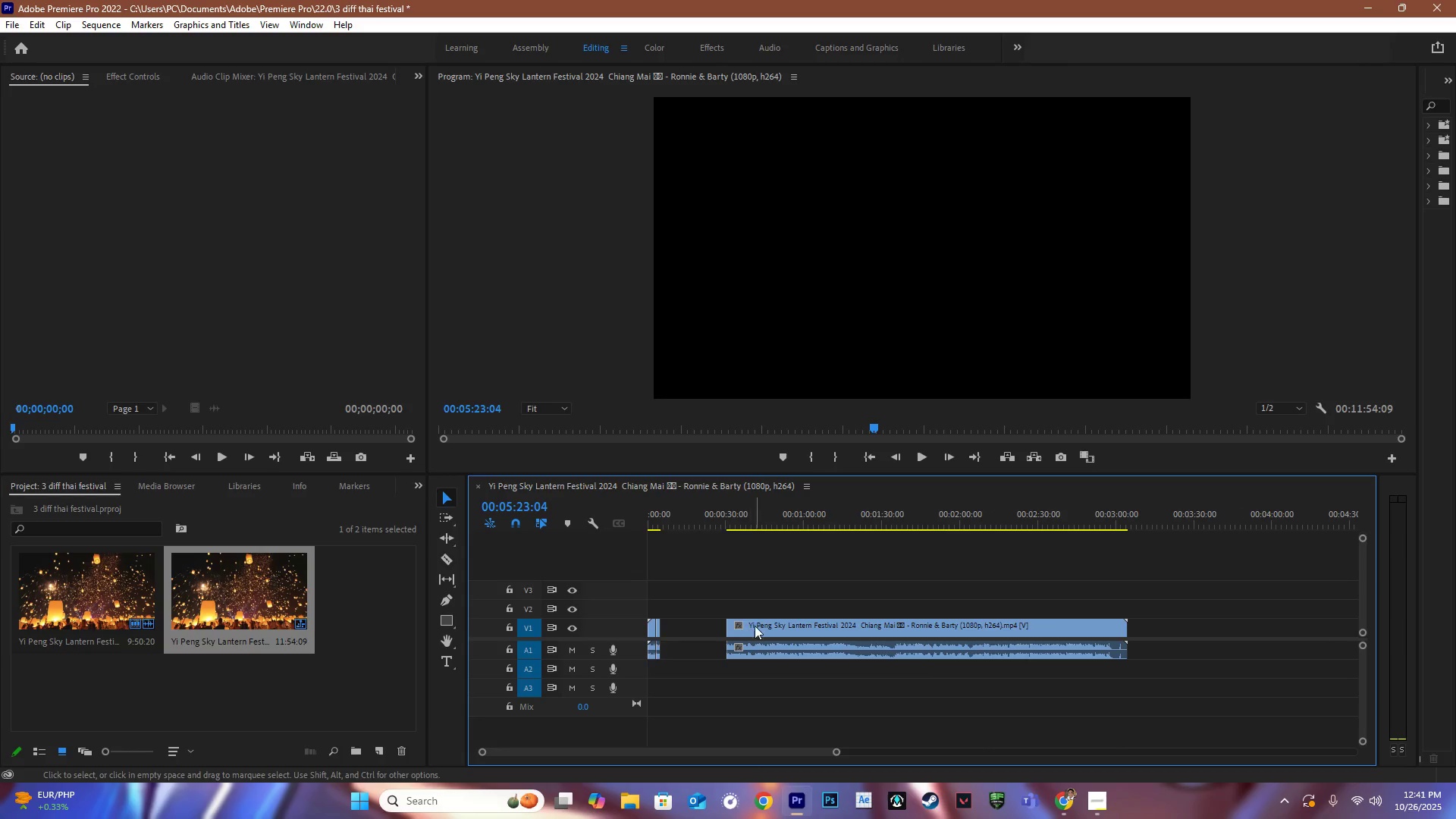 
left_click_drag(start_coordinate=[760, 629], to_coordinate=[696, 626])
 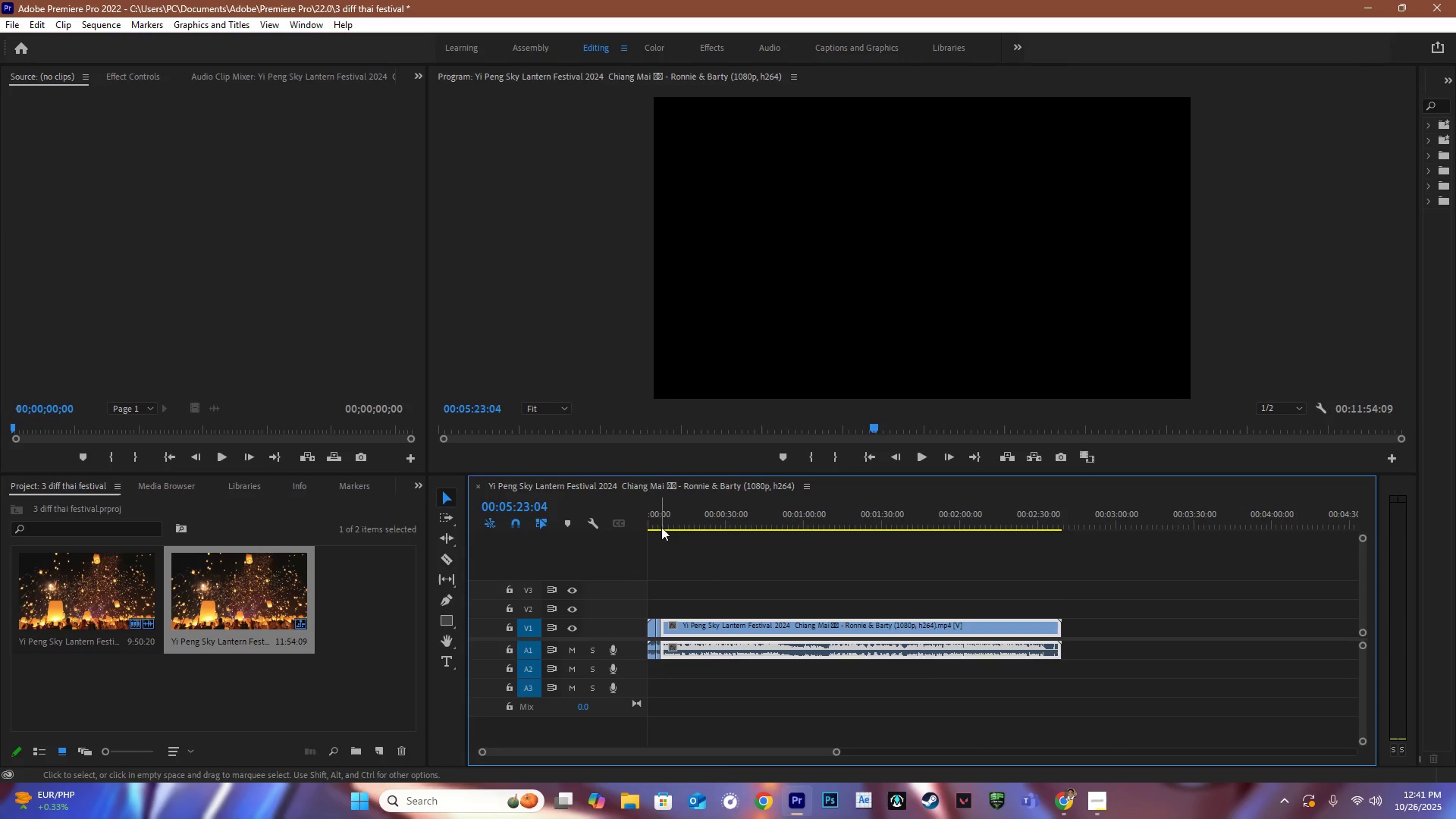 
left_click_drag(start_coordinate=[657, 519], to_coordinate=[673, 533])
 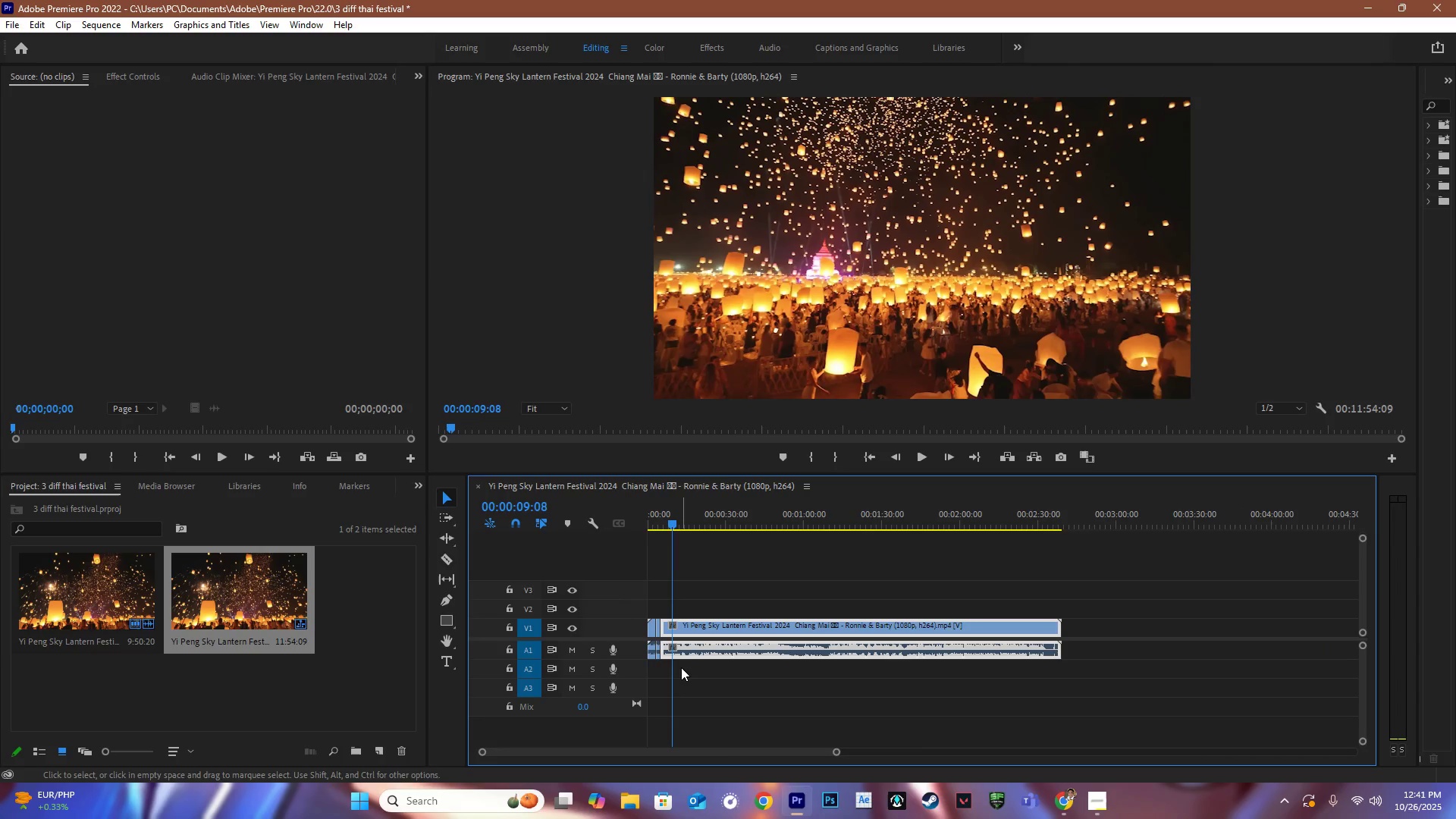 
hold_key(key=AltLeft, duration=1.08)
scroll: coordinate [648, 680], scroll_direction: up, amount: 20.0
 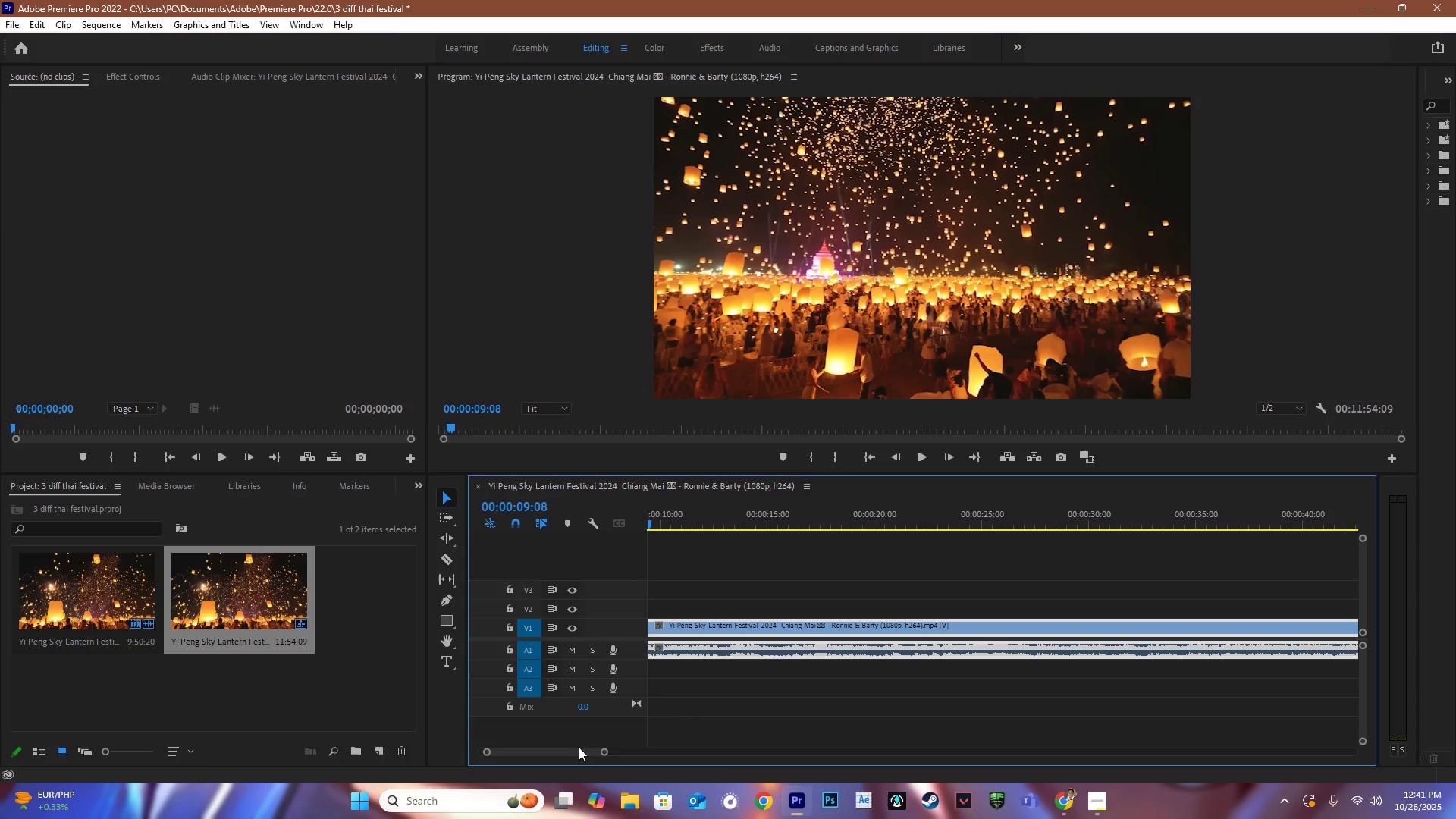 
left_click_drag(start_coordinate=[575, 748], to_coordinate=[433, 734])
 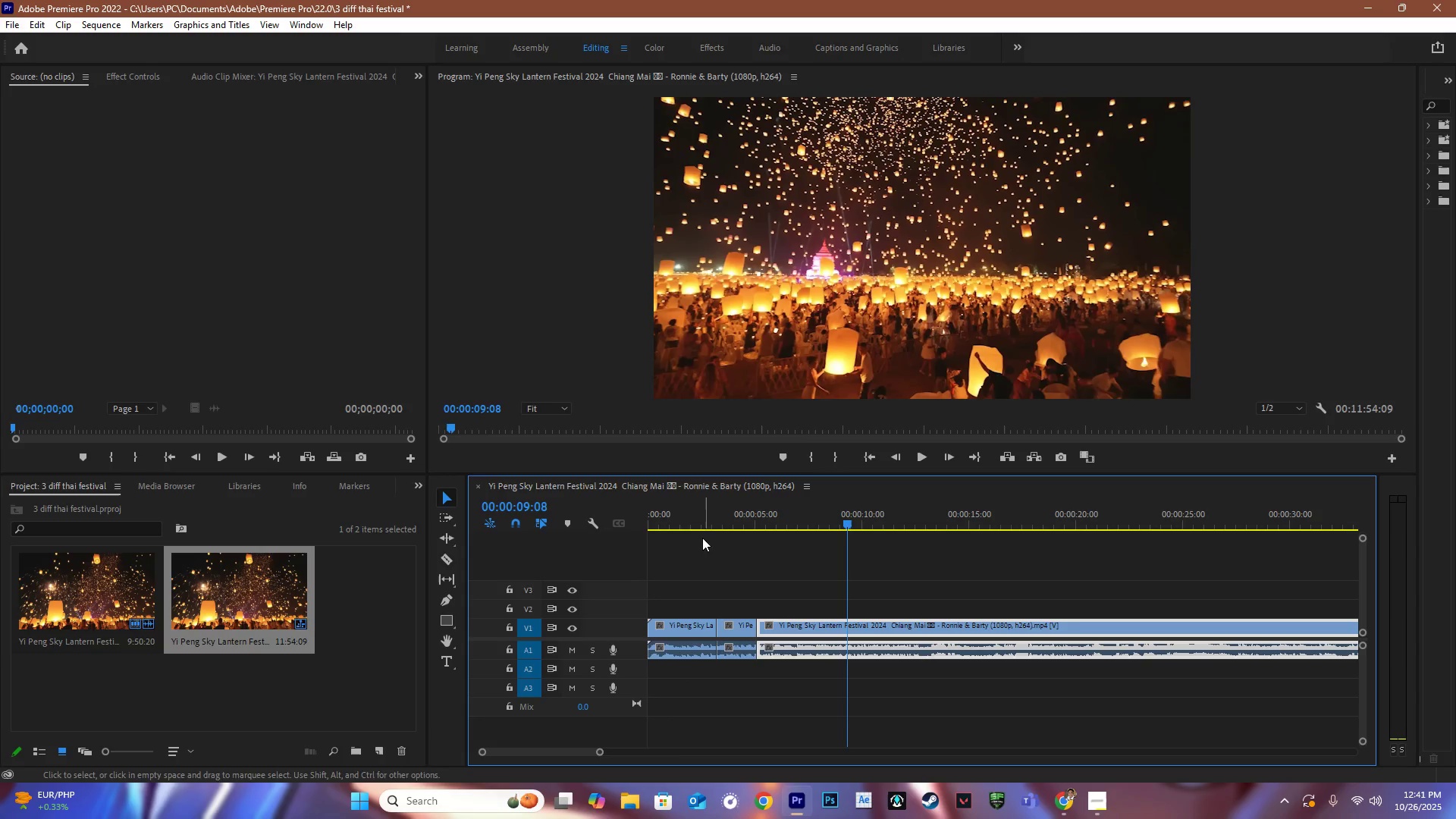 
left_click_drag(start_coordinate=[676, 518], to_coordinate=[792, 522])
 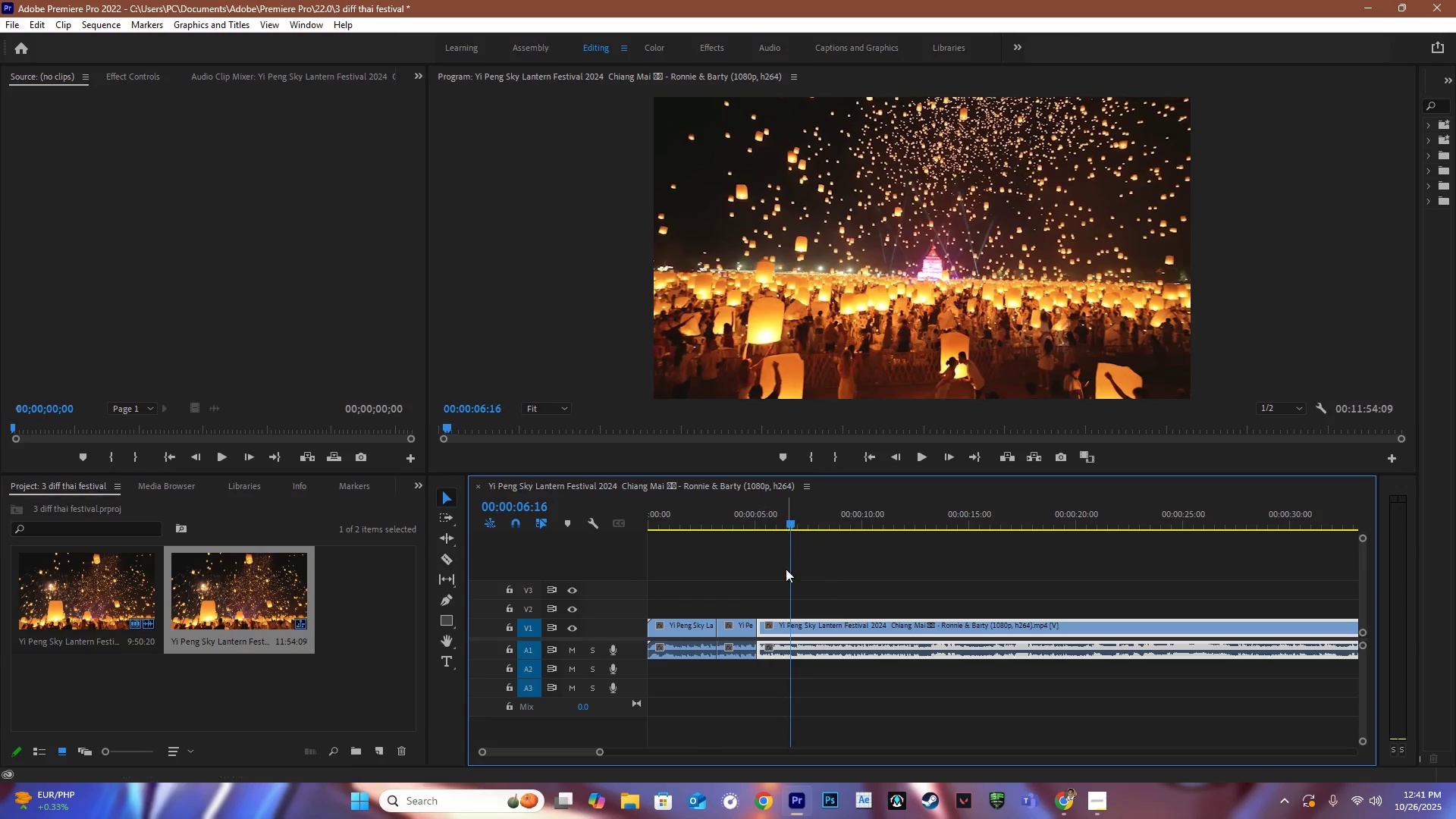 
type(CVCV)
 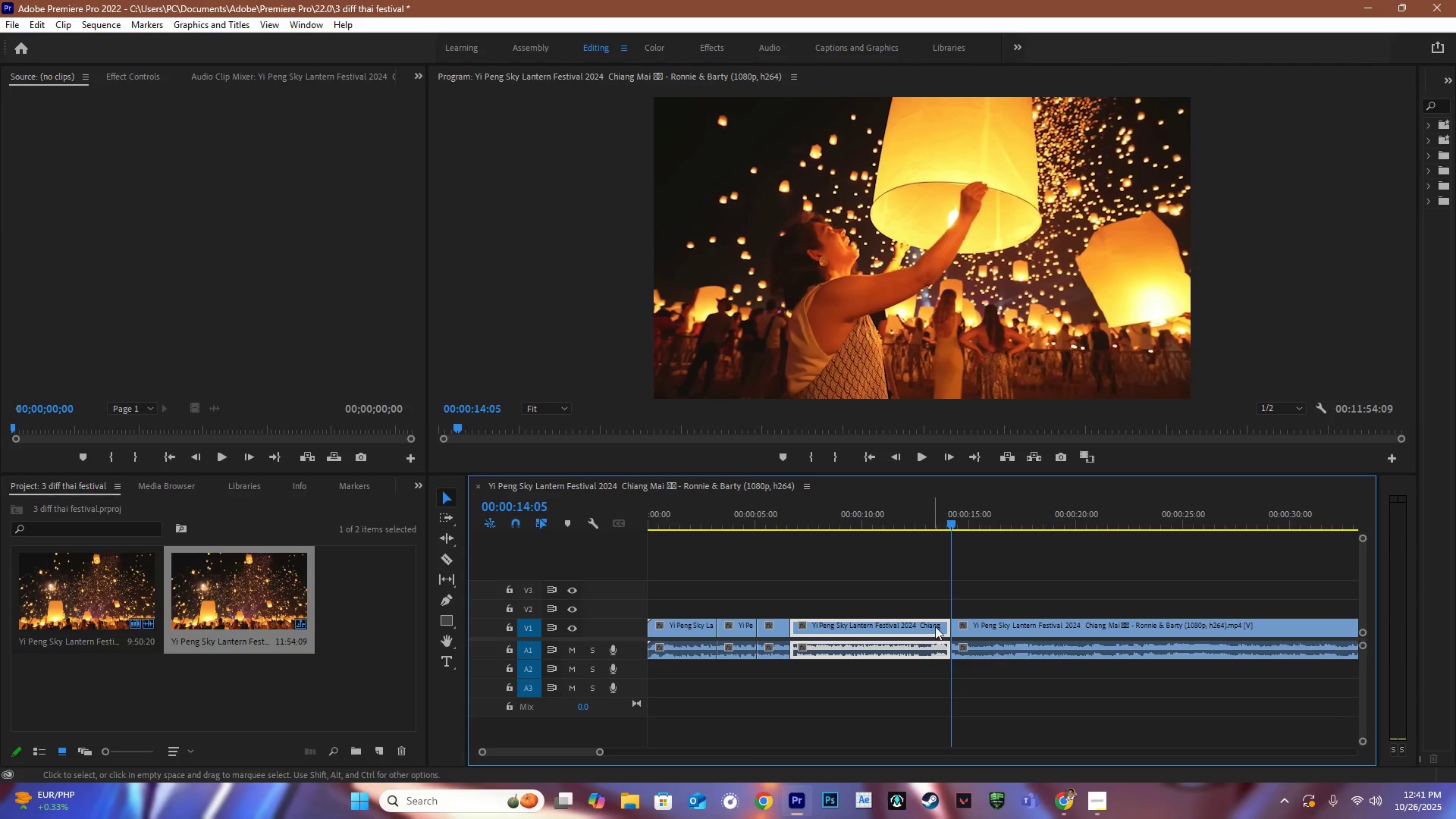 
left_click_drag(start_coordinate=[796, 519], to_coordinate=[954, 538])
 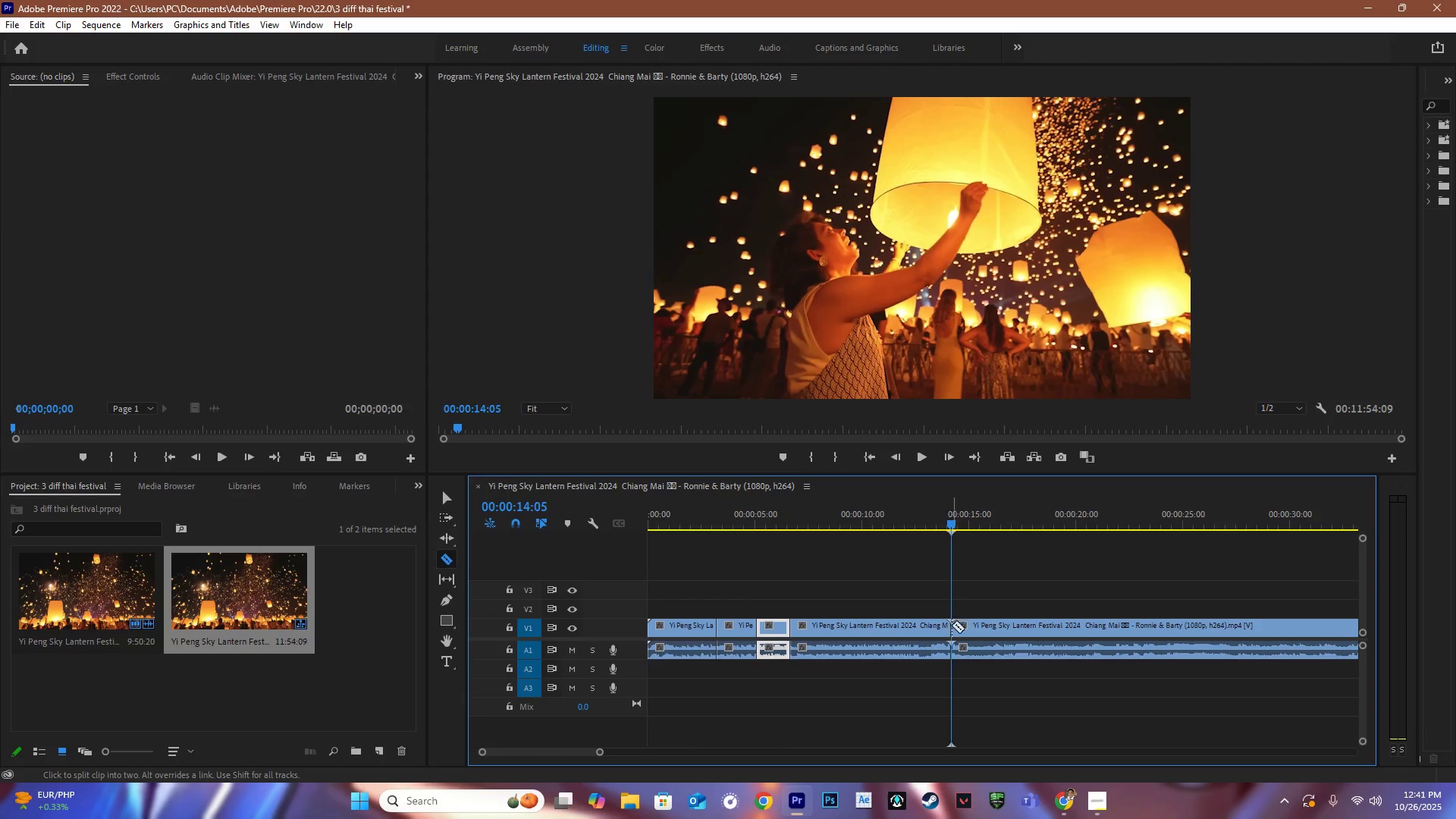 
double_click([930, 629])
 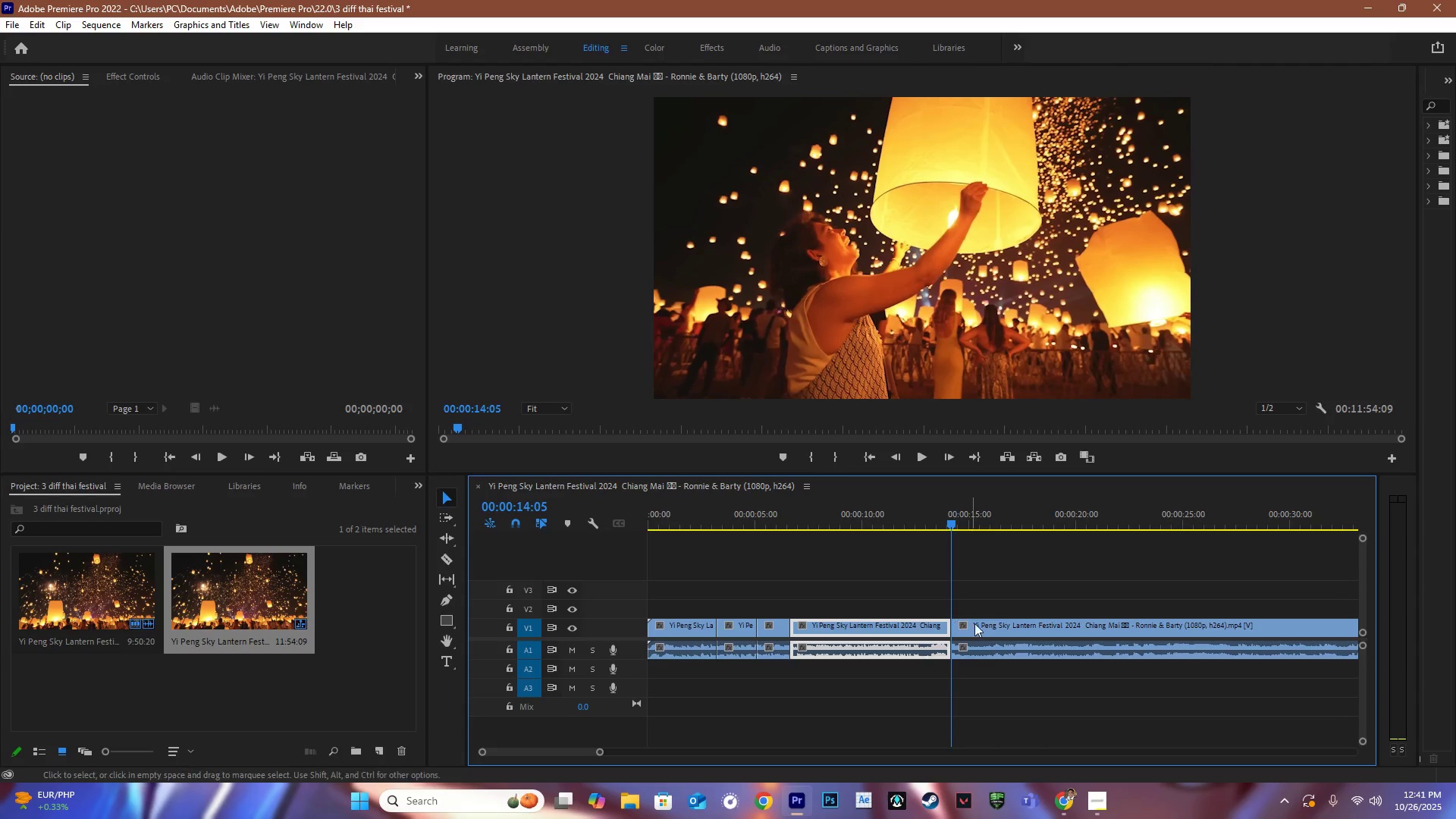 
key(Enter)
 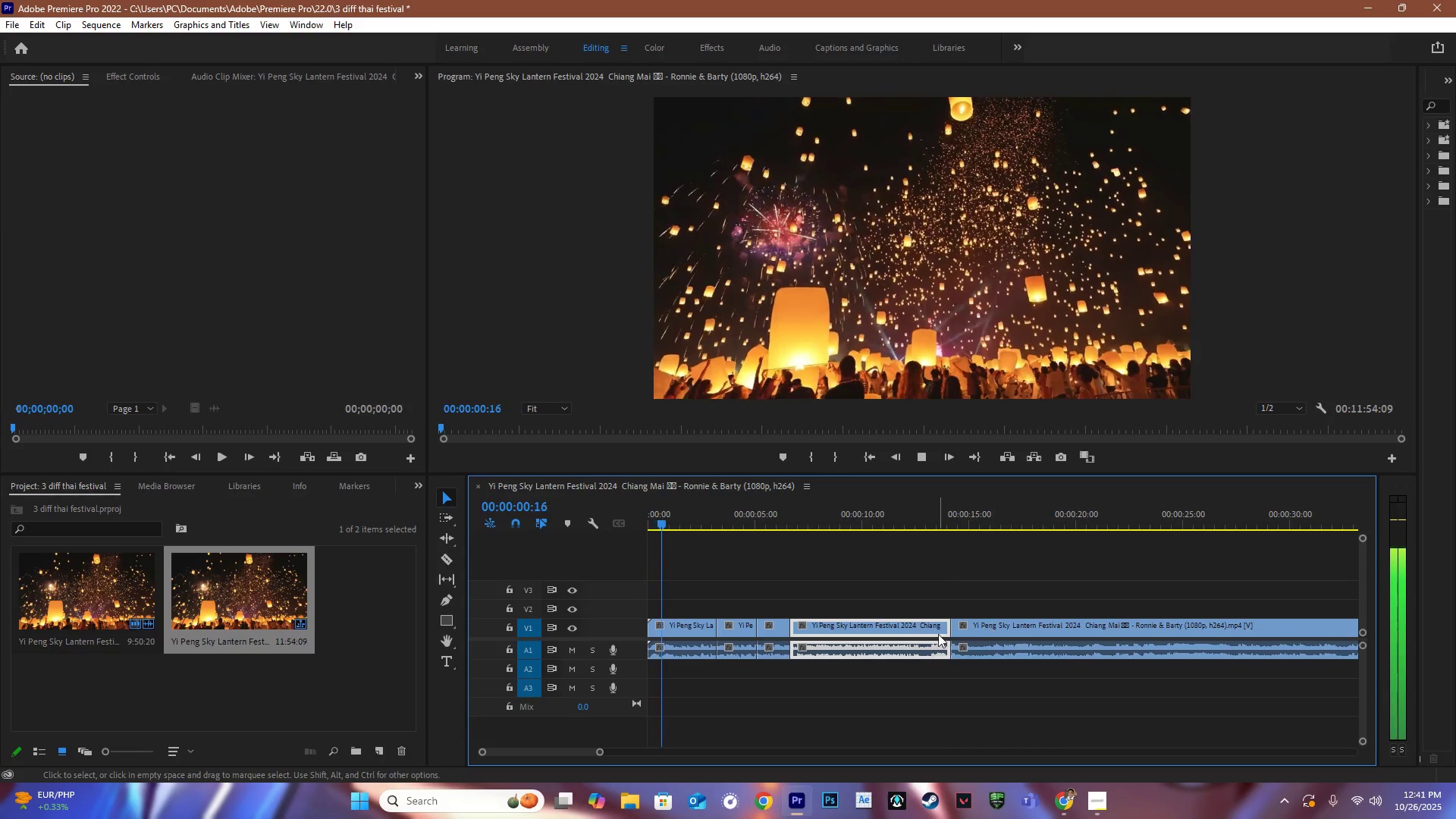 
left_click([893, 620])
 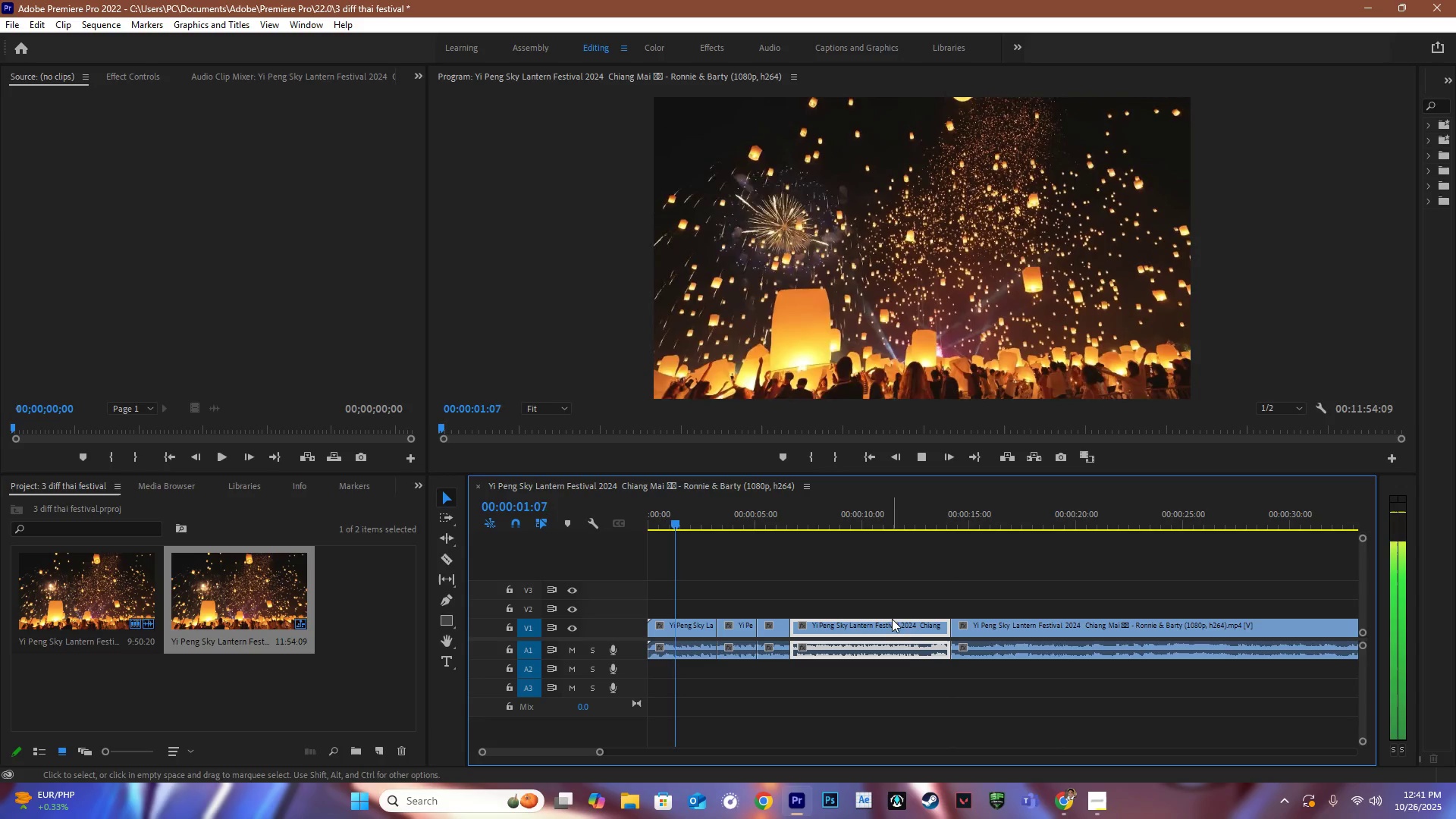 
key(Backspace)
 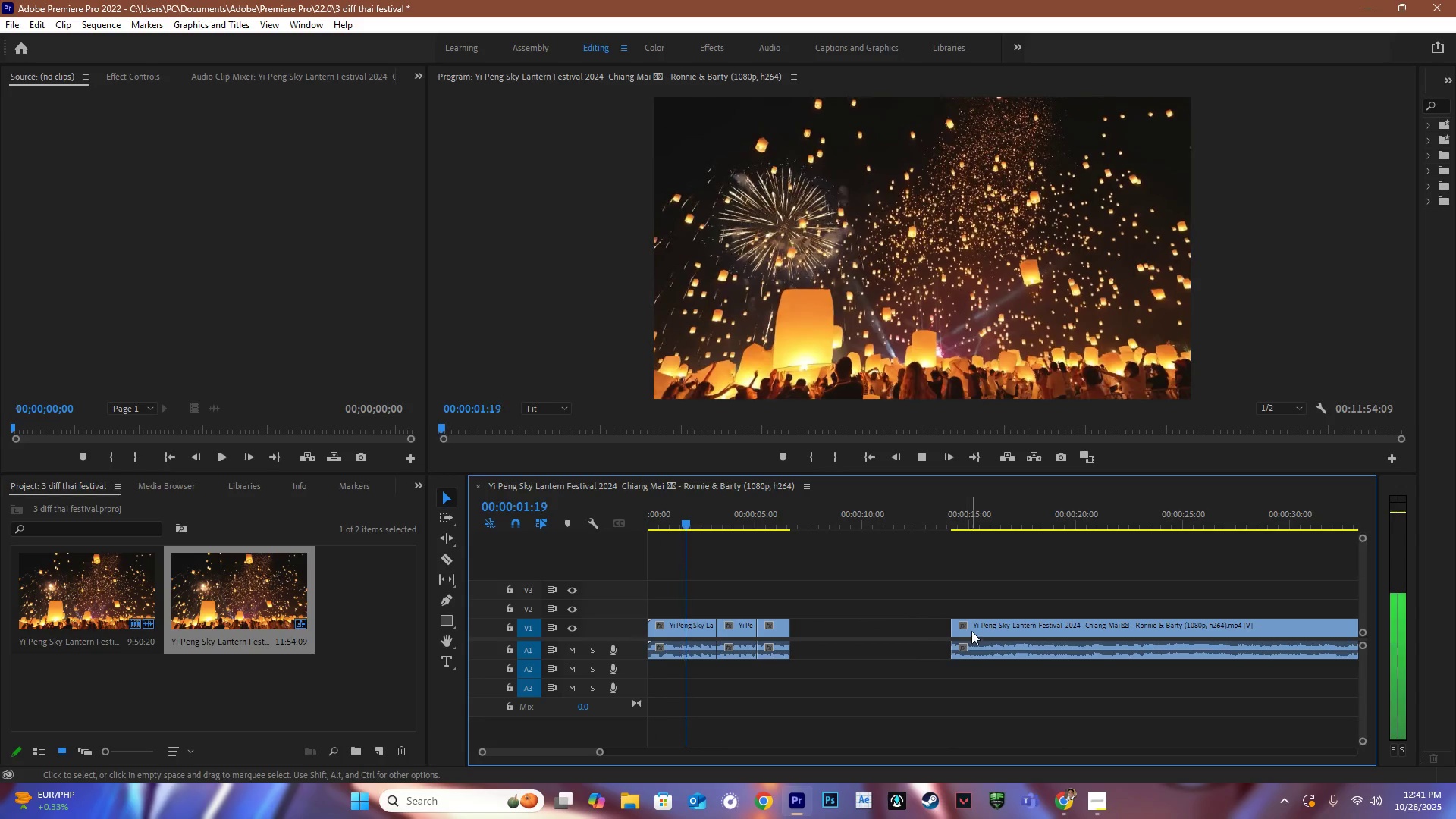 
left_click_drag(start_coordinate=[971, 631], to_coordinate=[814, 628])
 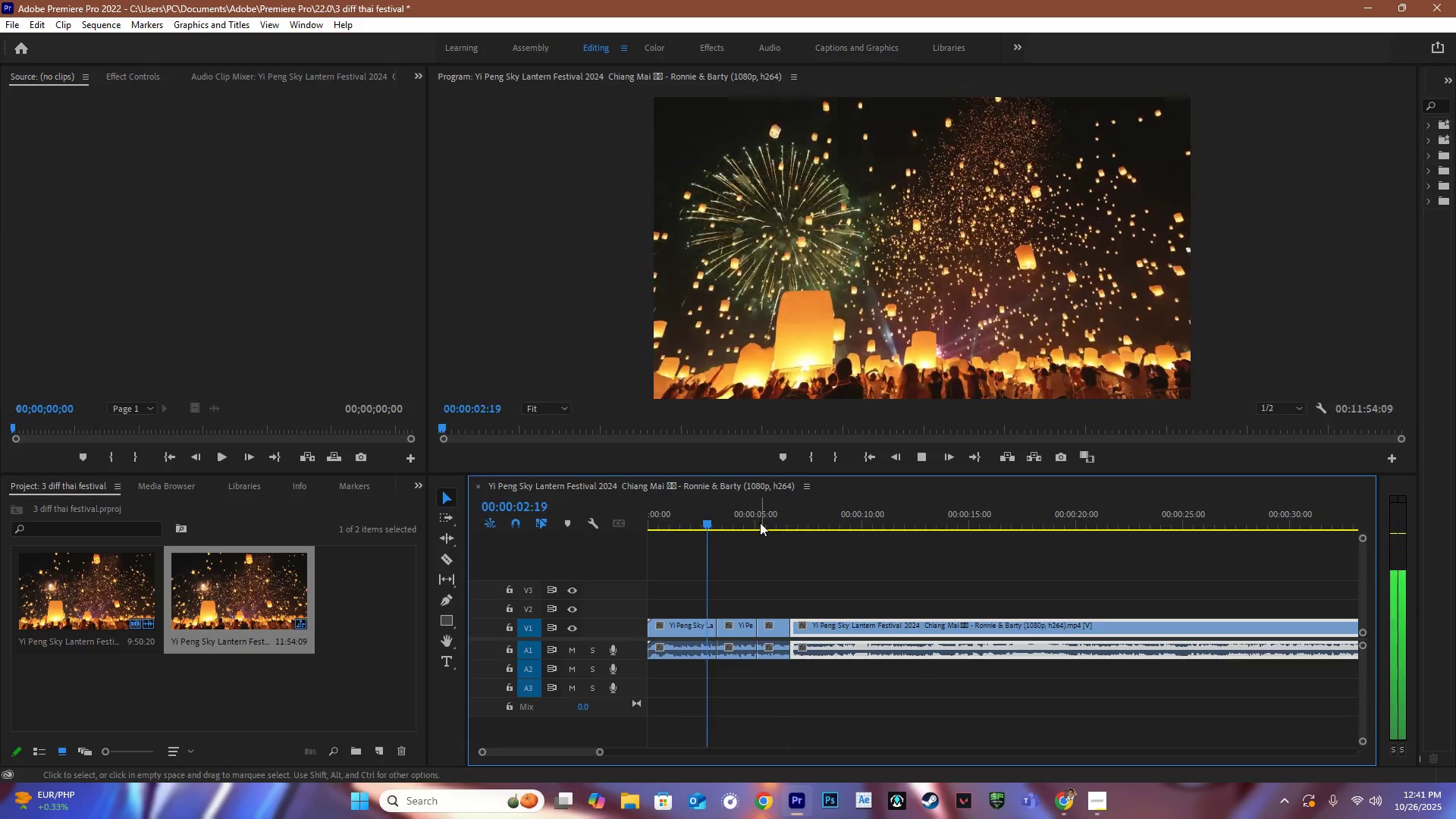 
left_click_drag(start_coordinate=[756, 514], to_coordinate=[1012, 536])
 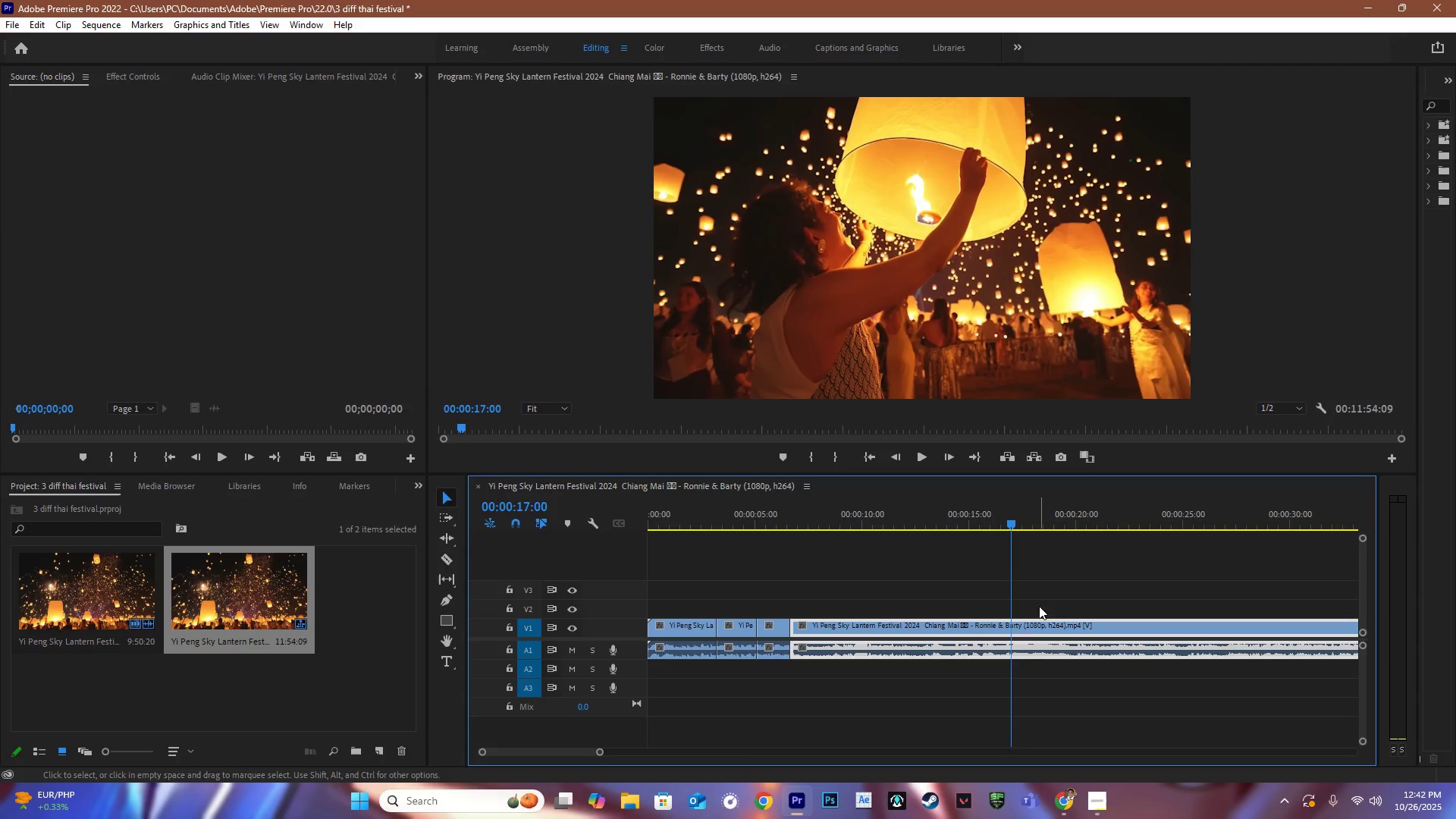 
type(CV)
 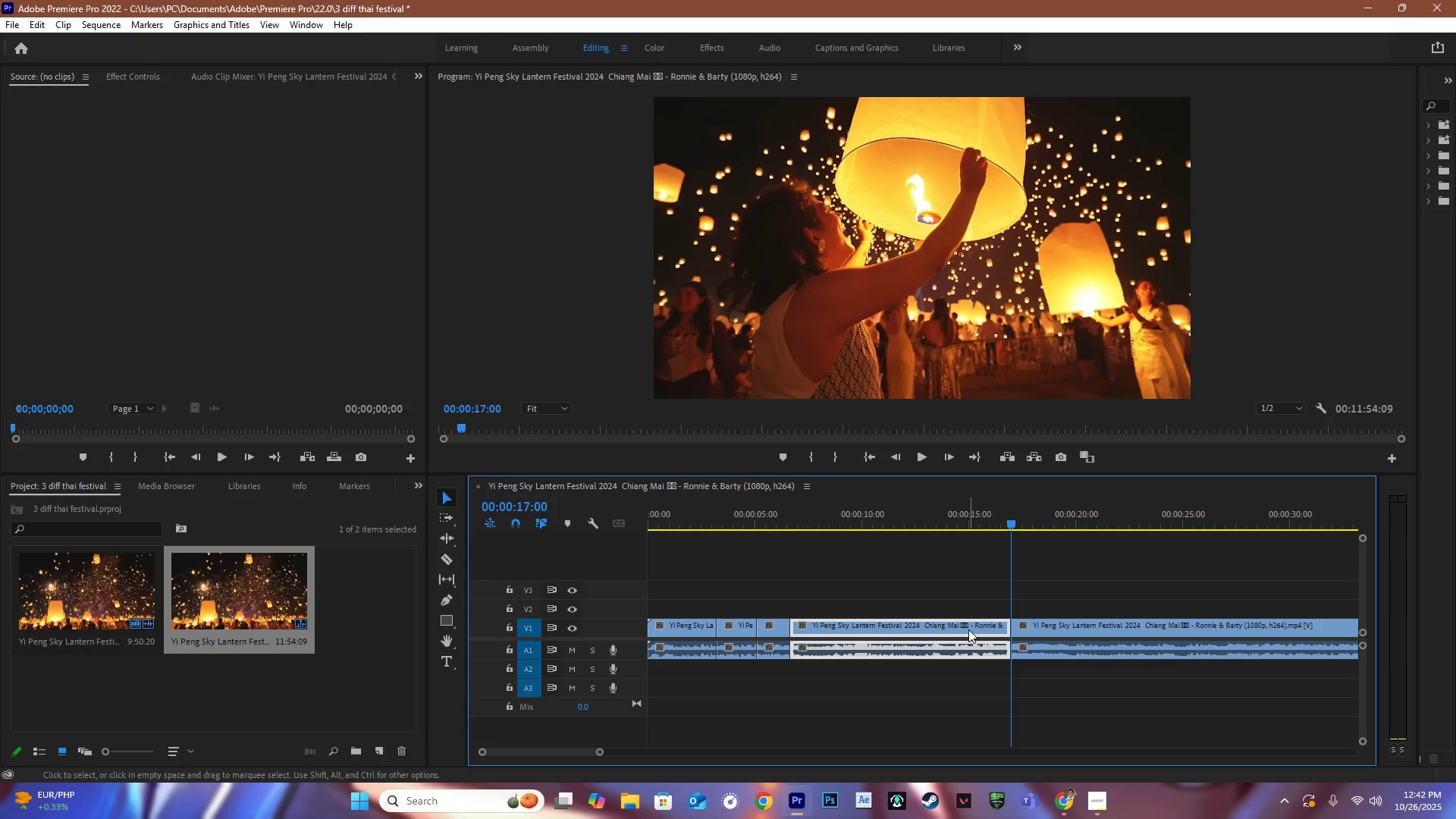 
double_click([968, 629])
 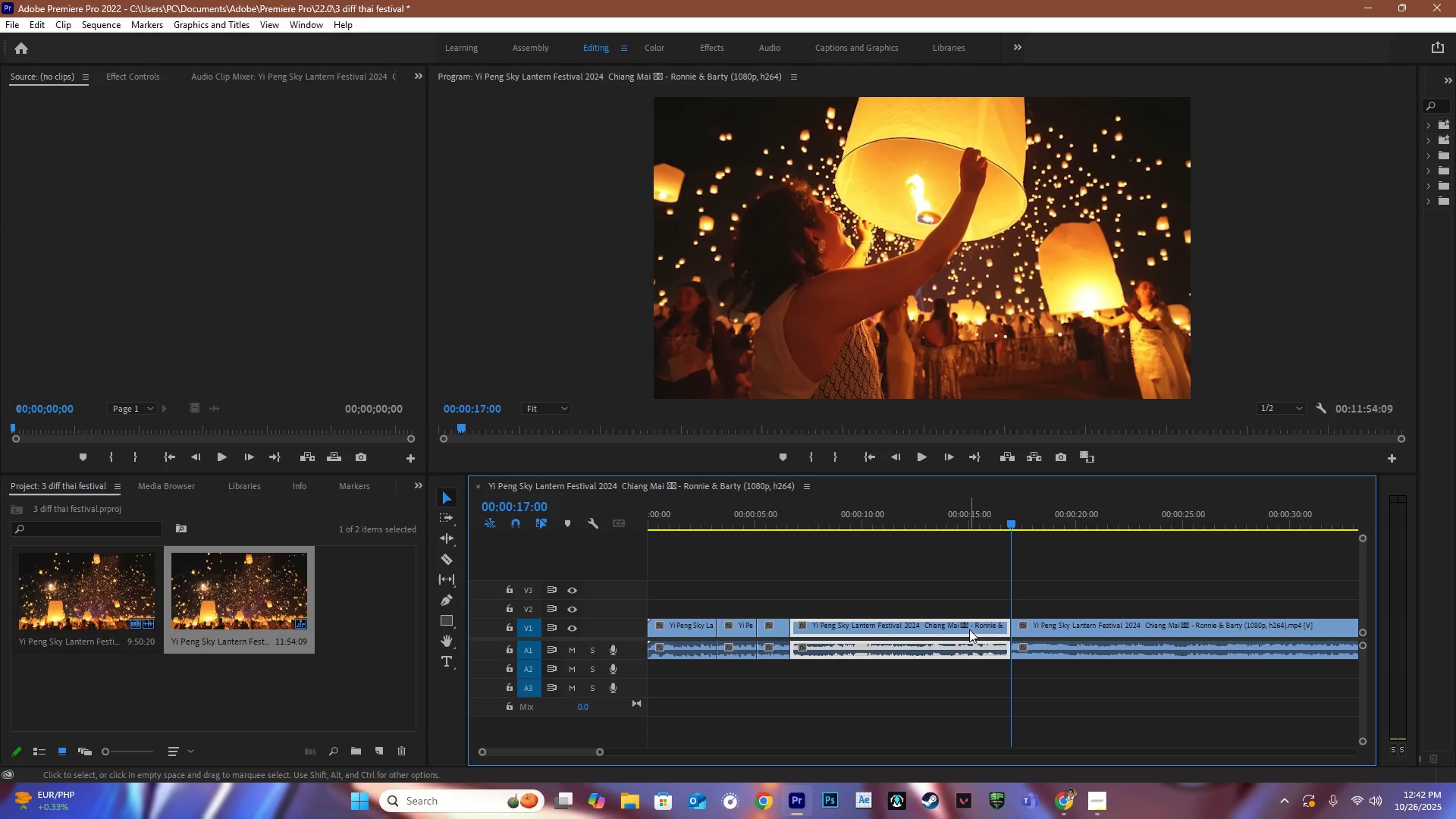 
key(Backspace)
 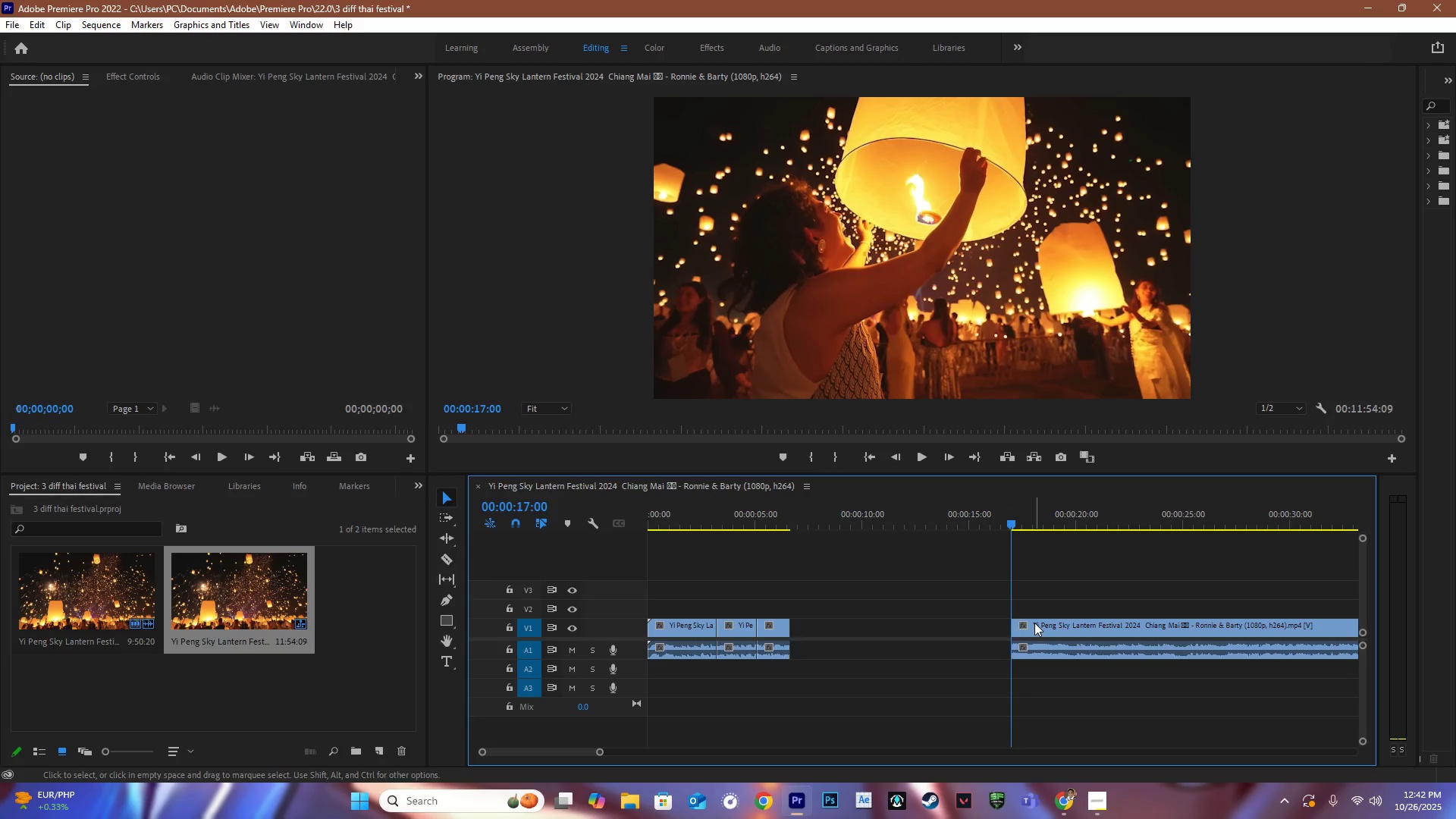 
left_click_drag(start_coordinate=[1034, 623], to_coordinate=[804, 633])
 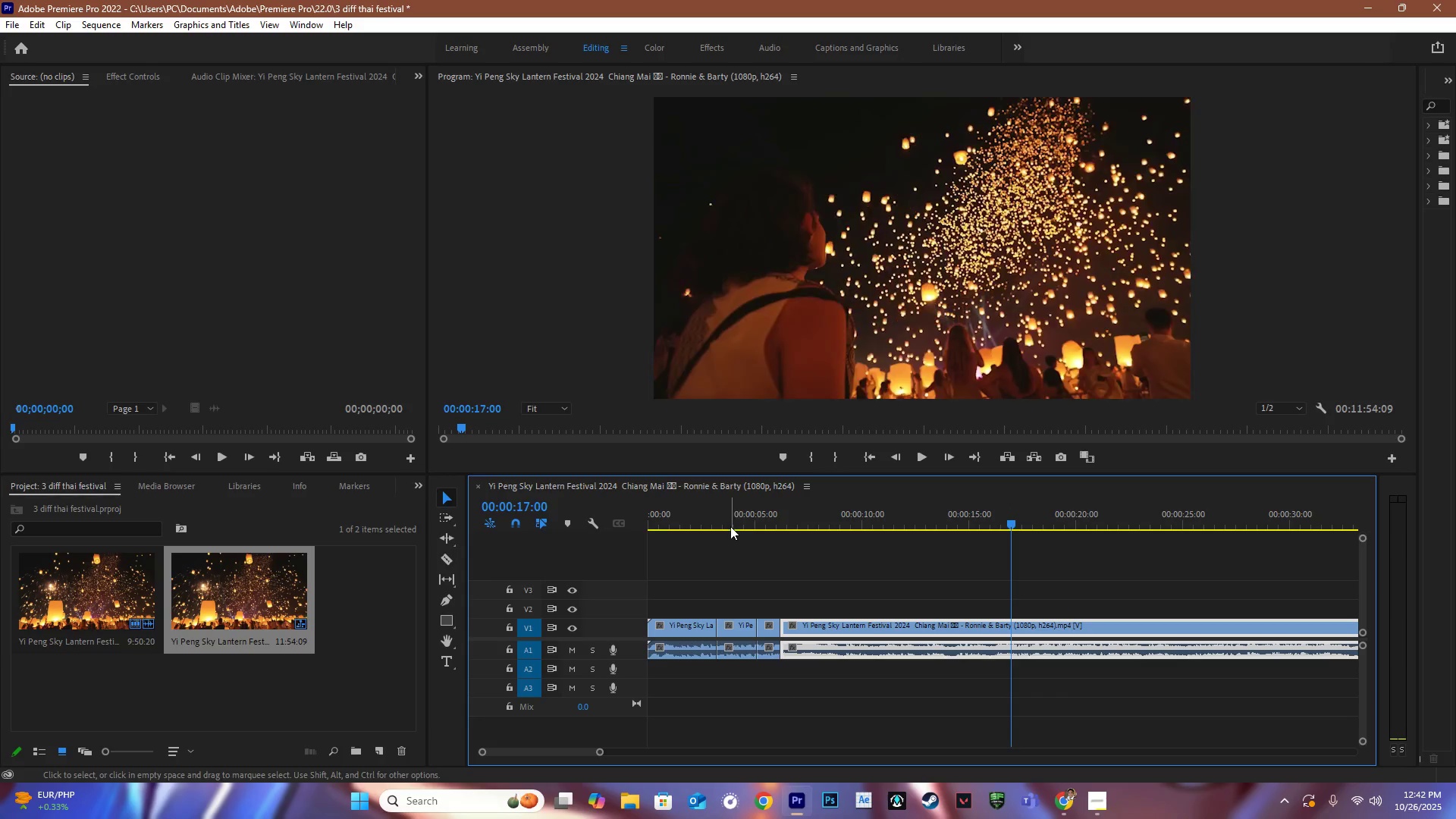 
left_click_drag(start_coordinate=[734, 521], to_coordinate=[830, 542])
 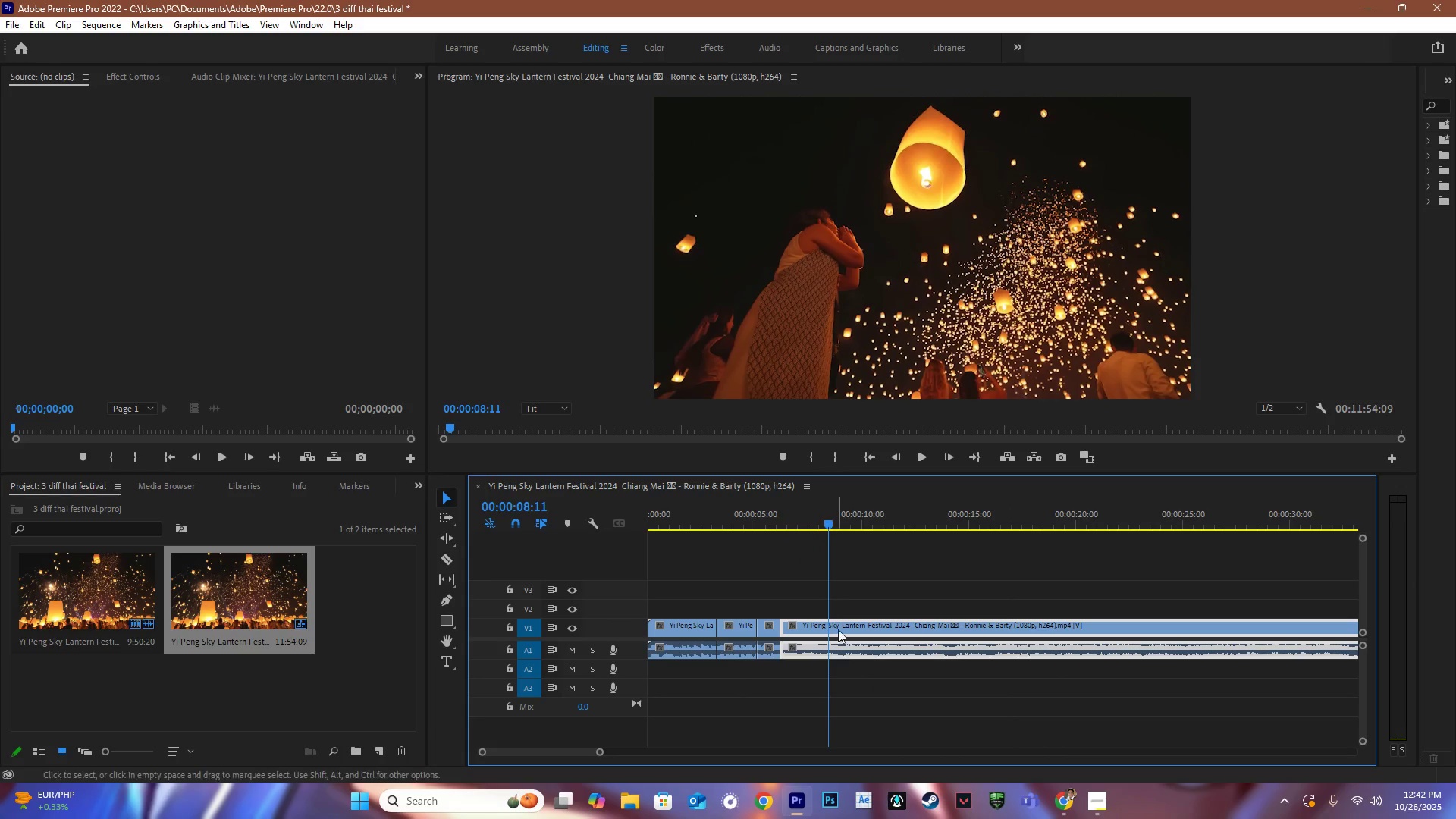 
type(CV)
 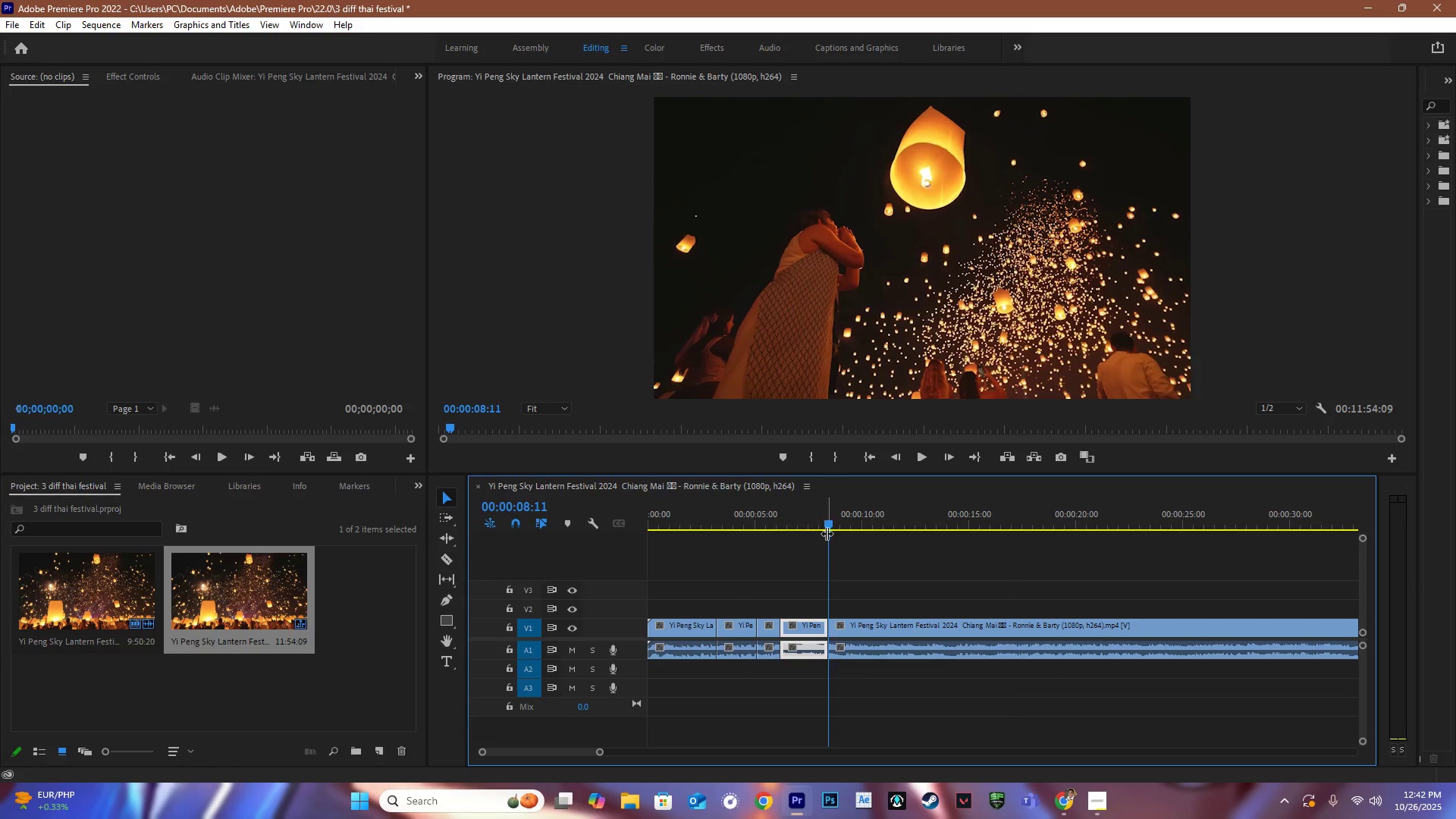 
left_click_drag(start_coordinate=[827, 532], to_coordinate=[930, 535])
 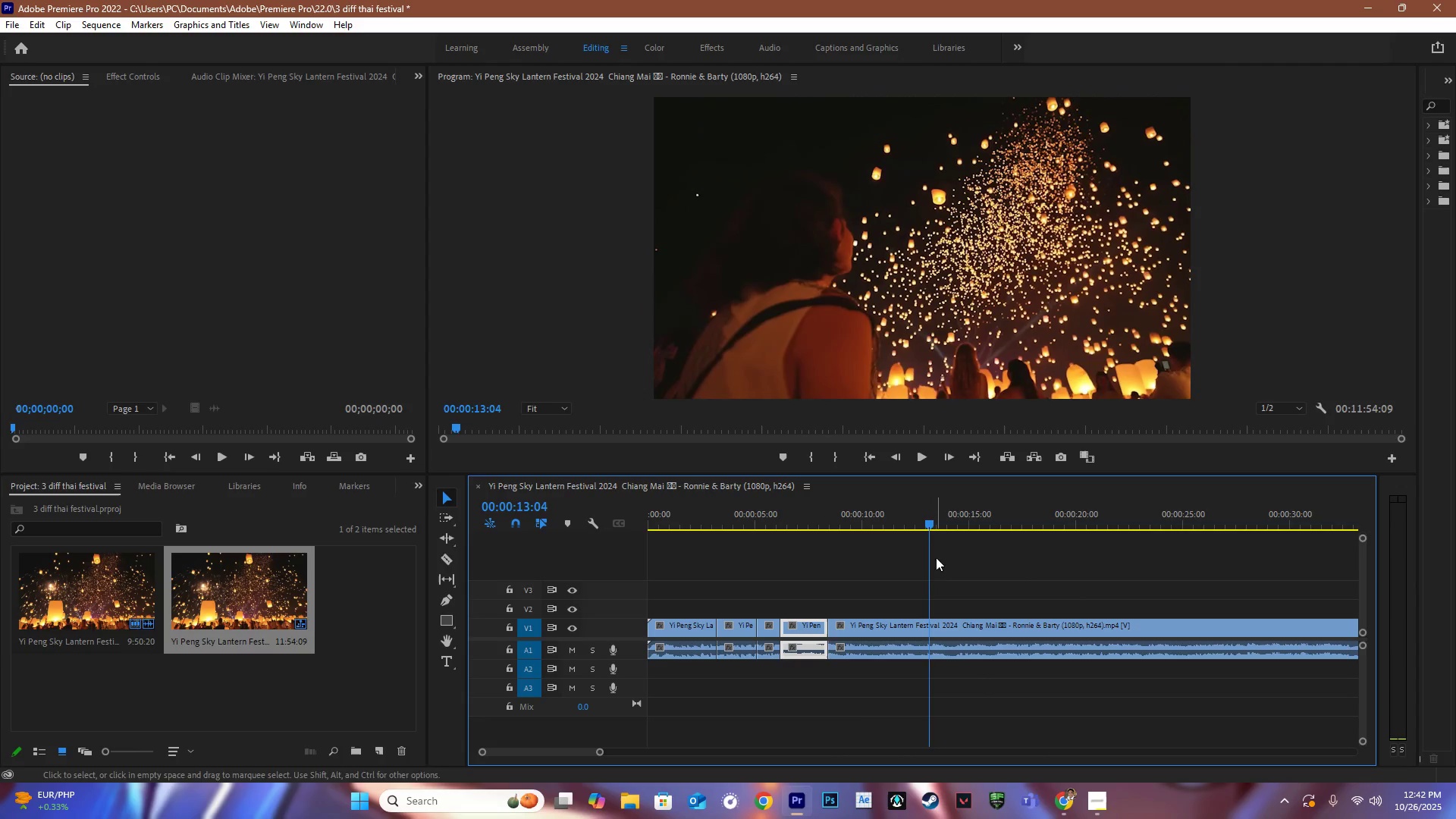 
key(C)
 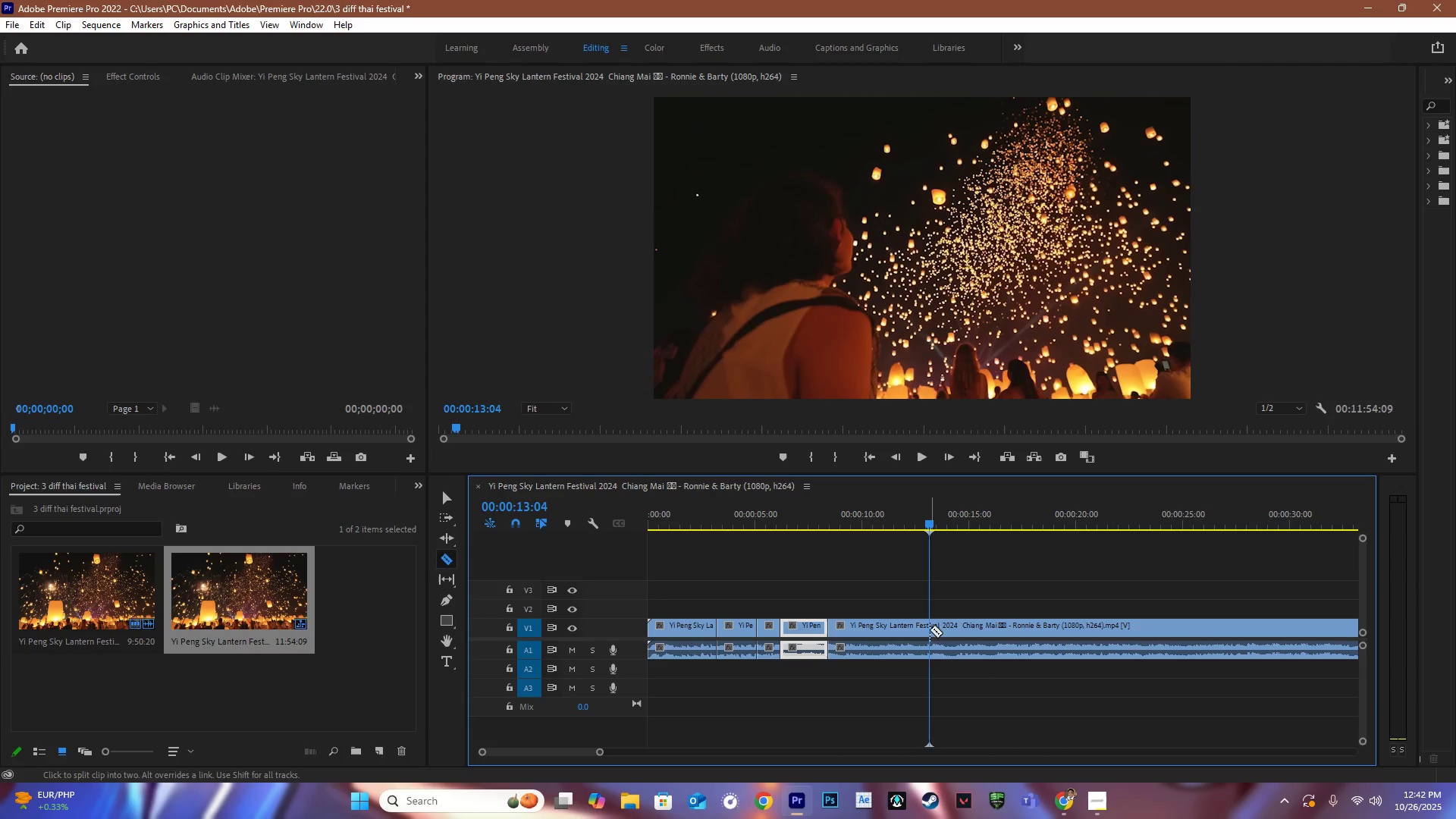 
left_click([929, 629])
 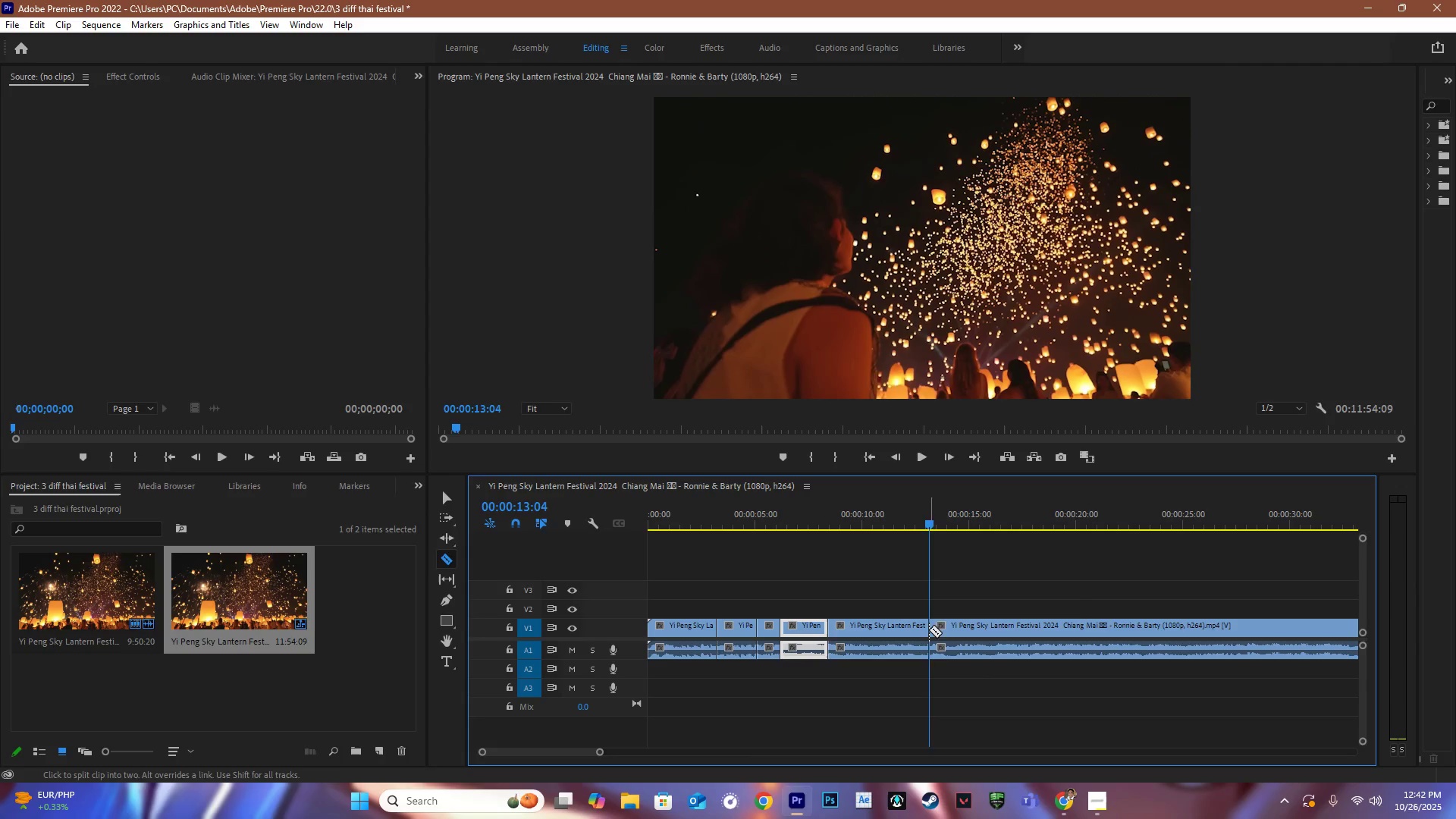 
key(V)
 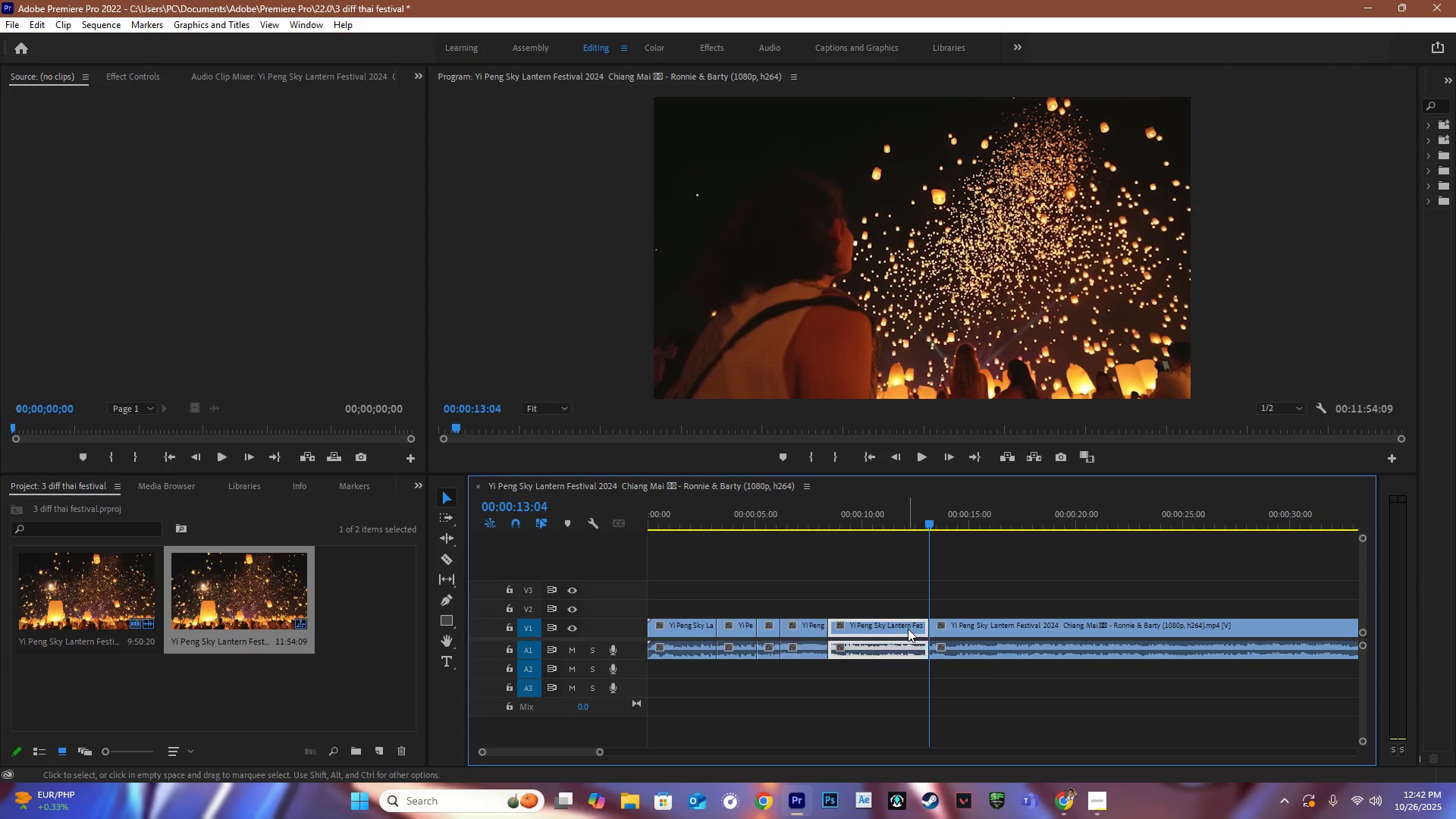 
double_click([908, 629])
 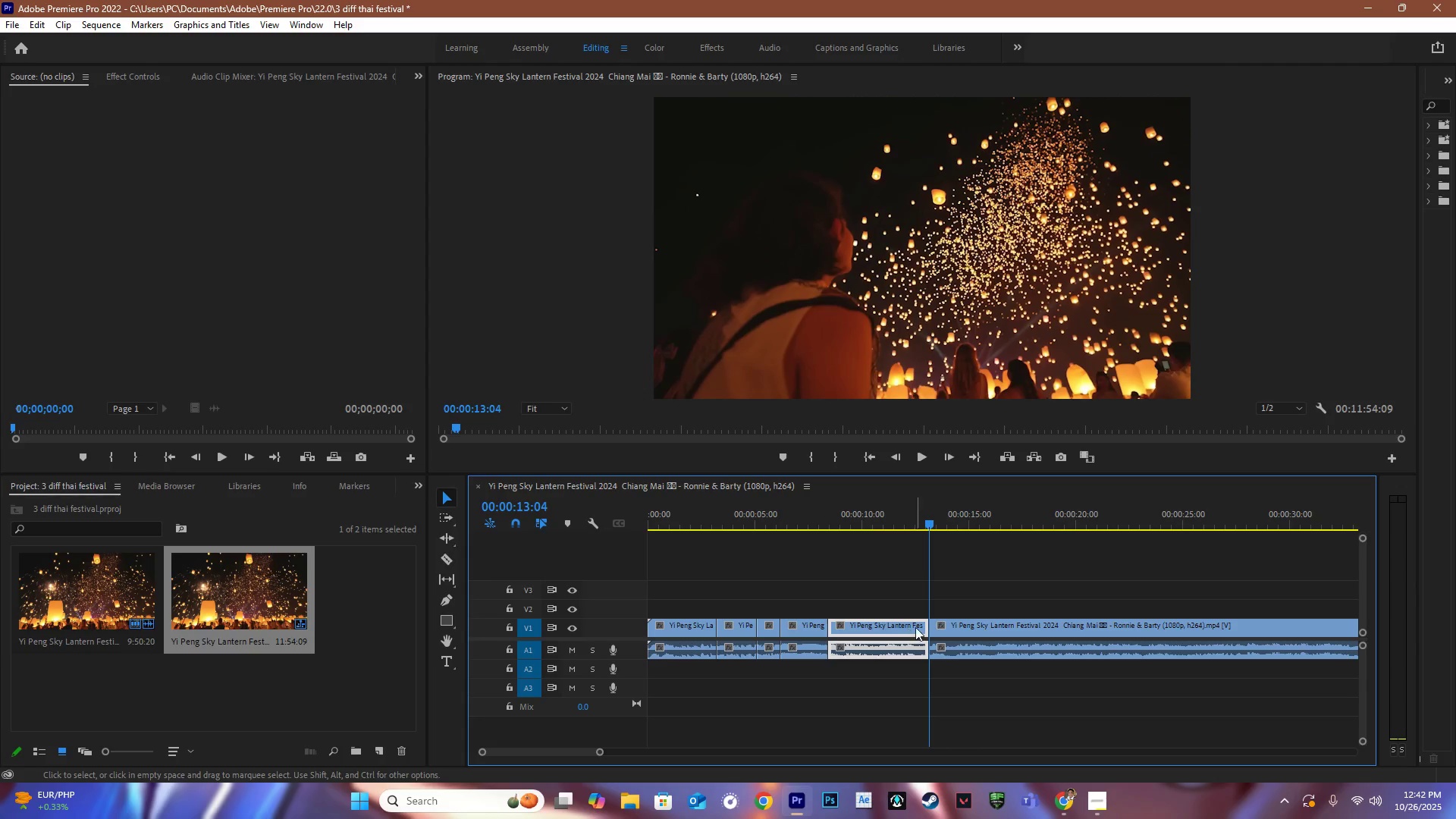 
key(Backspace)
 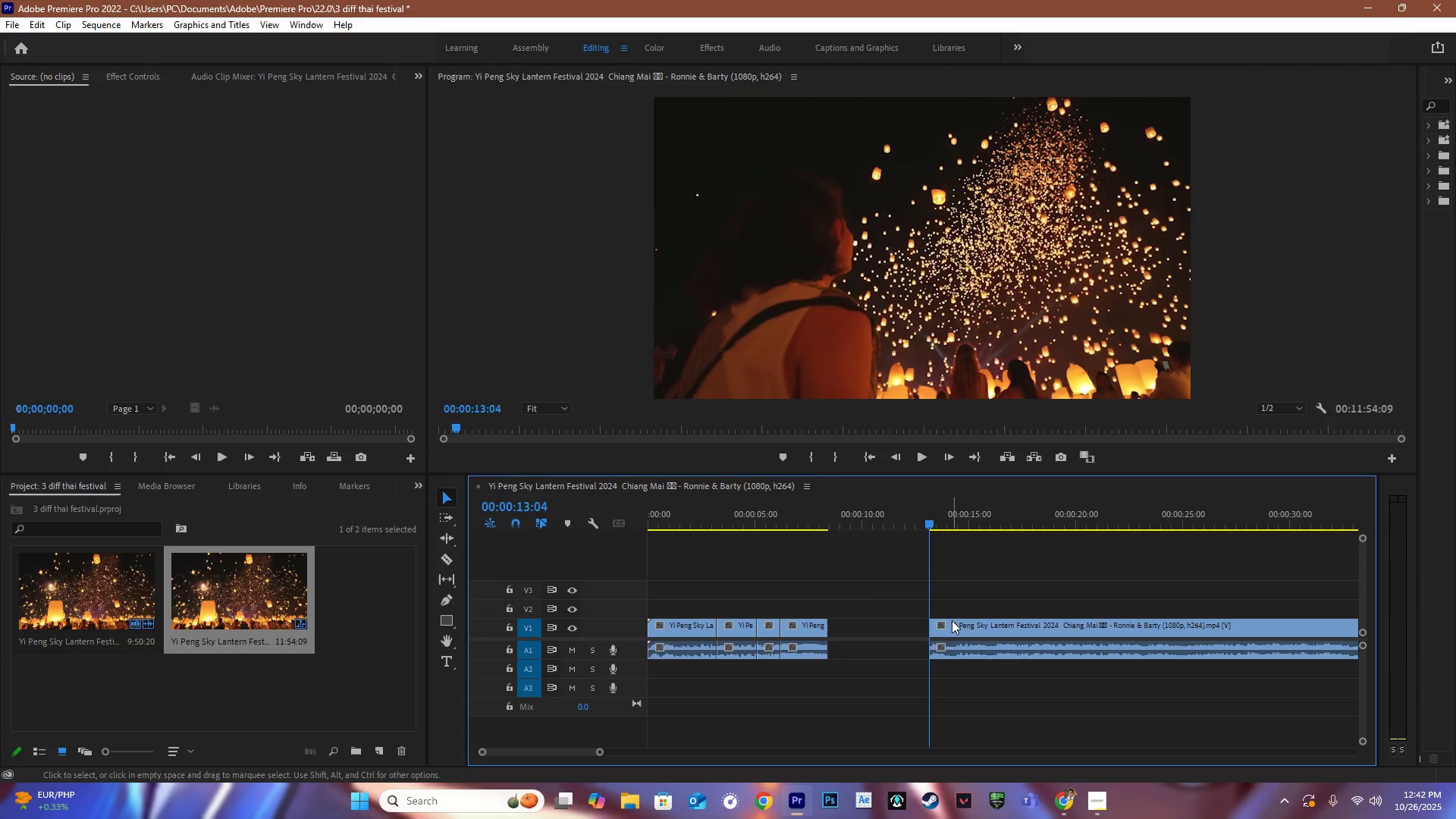 
left_click_drag(start_coordinate=[952, 620], to_coordinate=[858, 626])
 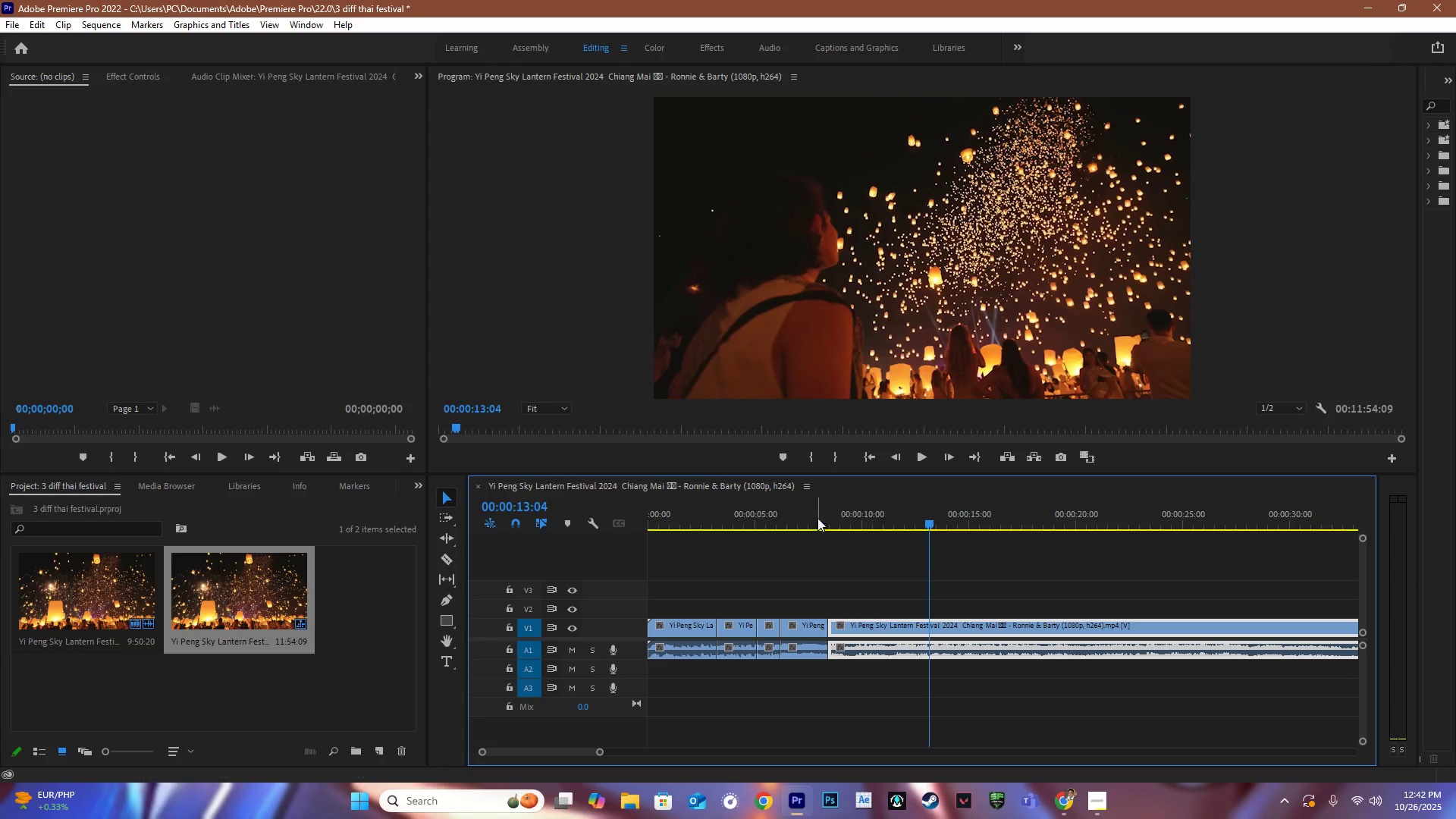 
left_click_drag(start_coordinate=[817, 518], to_coordinate=[868, 546])
 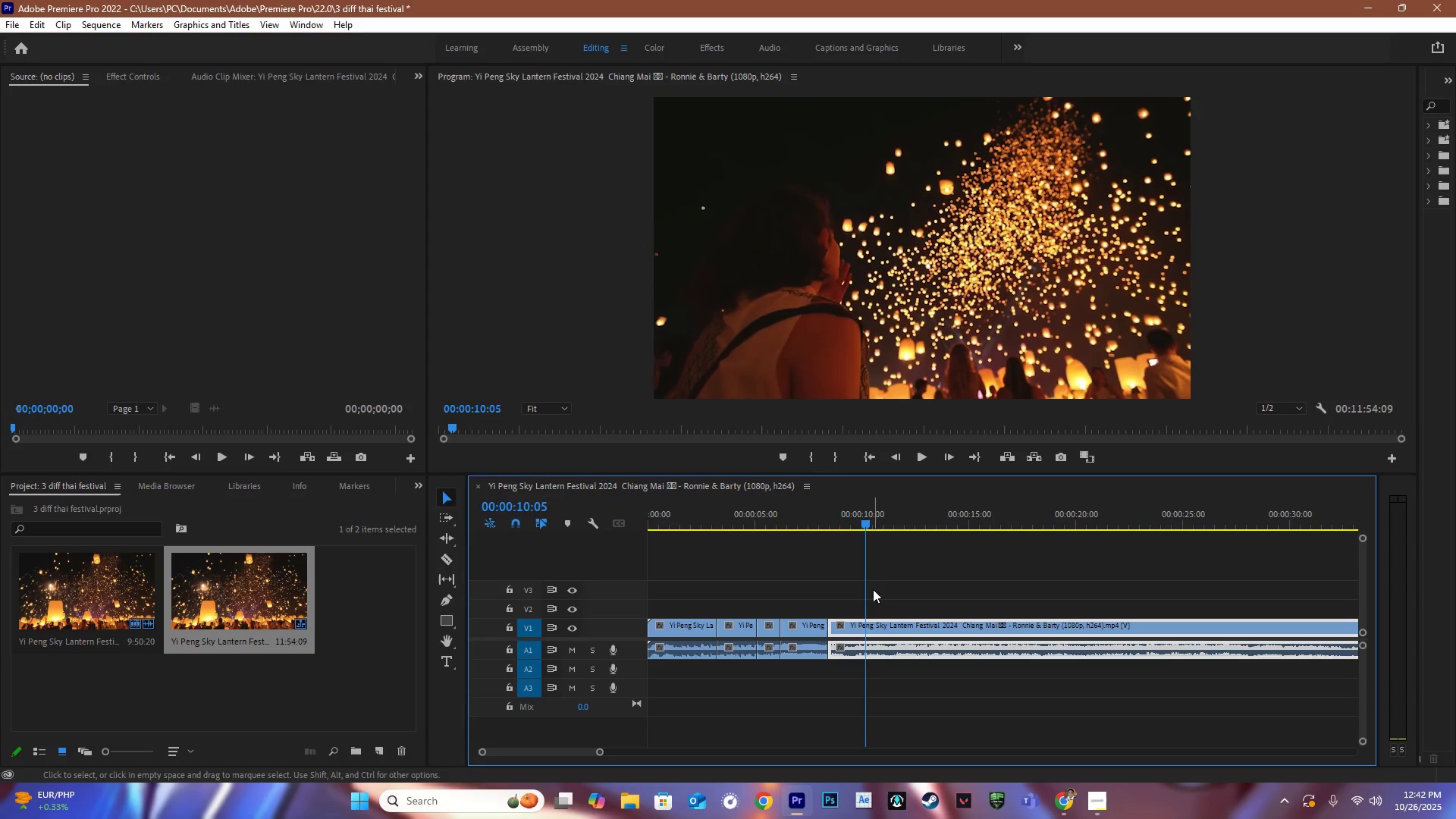 
key(C)
 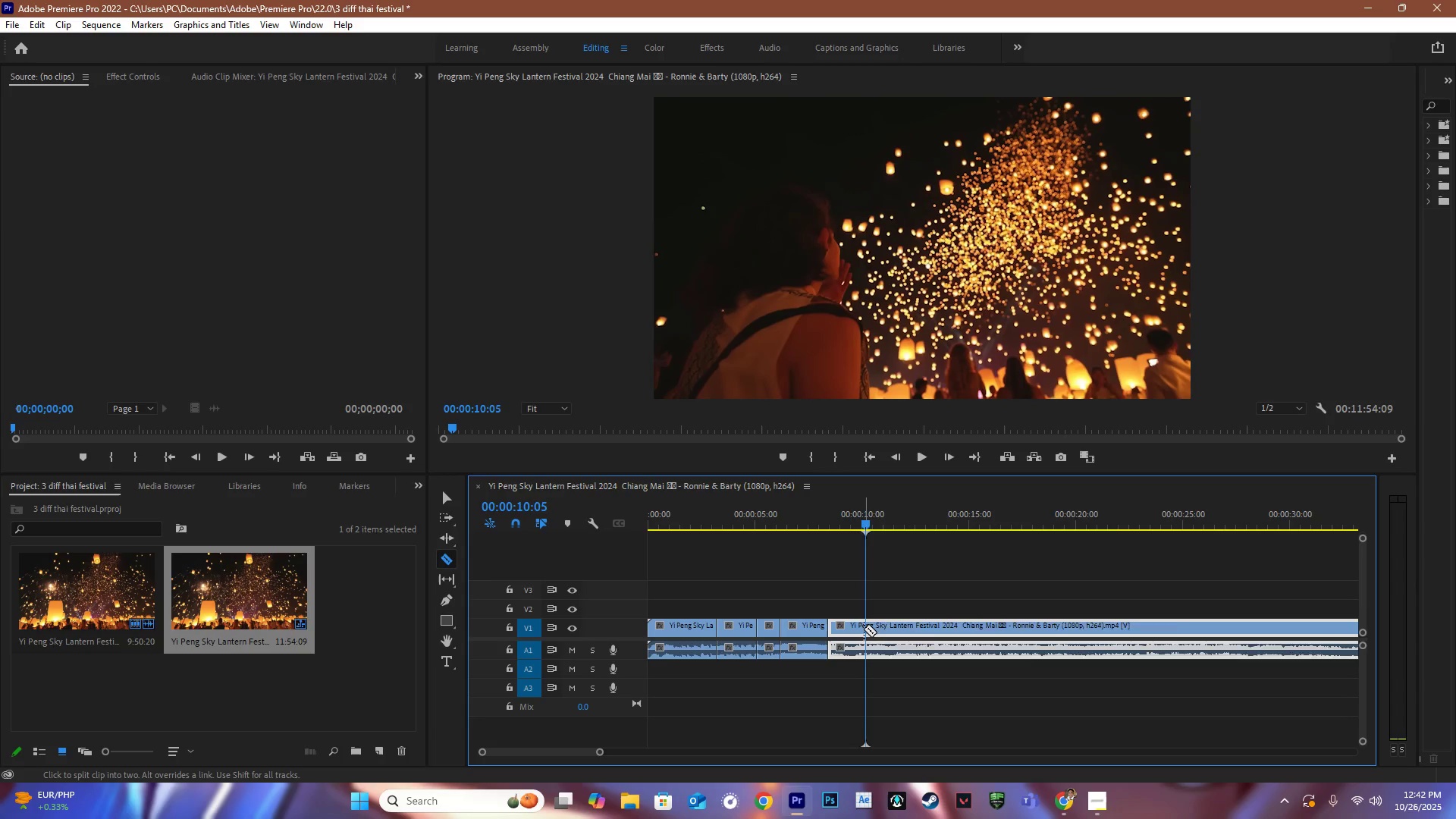 
left_click([863, 629])
 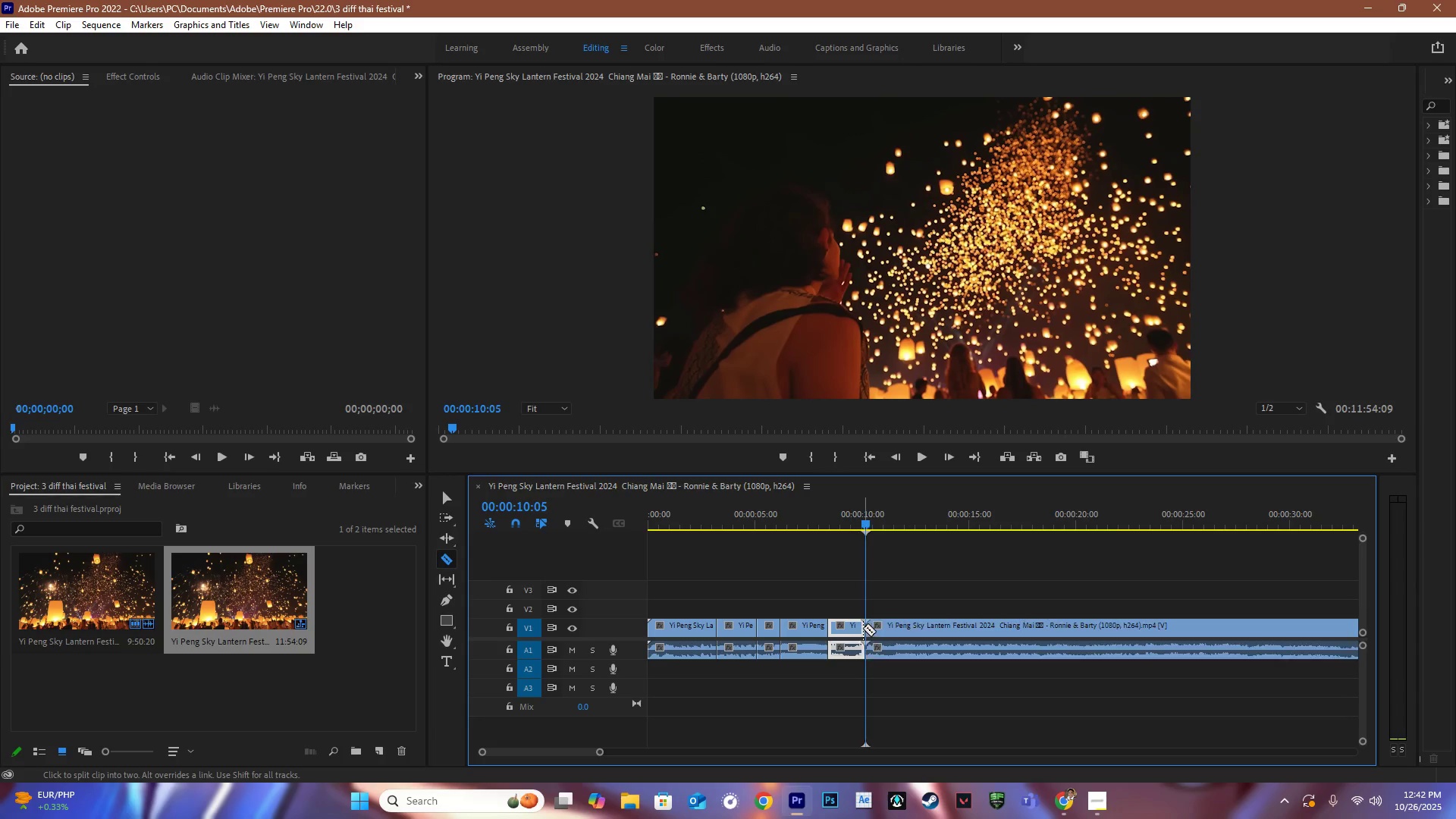 
key(V)
 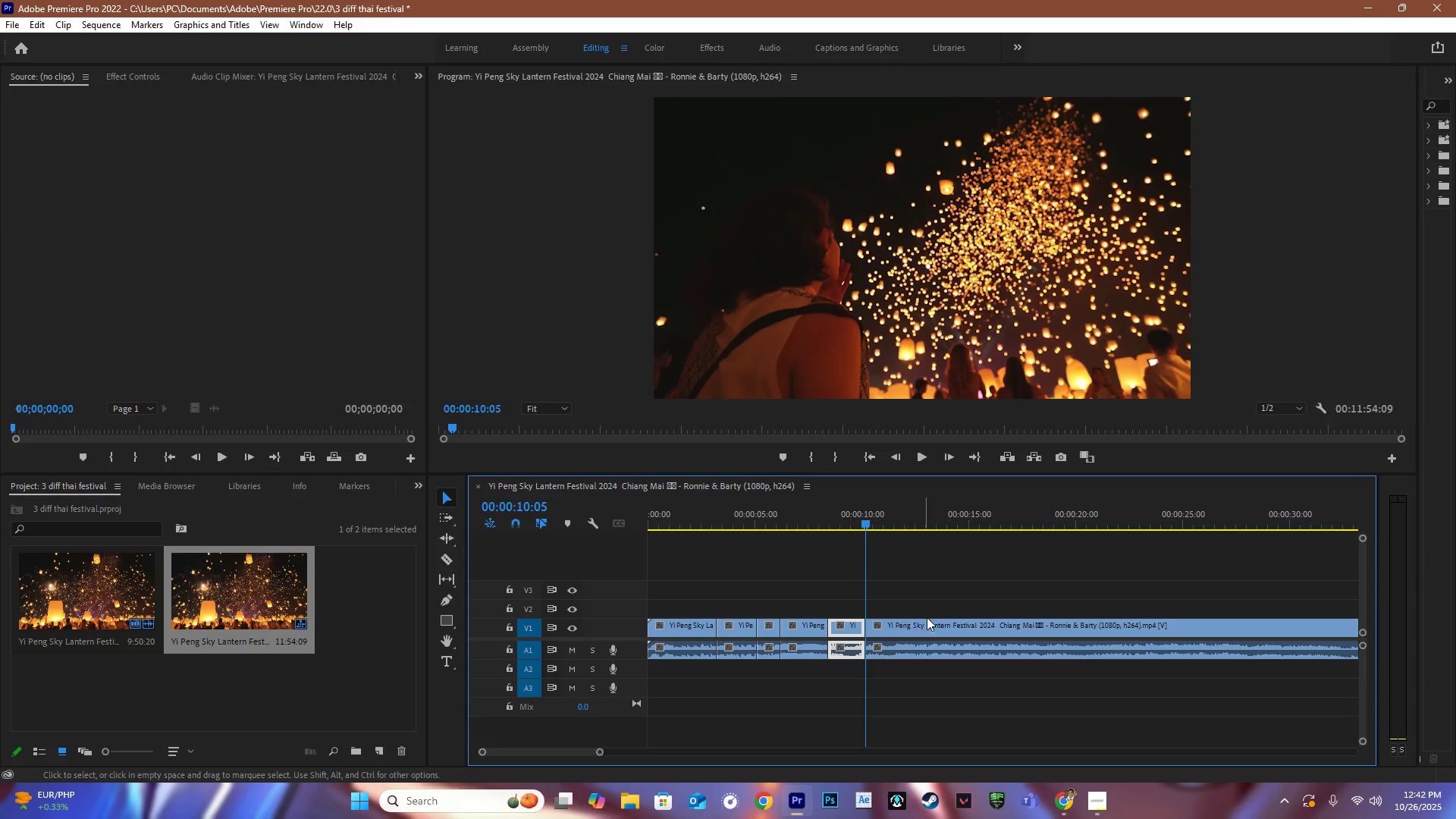 
scroll: coordinate [713, 619], scroll_direction: down, amount: 29.0
 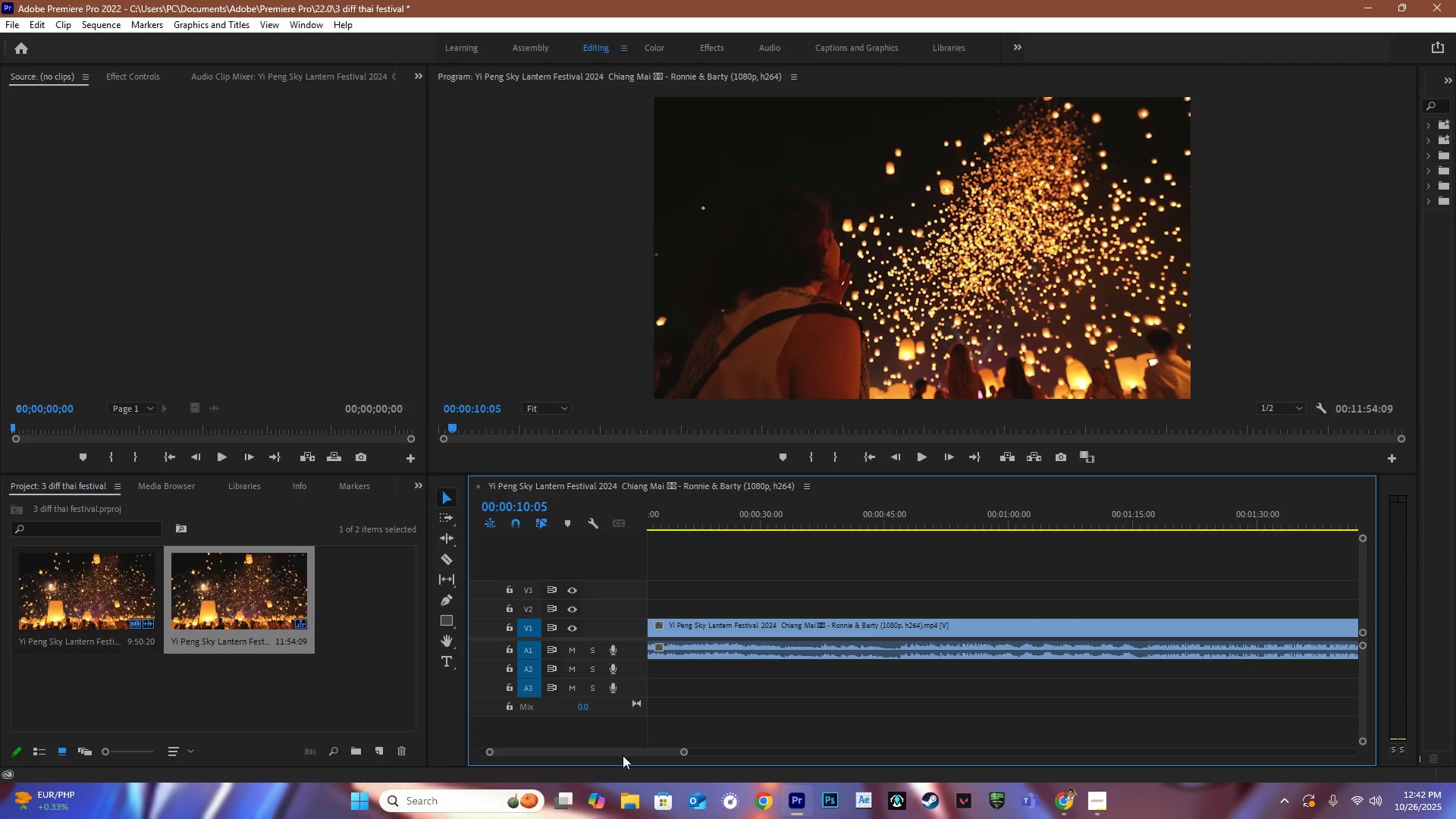 
hold_key(key=AltLeft, duration=0.45)
 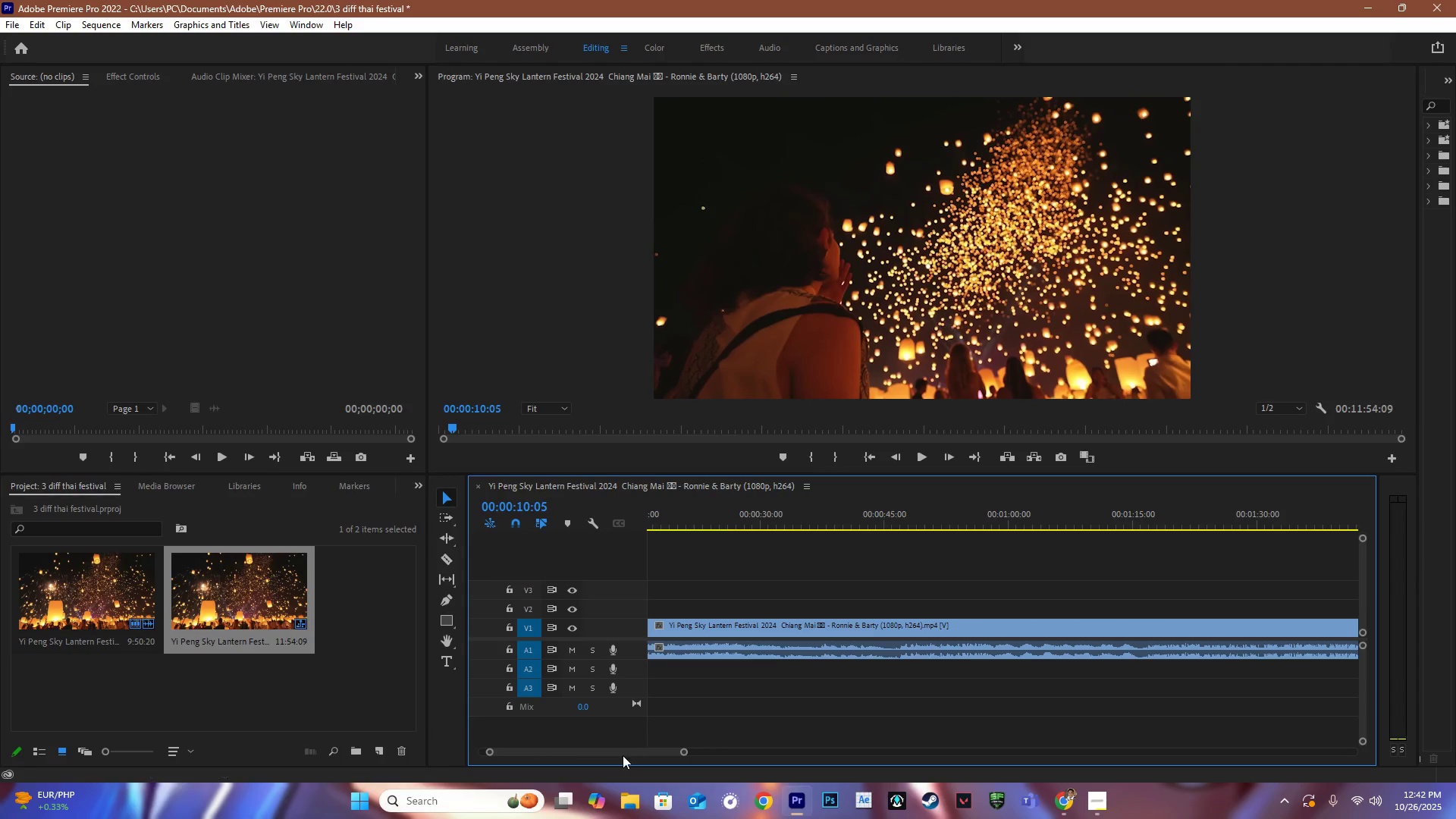 
left_click_drag(start_coordinate=[621, 755], to_coordinate=[560, 751])
 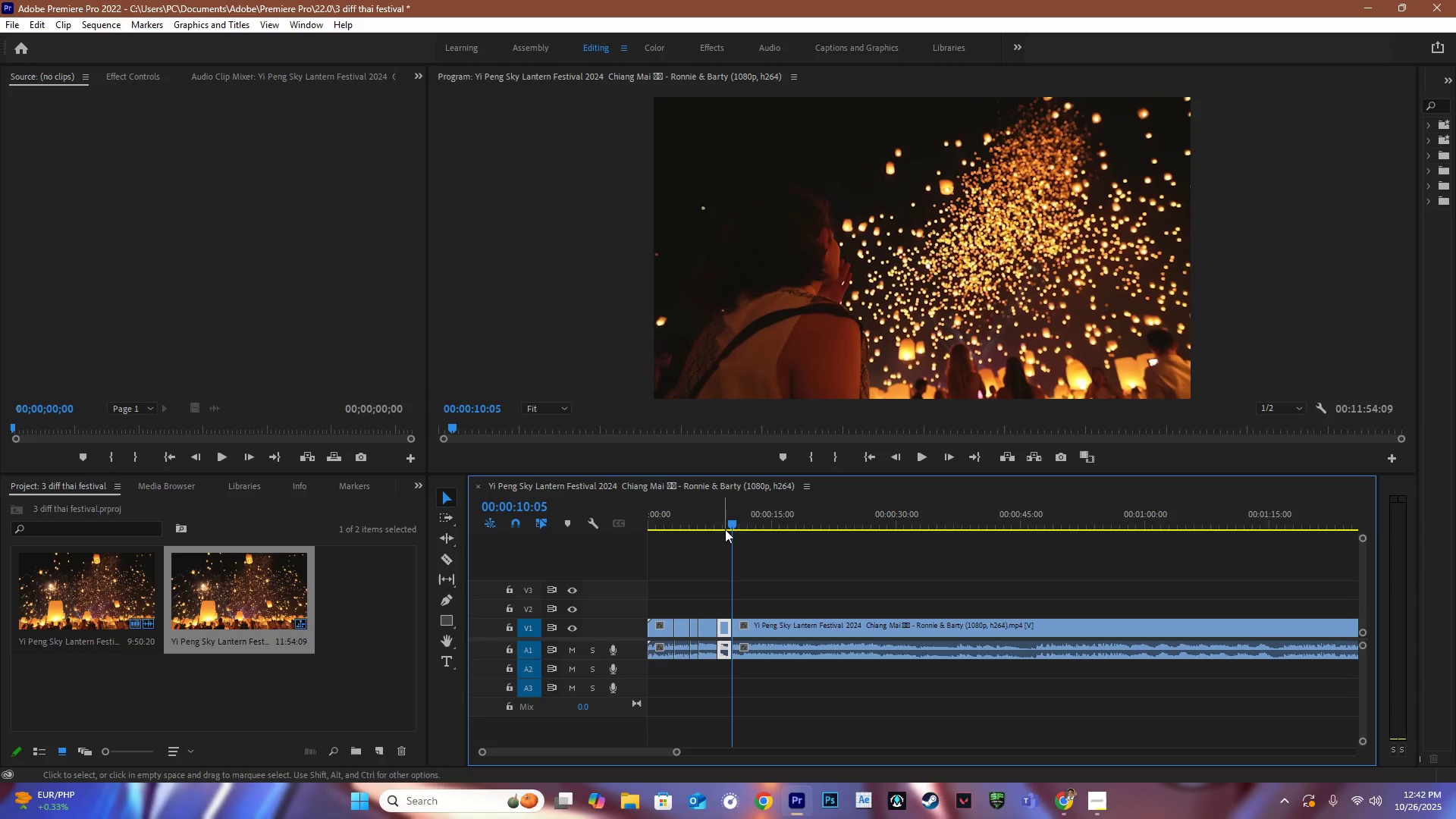 
left_click_drag(start_coordinate=[731, 524], to_coordinate=[1153, 526])
 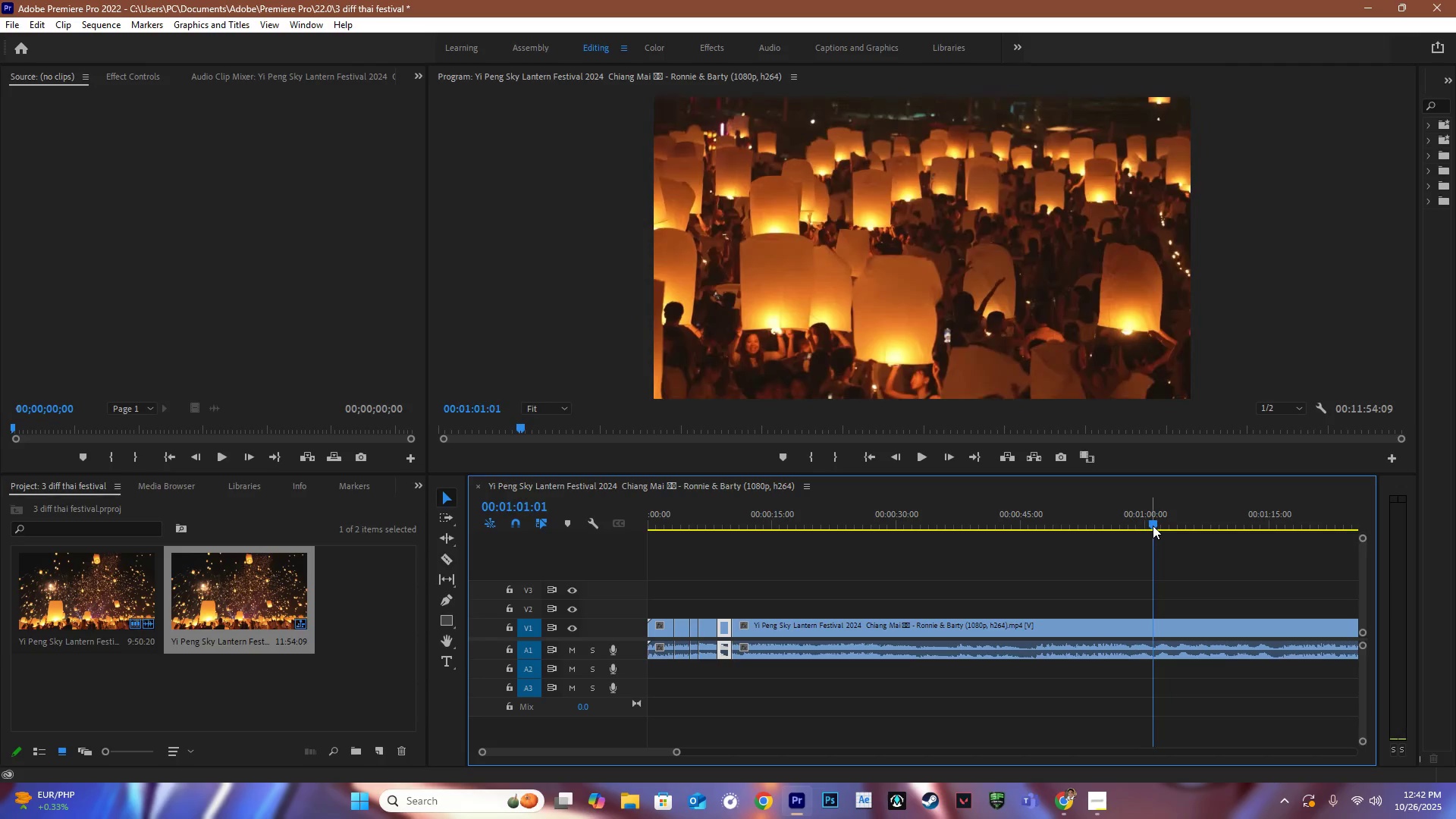 
hold_key(key=AltLeft, duration=0.68)
scroll: coordinate [1144, 526], scroll_direction: down, amount: 11.0
 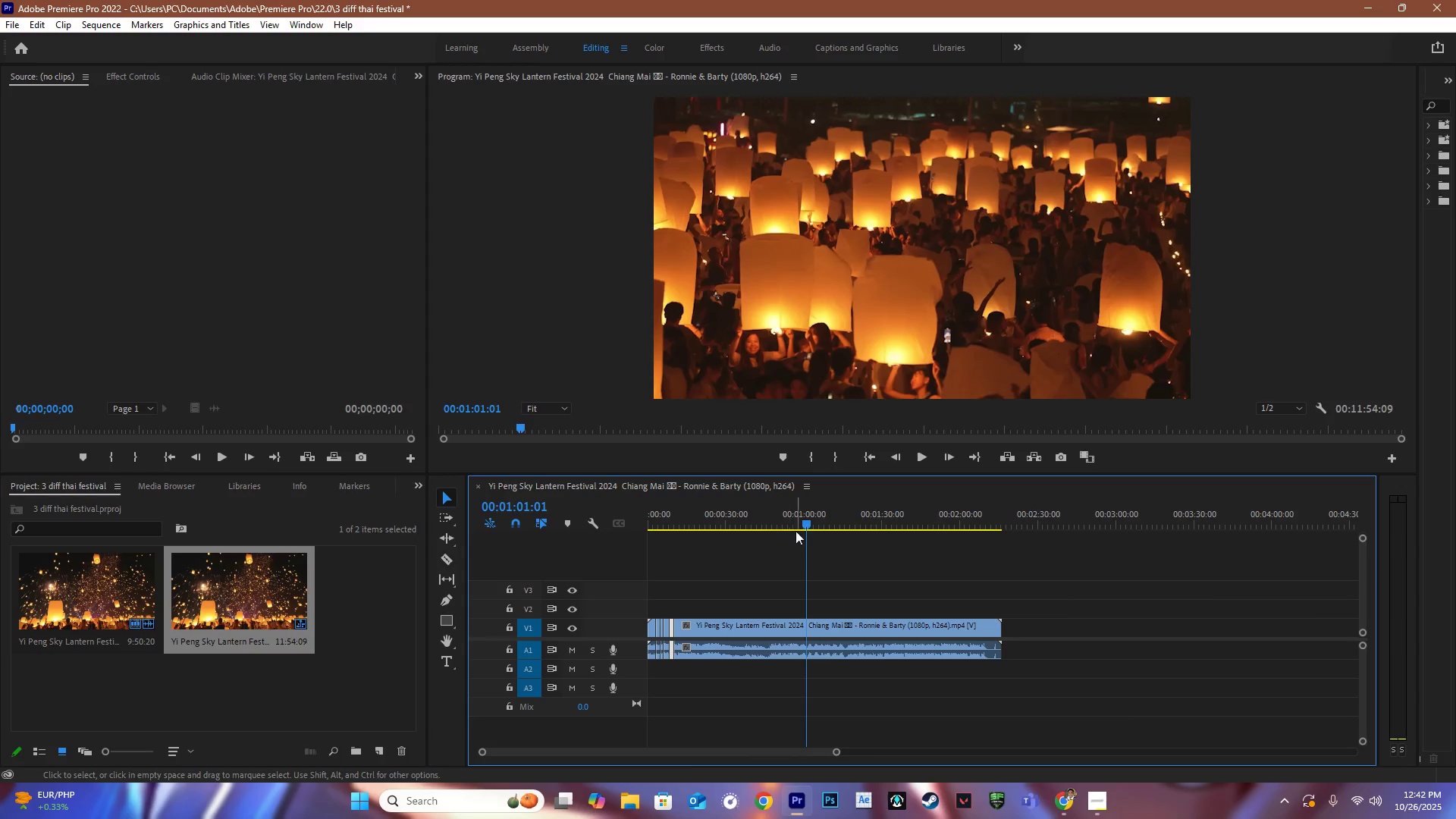 
left_click_drag(start_coordinate=[812, 526], to_coordinate=[996, 526])
 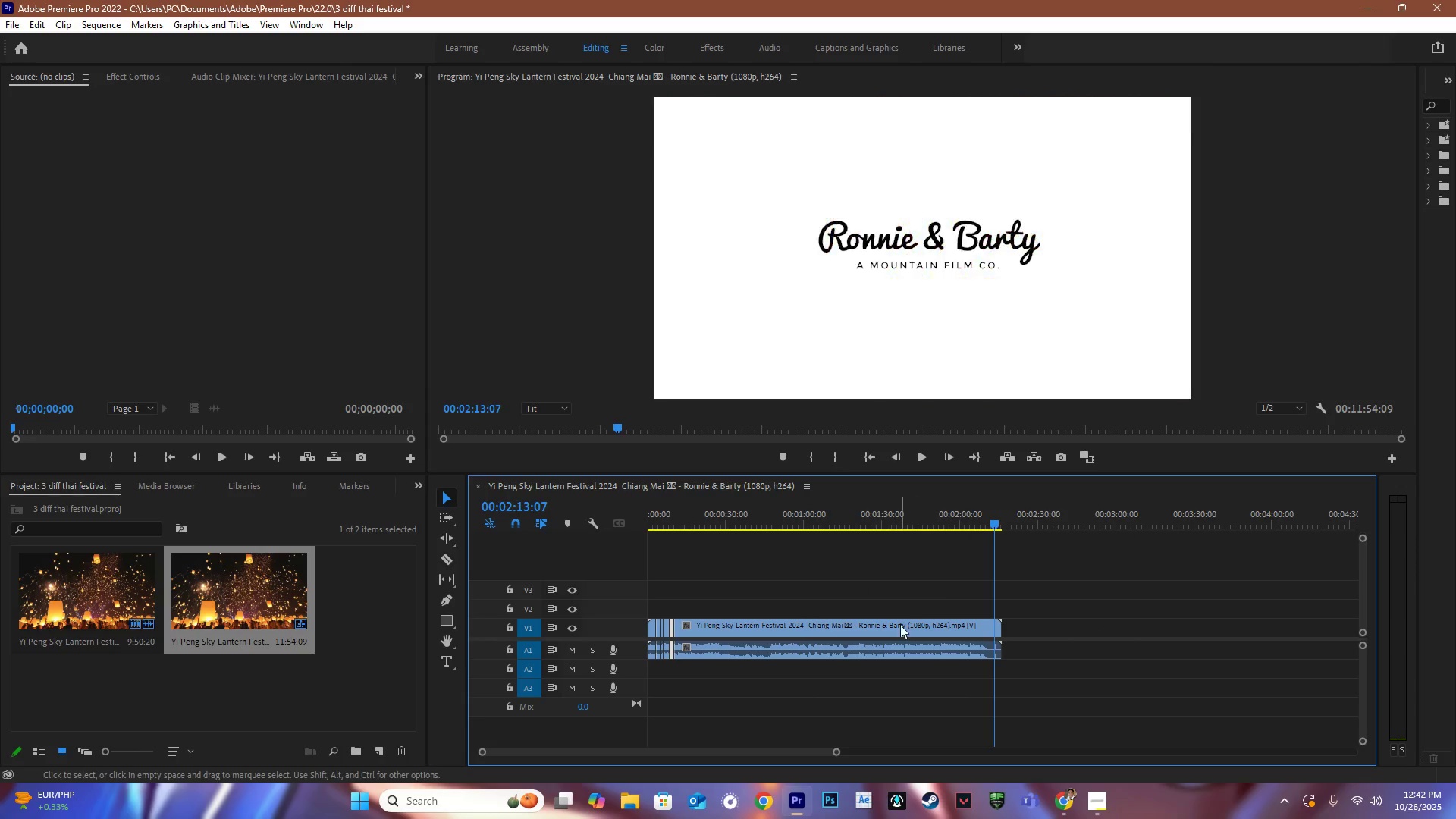 
left_click([900, 625])
 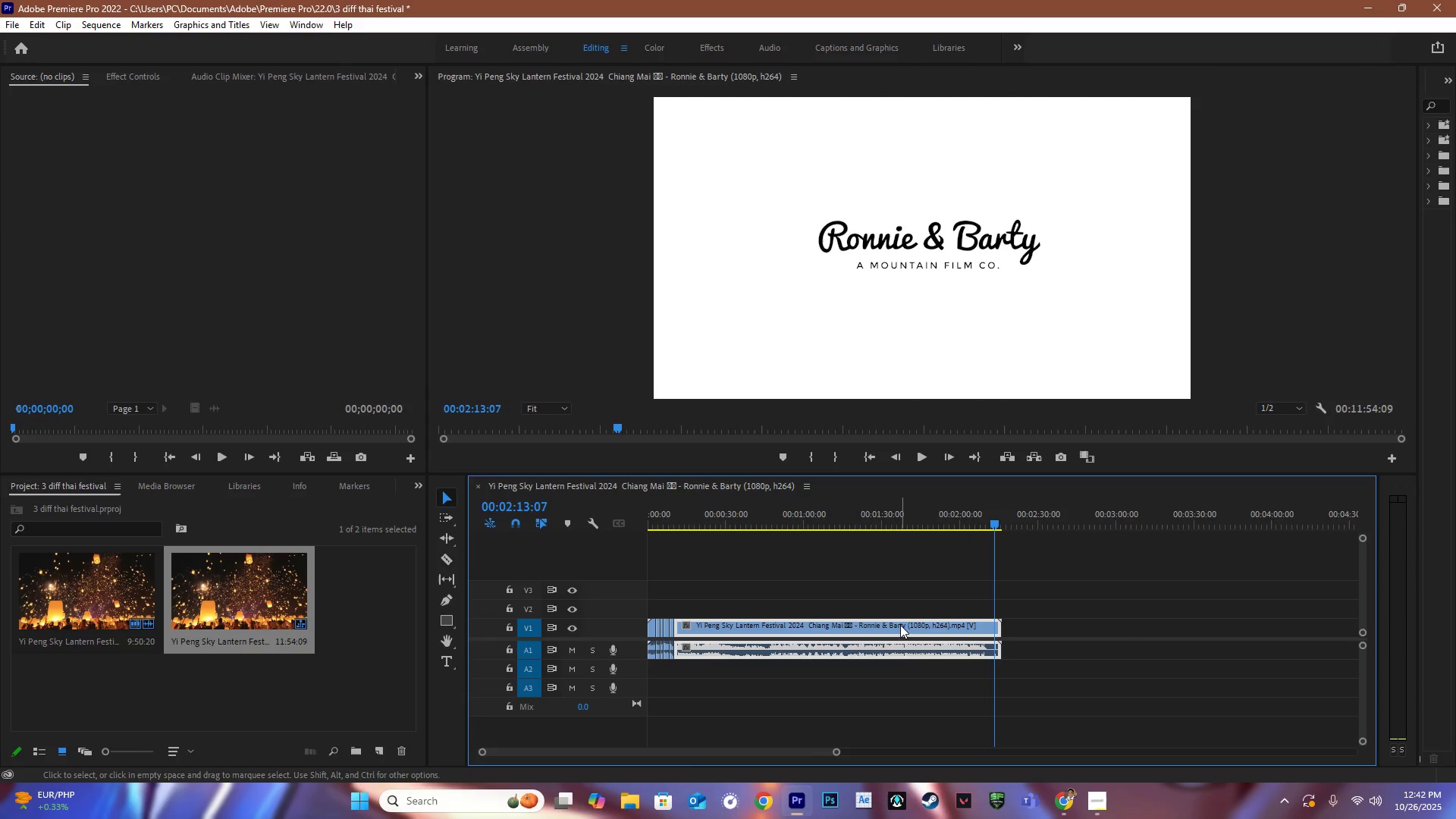 
key(Backspace)
 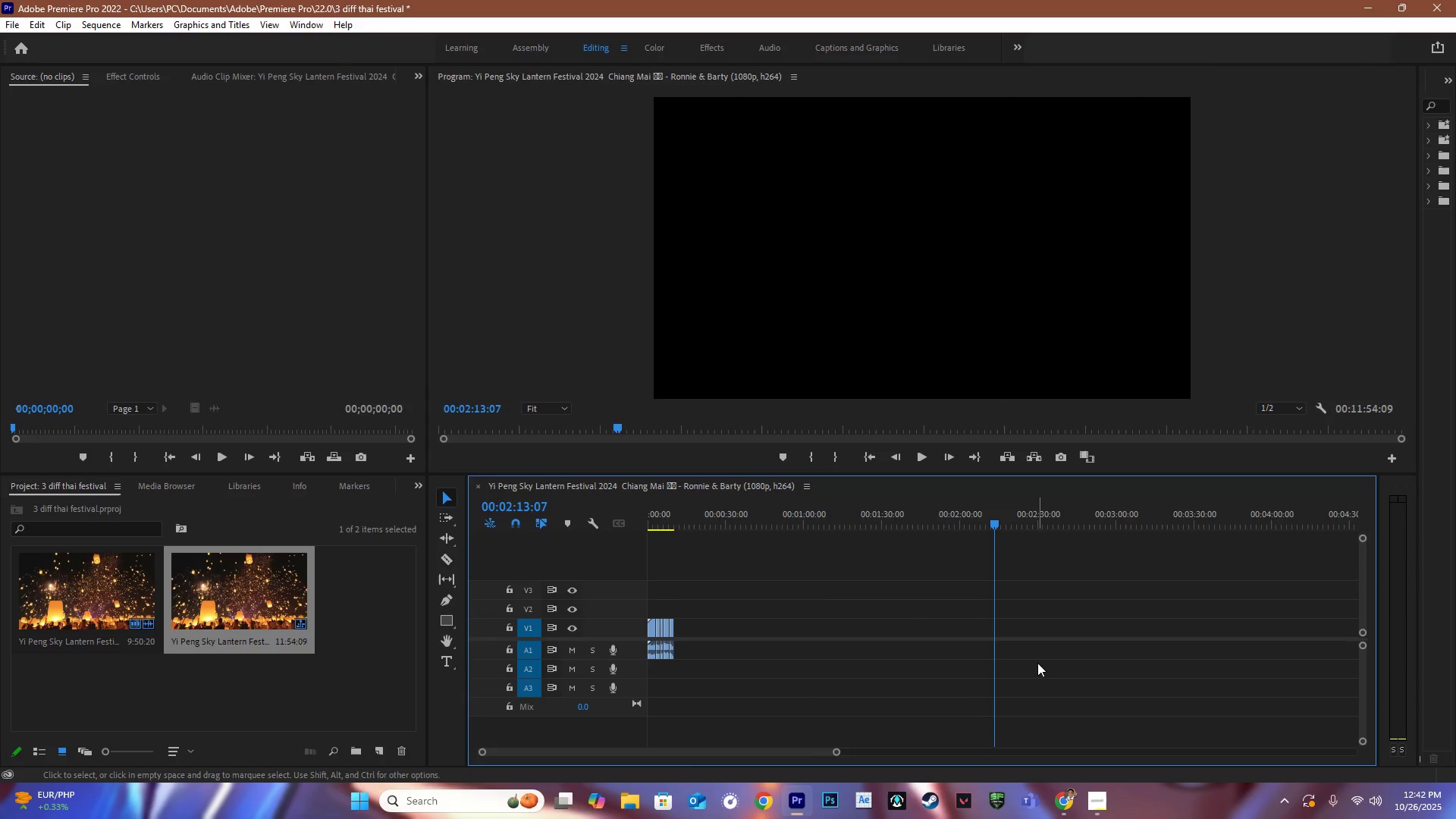 
hold_key(key=AltLeft, duration=0.56)
scroll: coordinate [1079, 661], scroll_direction: down, amount: 13.0
 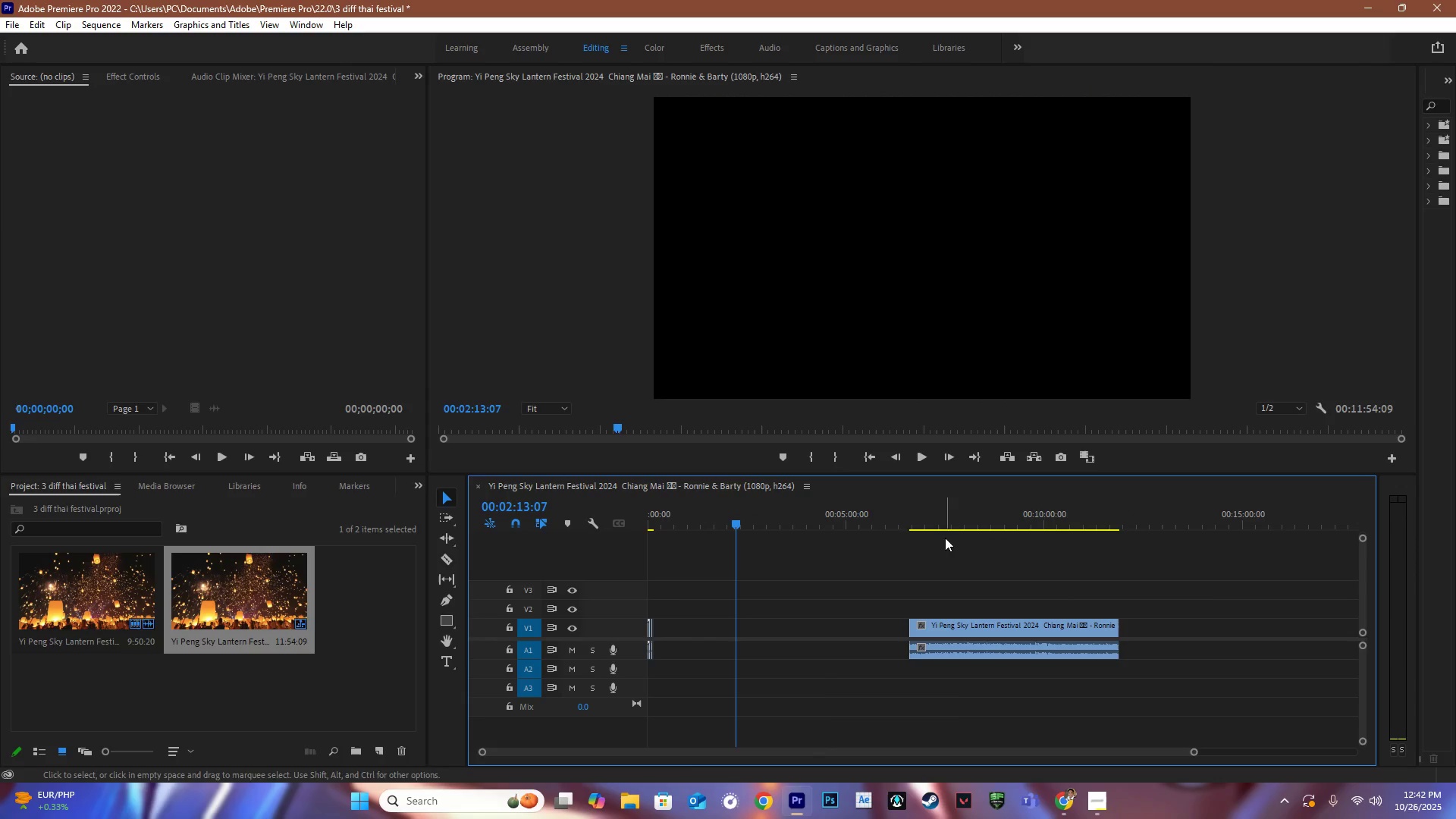 
left_click_drag(start_coordinate=[900, 522], to_coordinate=[1051, 544])
 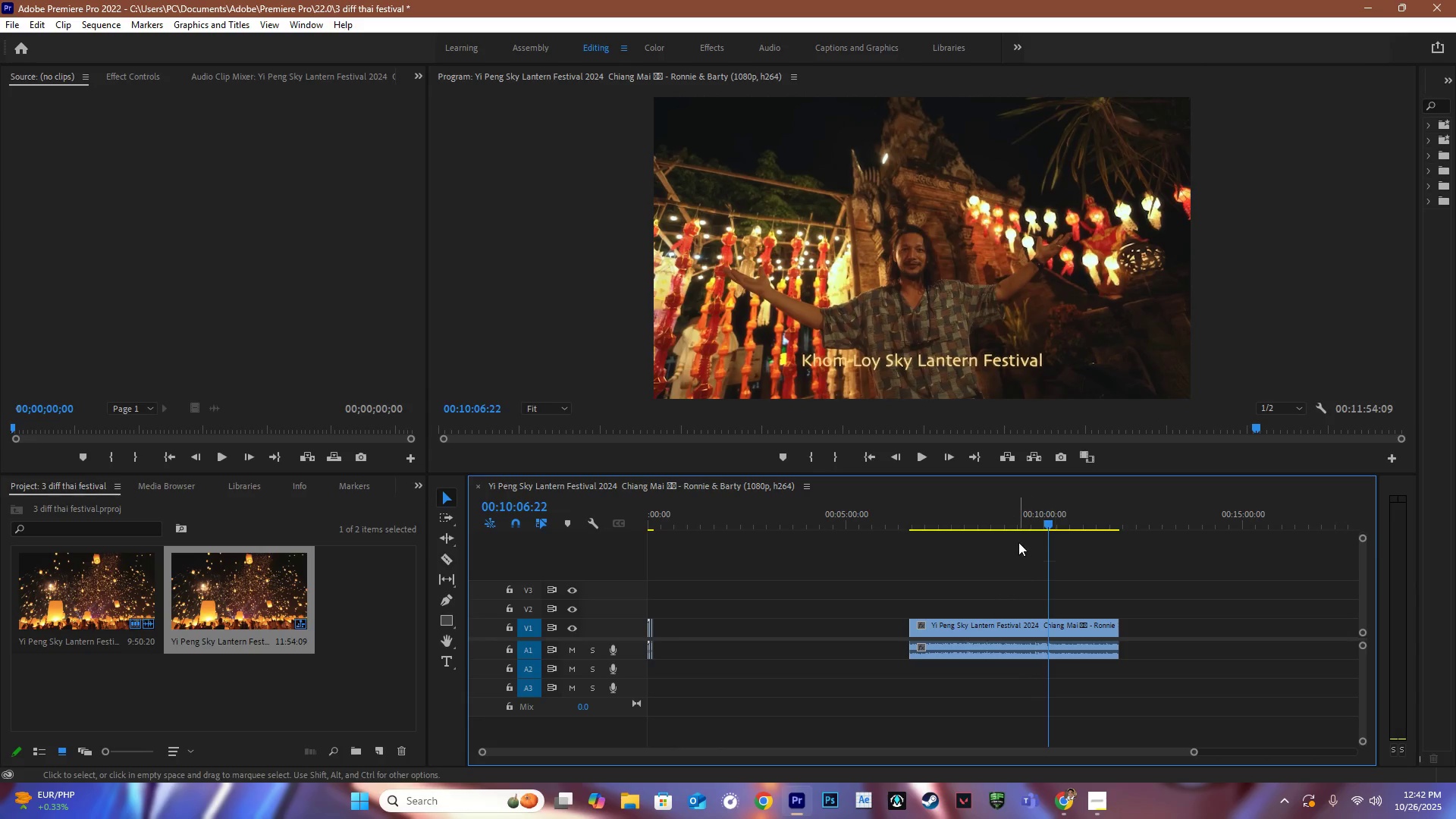 
key(Space)
 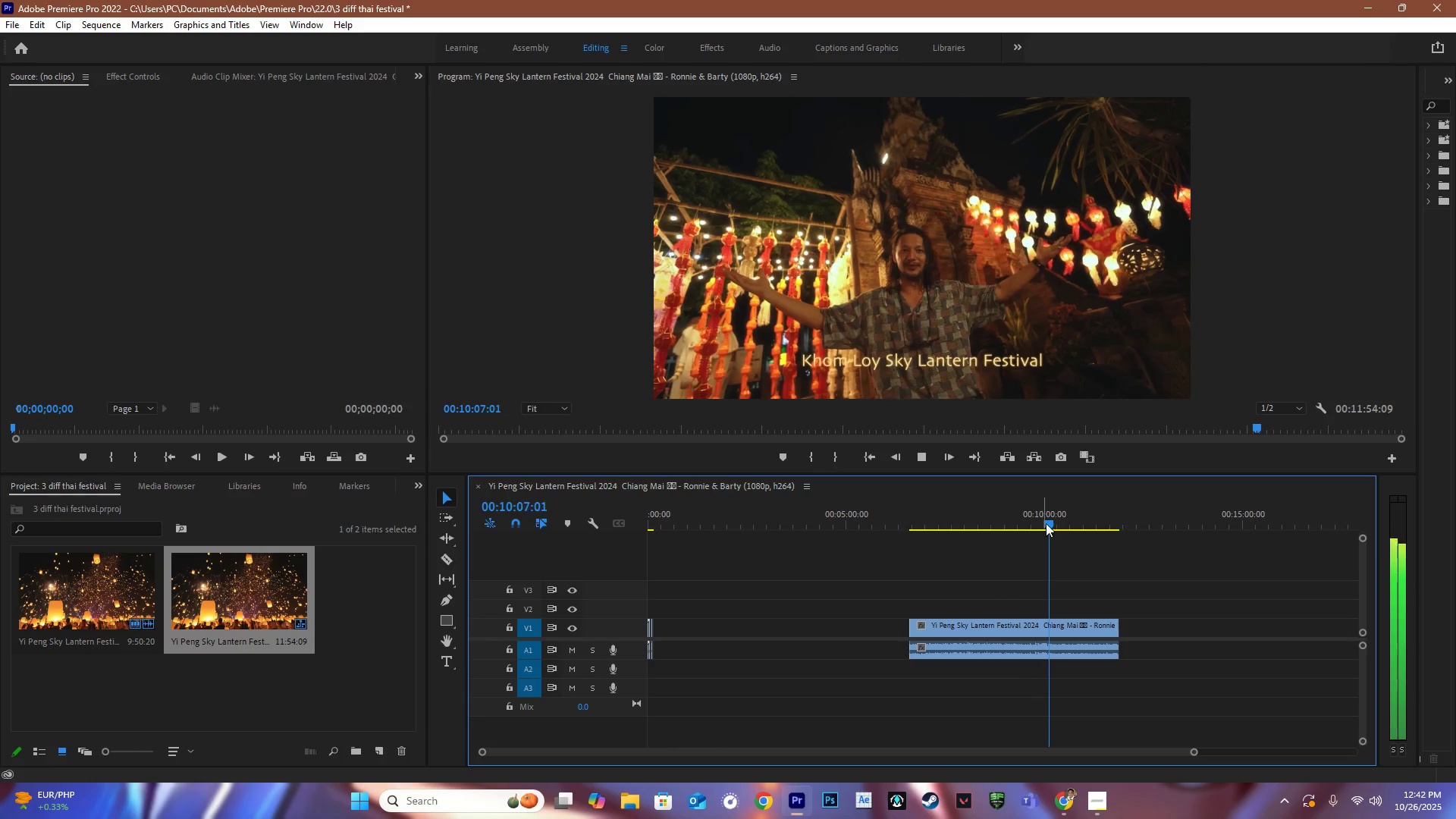 
left_click_drag(start_coordinate=[1049, 522], to_coordinate=[1075, 536])
 